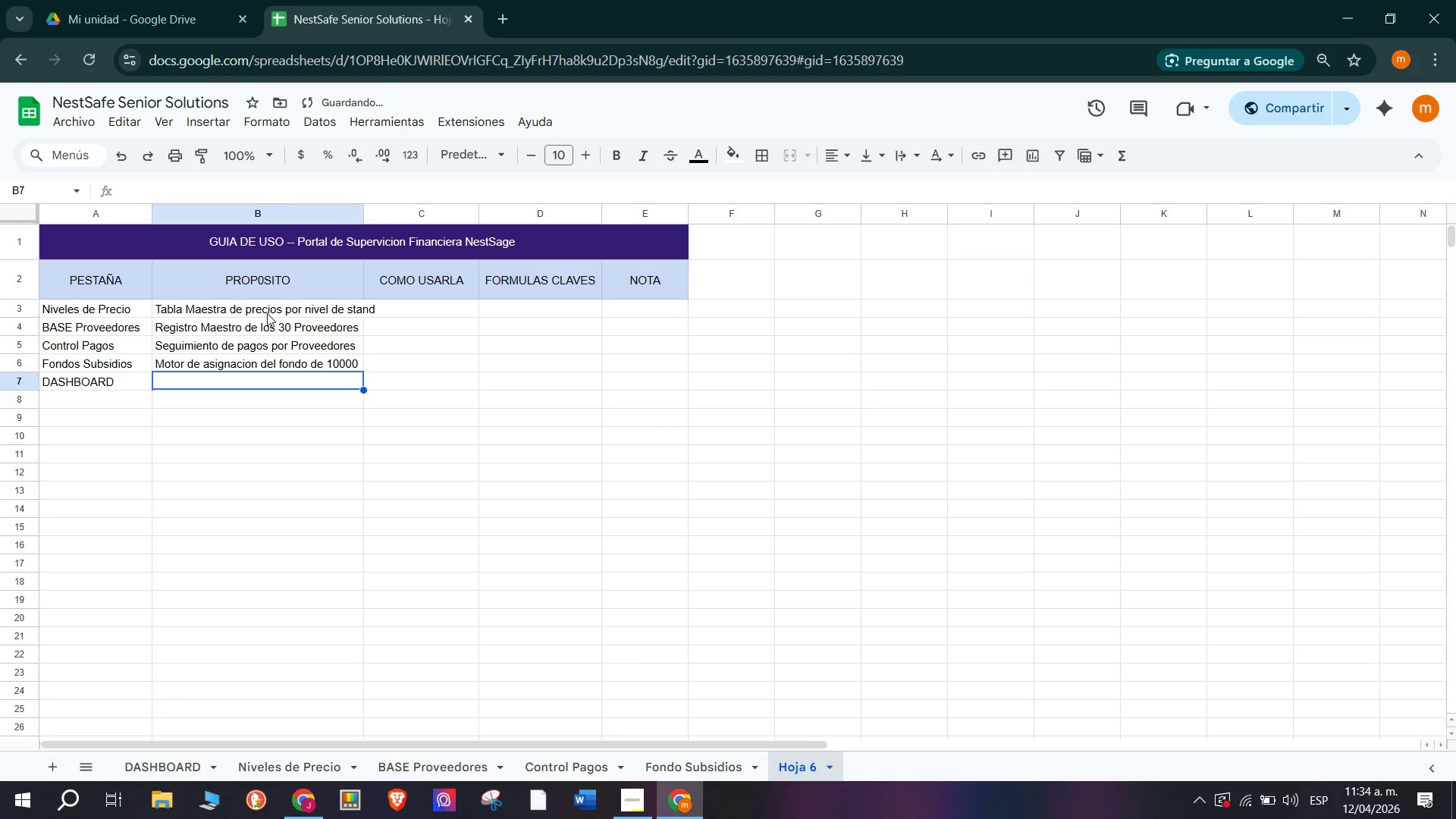 
type(B)
key(Backspace)
type(Vista ejecutiva KPIs y Graficos)
 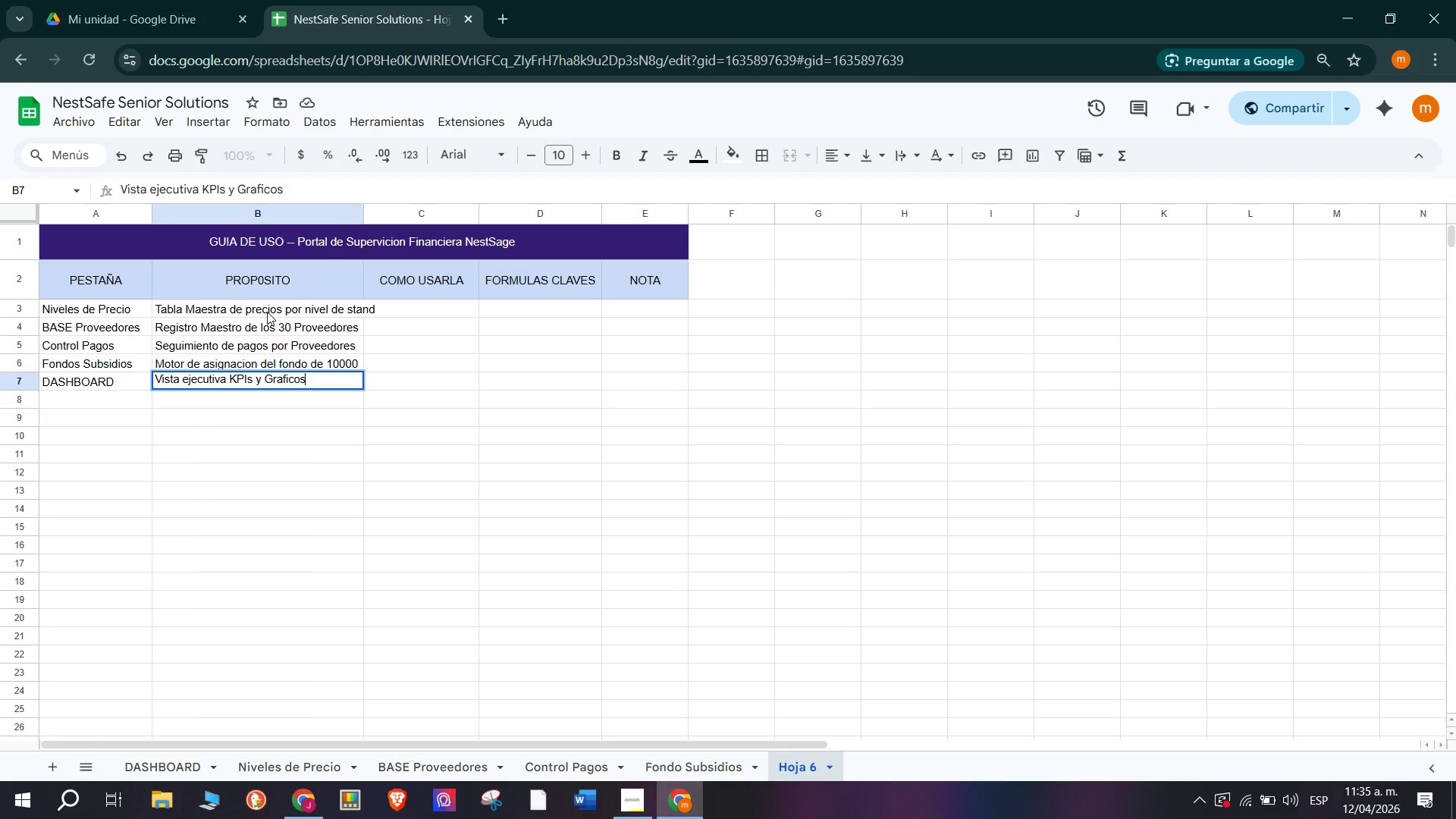 
key(Enter)
 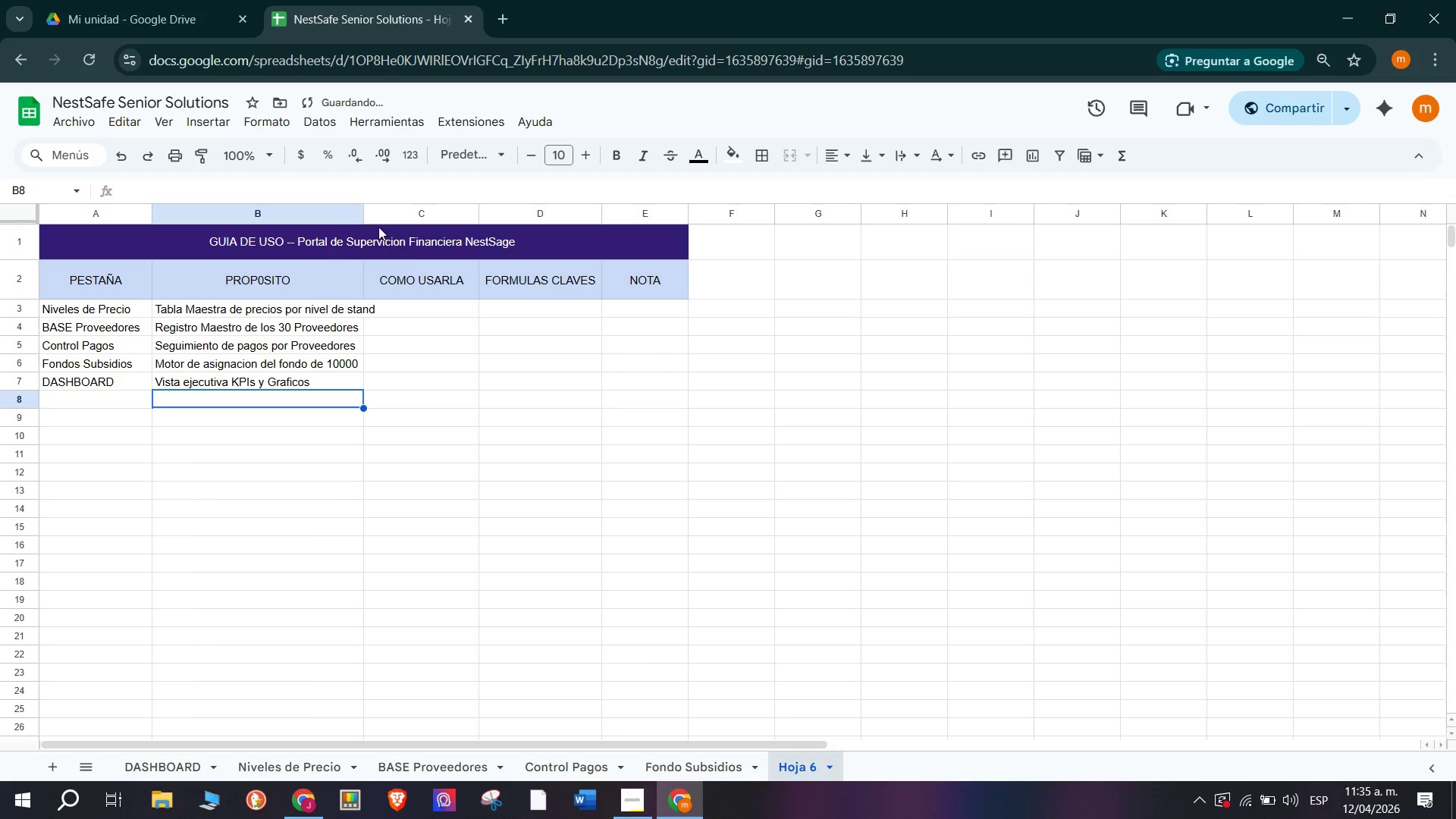 
left_click_drag(start_coordinate=[364, 215], to_coordinate=[389, 218])
 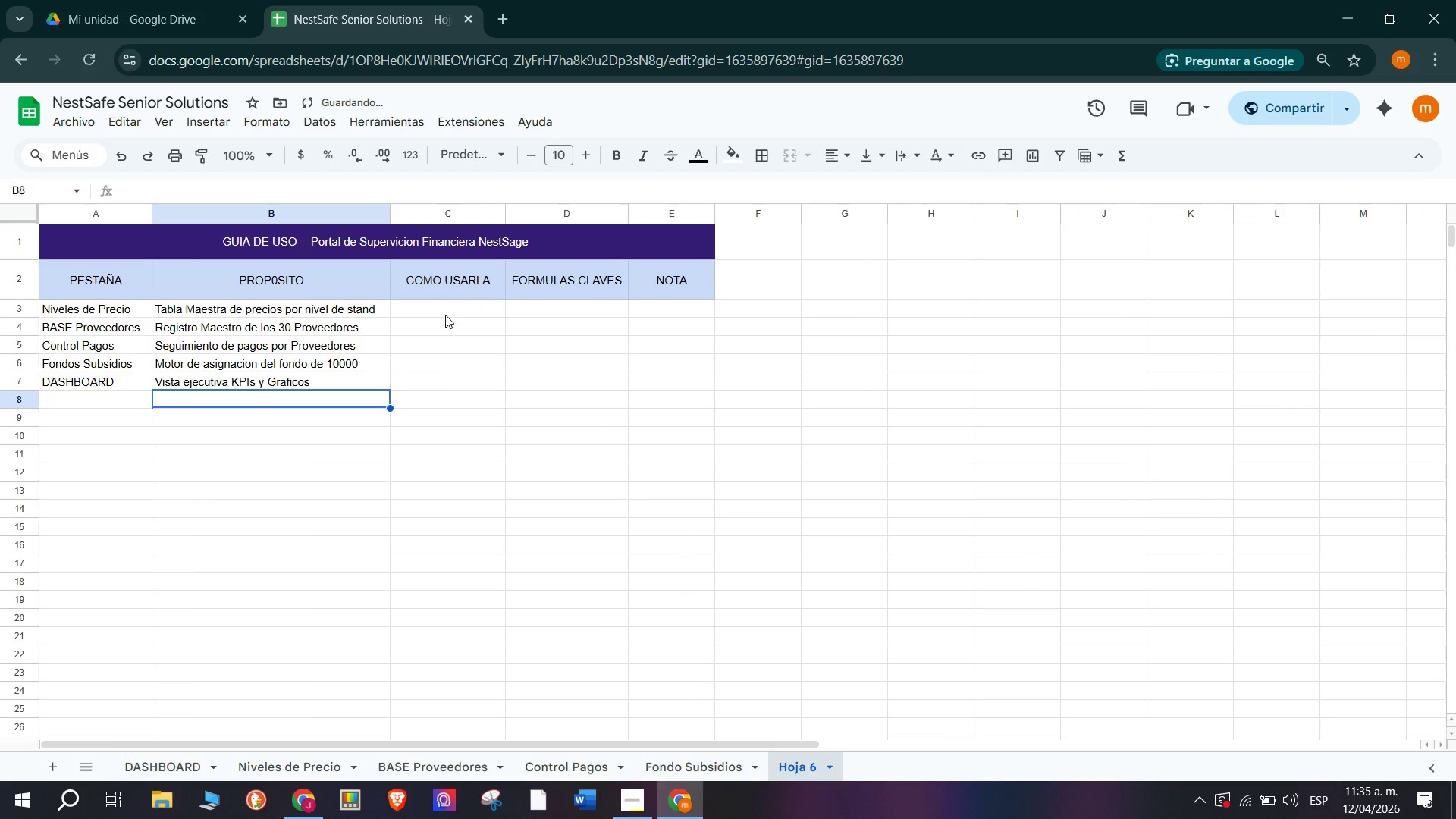 
left_click([445, 315])
 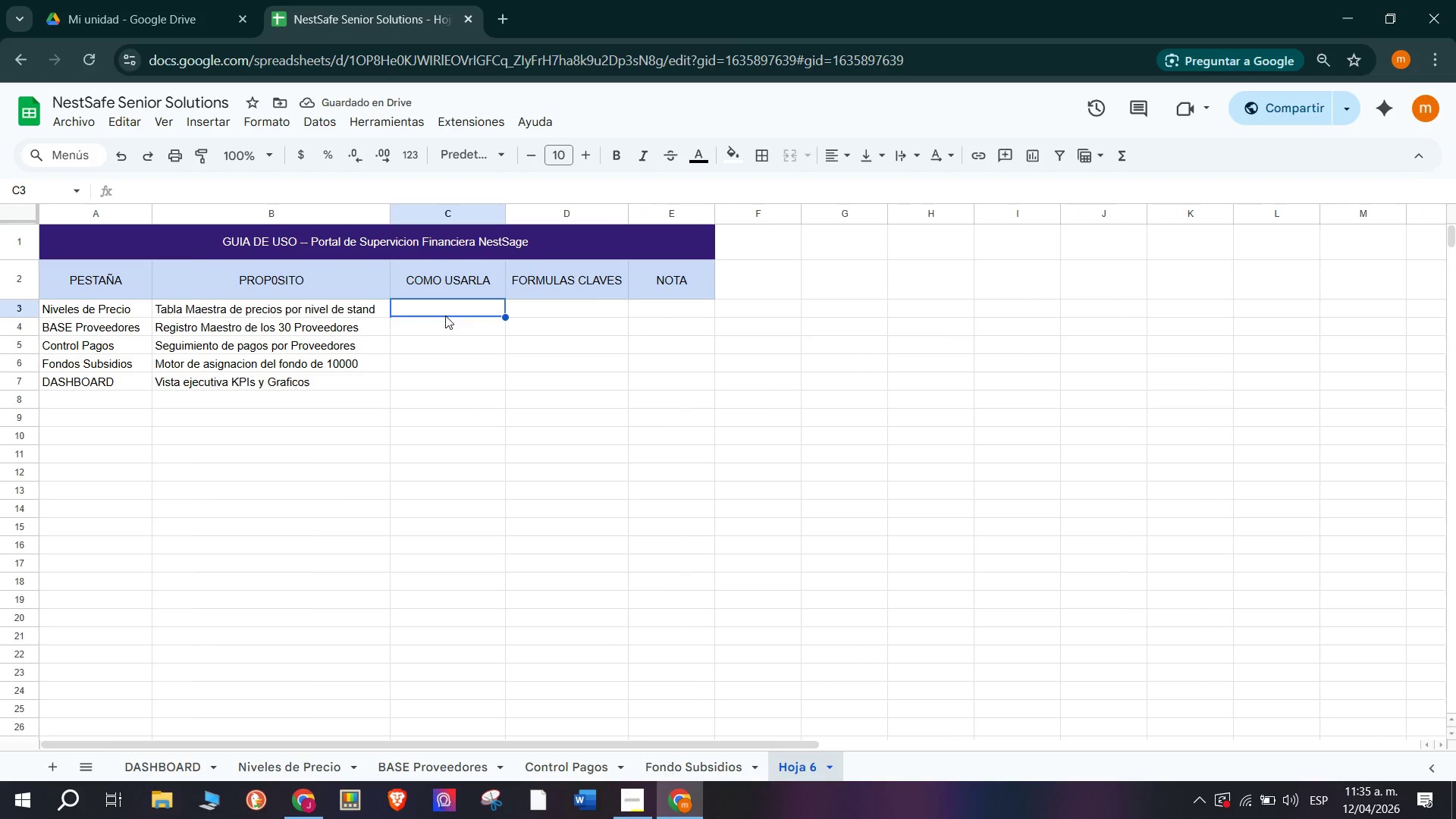 
key(CapsLock)
 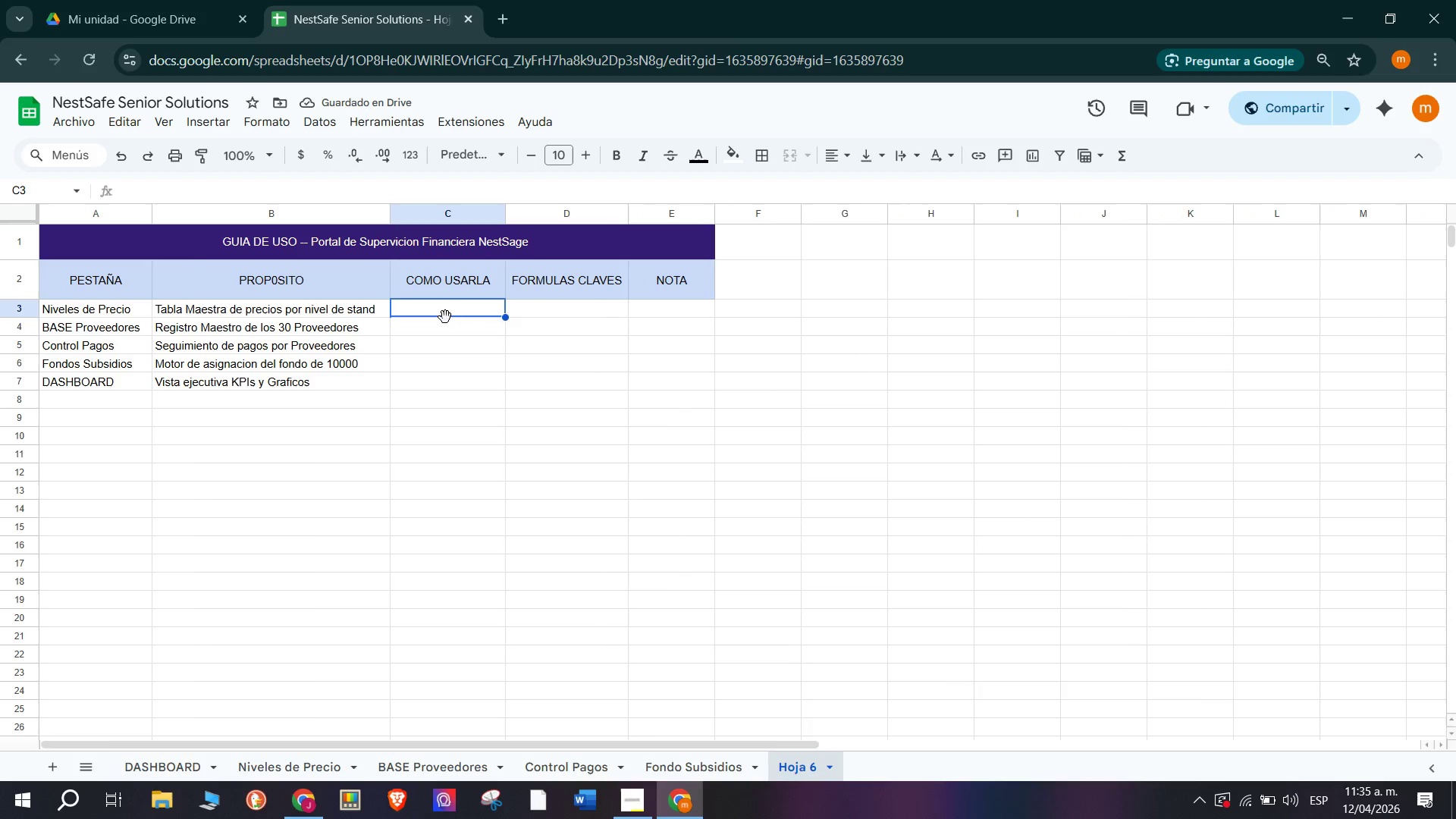 
key(N)
 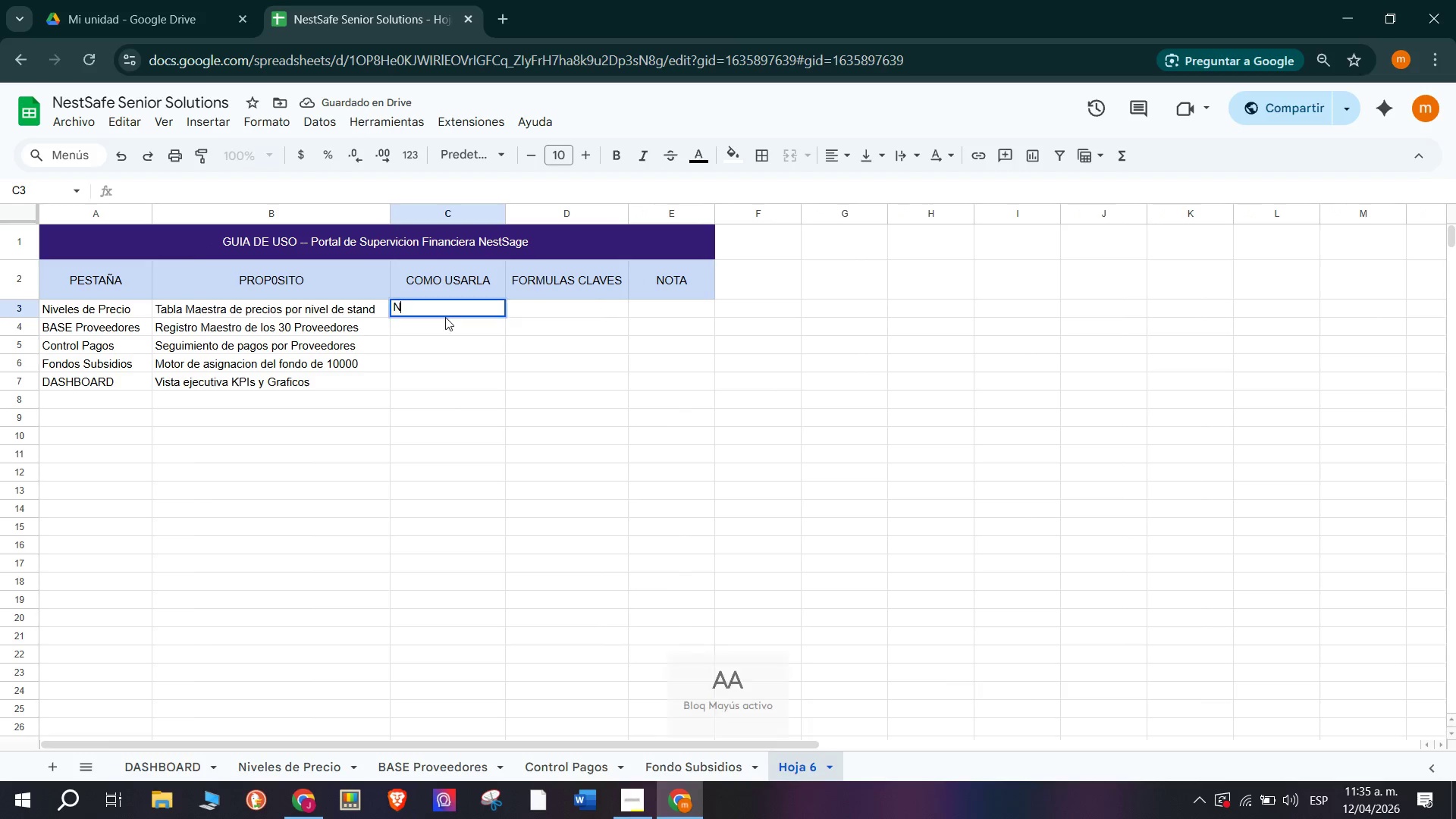 
key(CapsLock)
 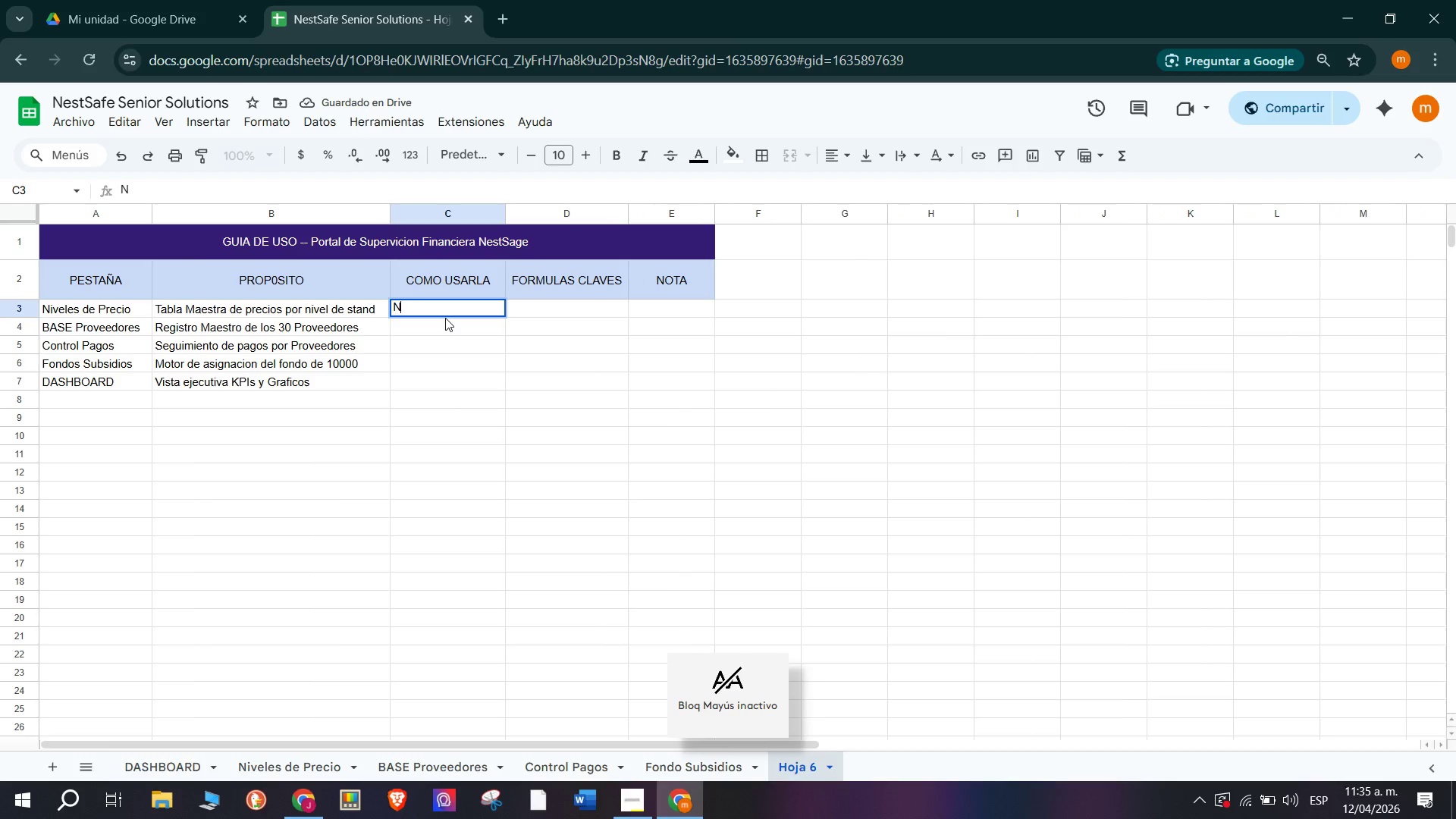 
type(O mO)
key(Backspace)
key(Backspace)
type(modificar)
 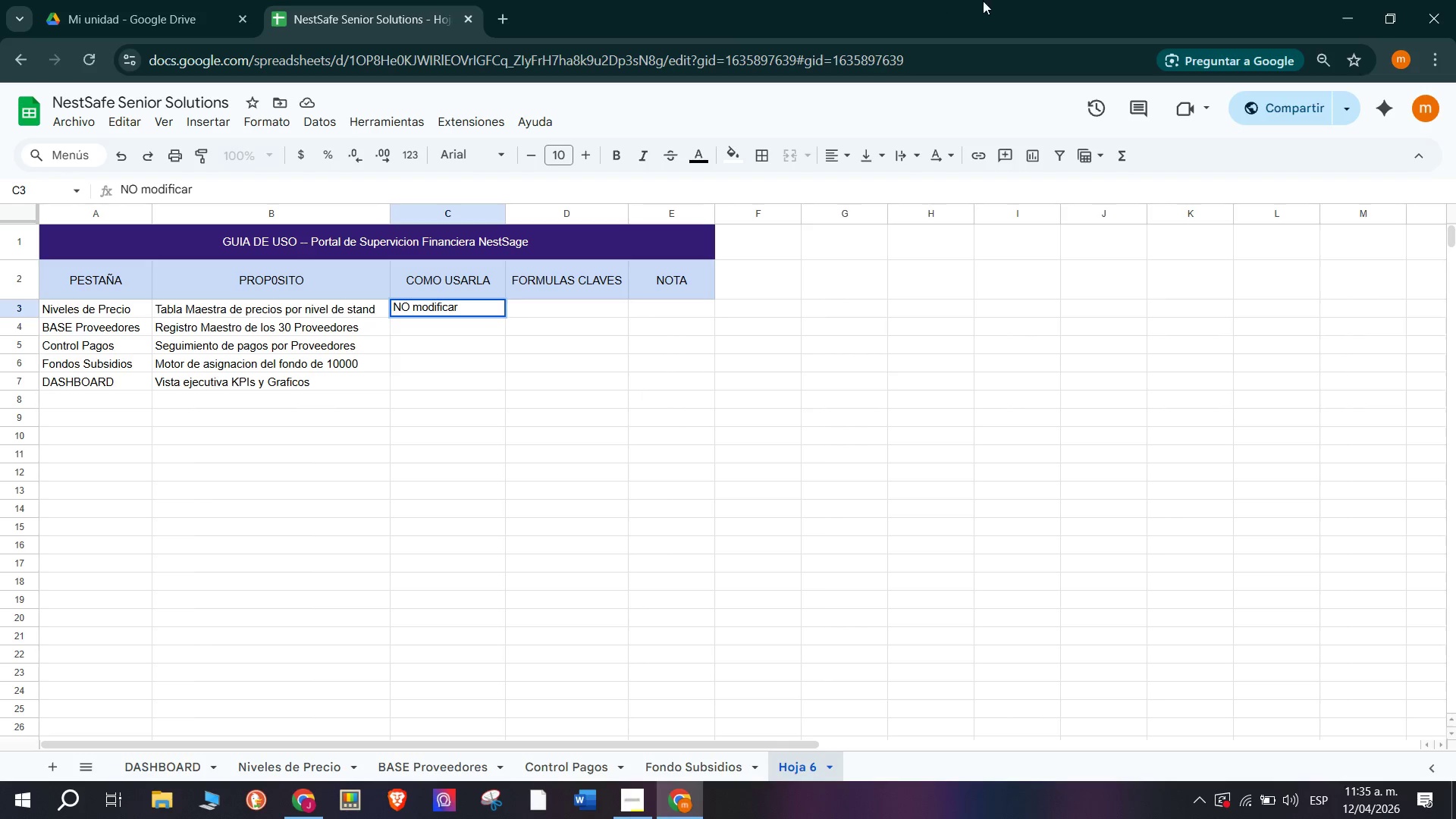 
left_click([1314, 60])
 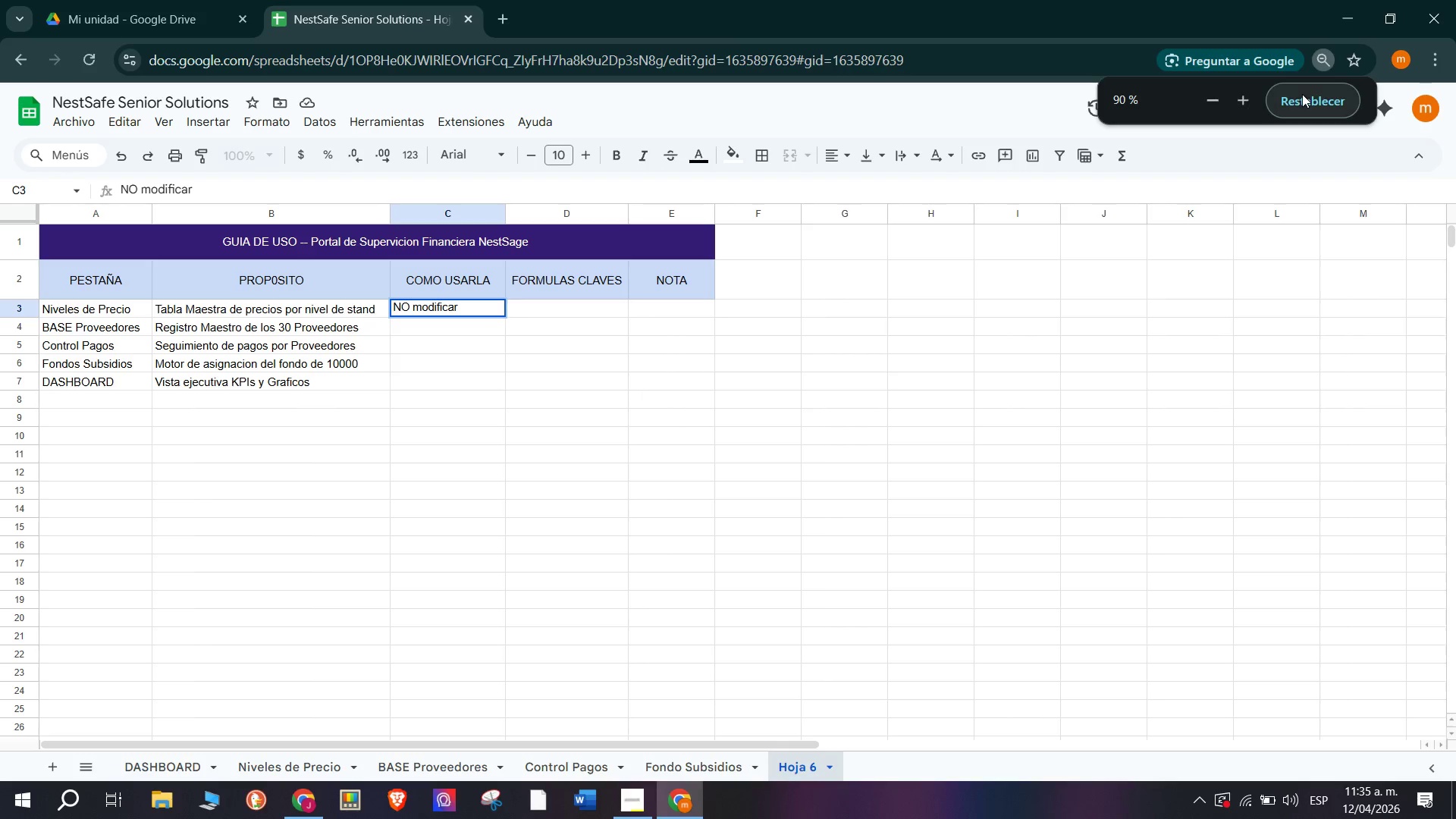 
left_click([1312, 99])
 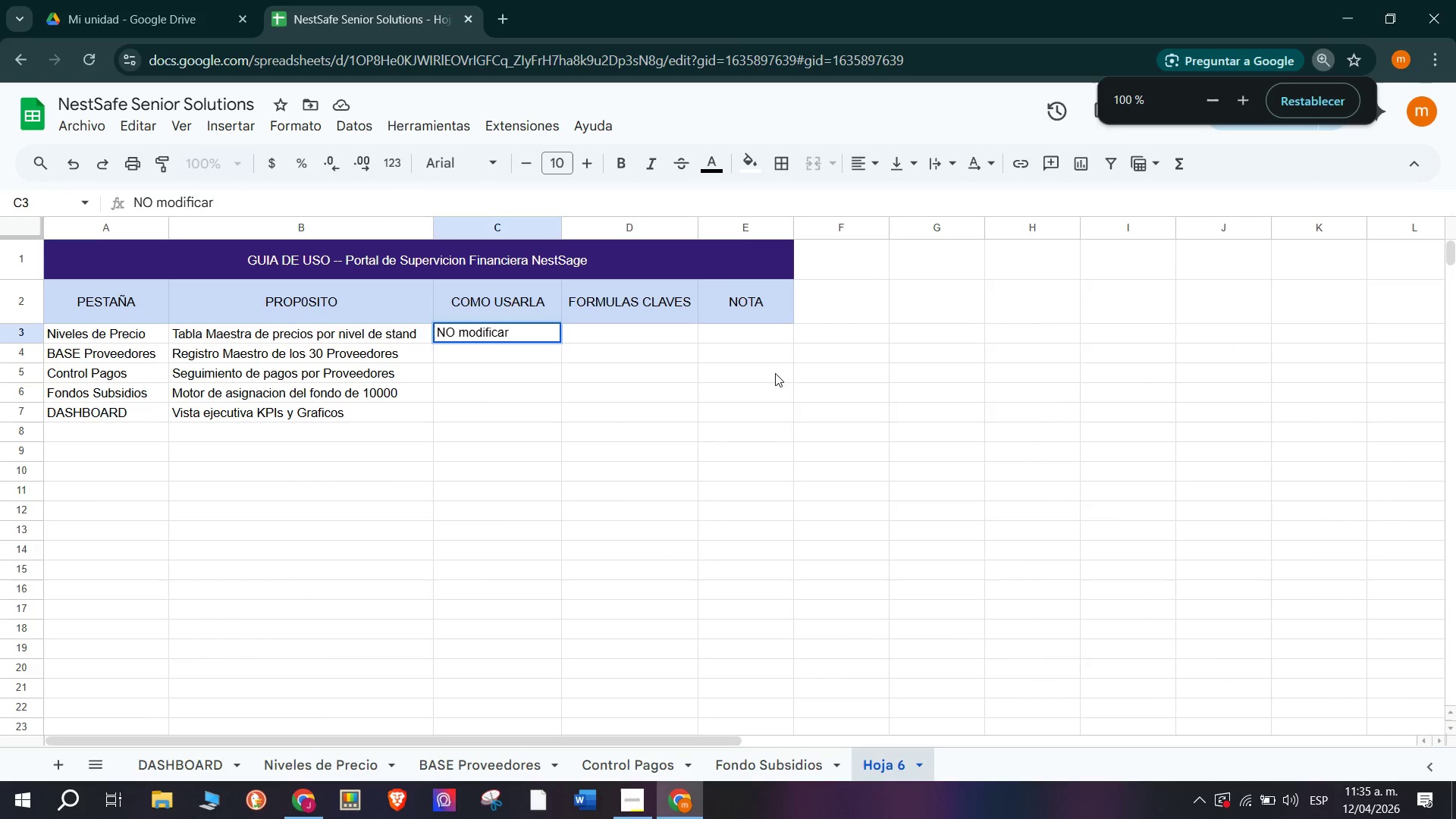 
left_click([543, 342])
 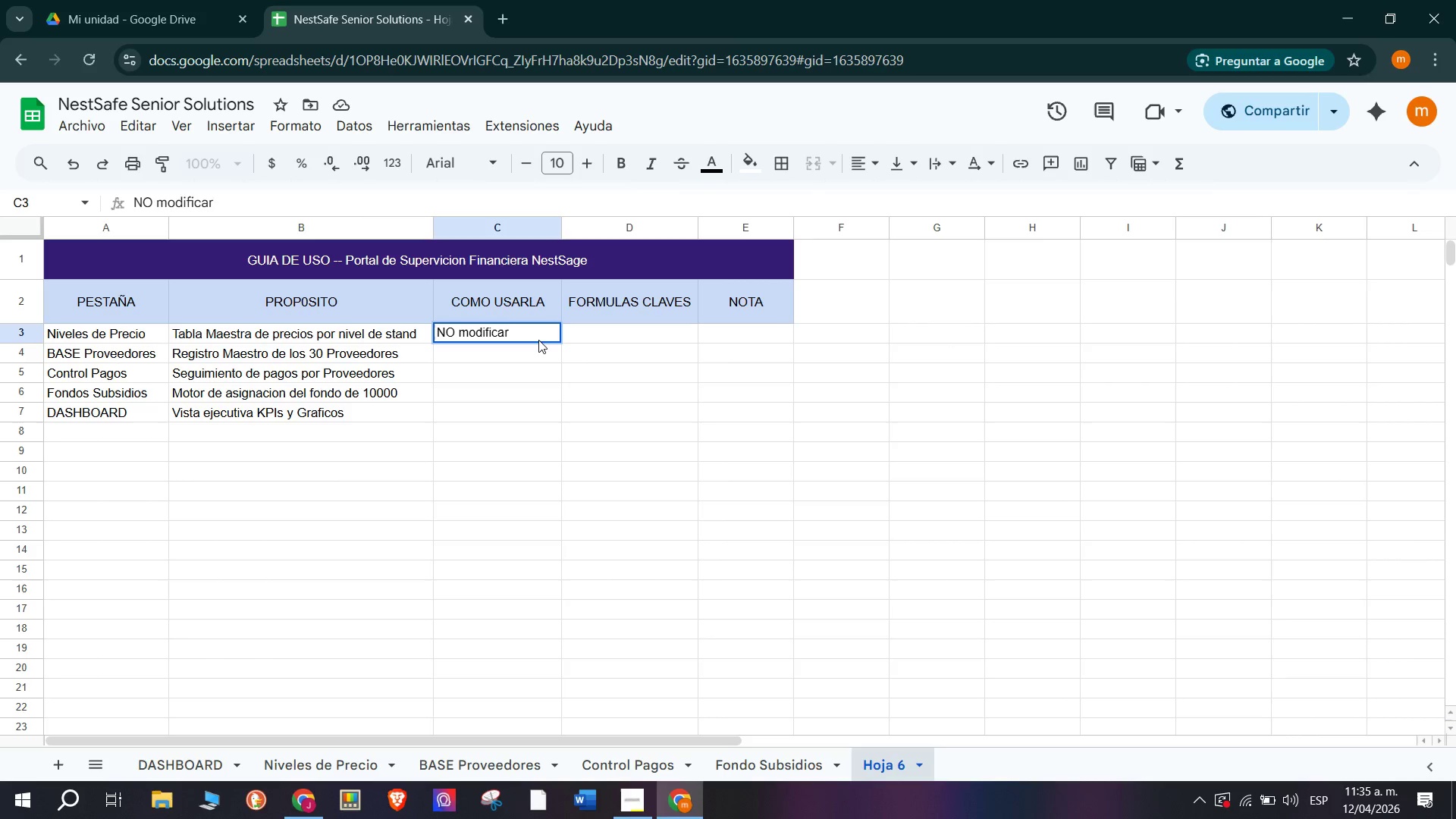 
left_click([535, 339])
 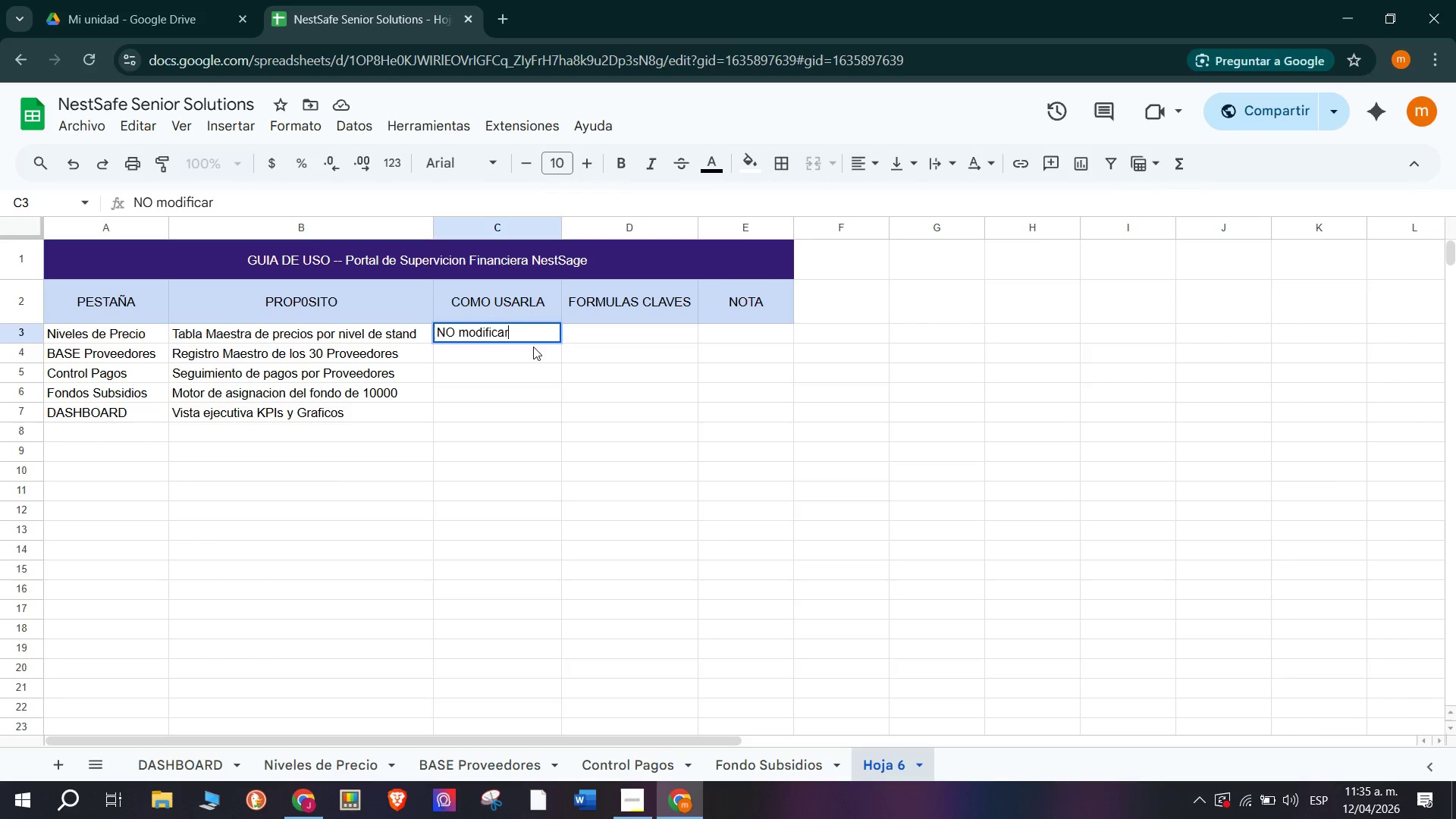 
type(. Es la tabla de referencia)
 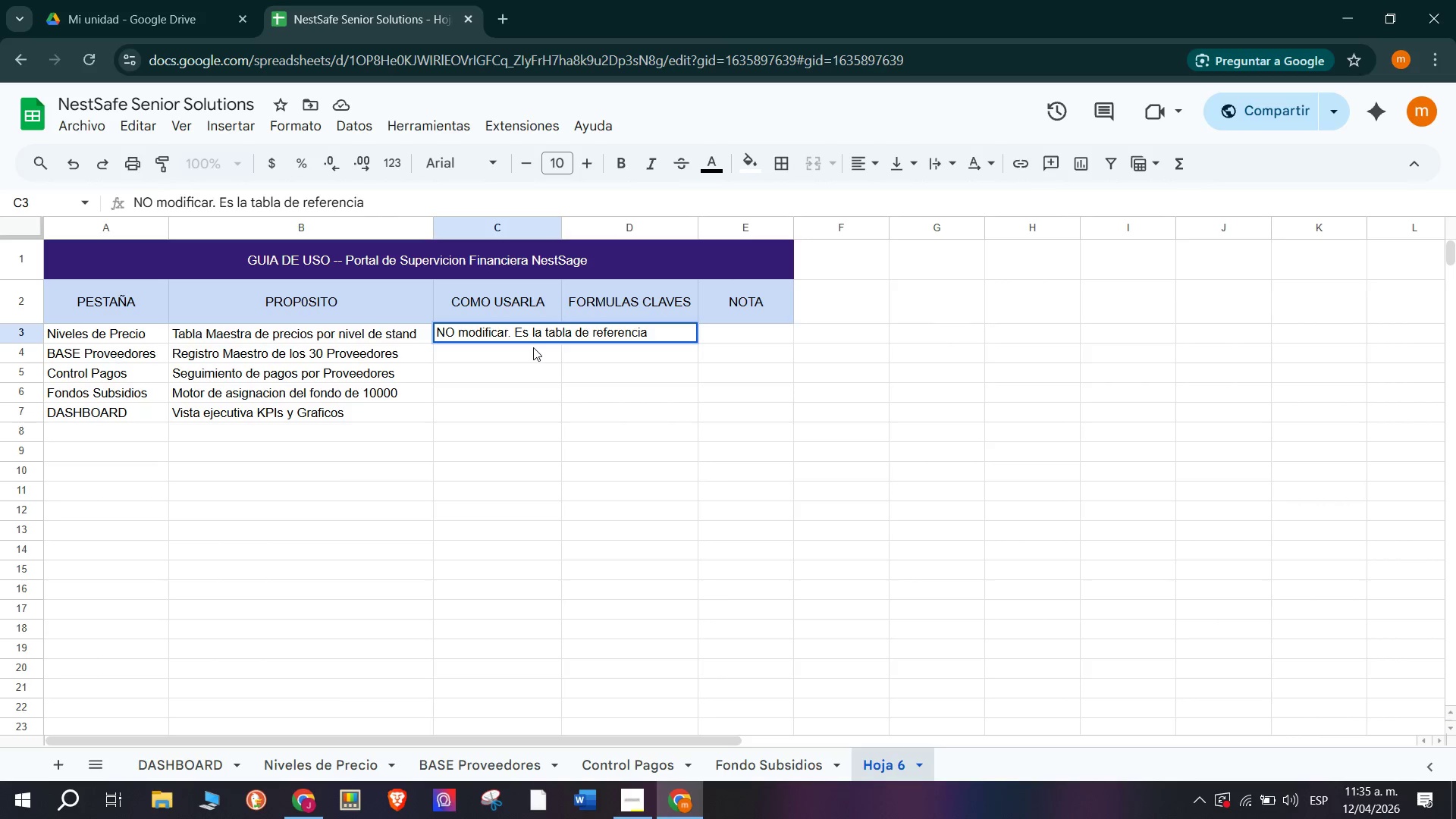 
type( para BUSCARV&VLOOH)
key(Backspace)
 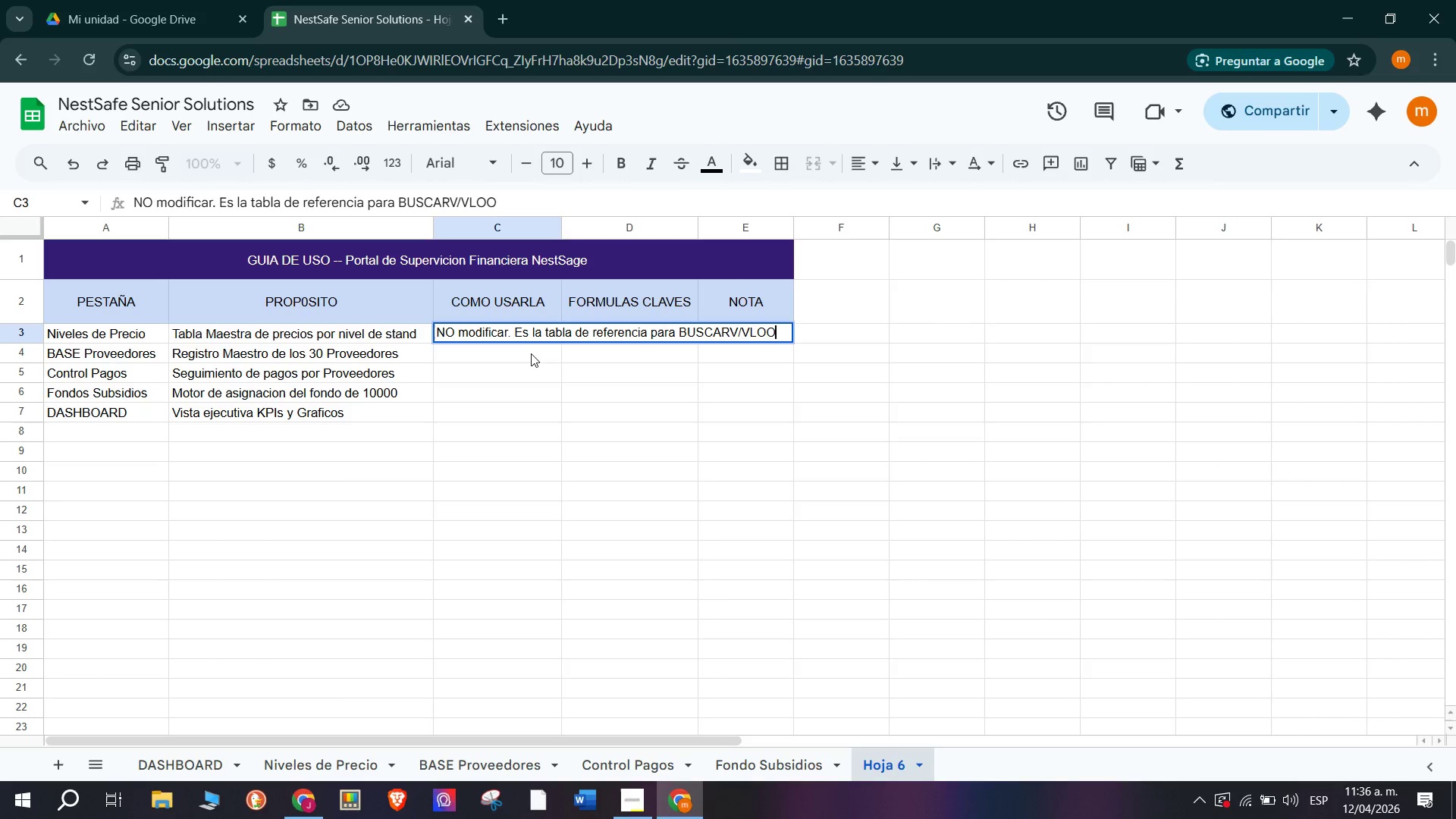 
type(KUP)
 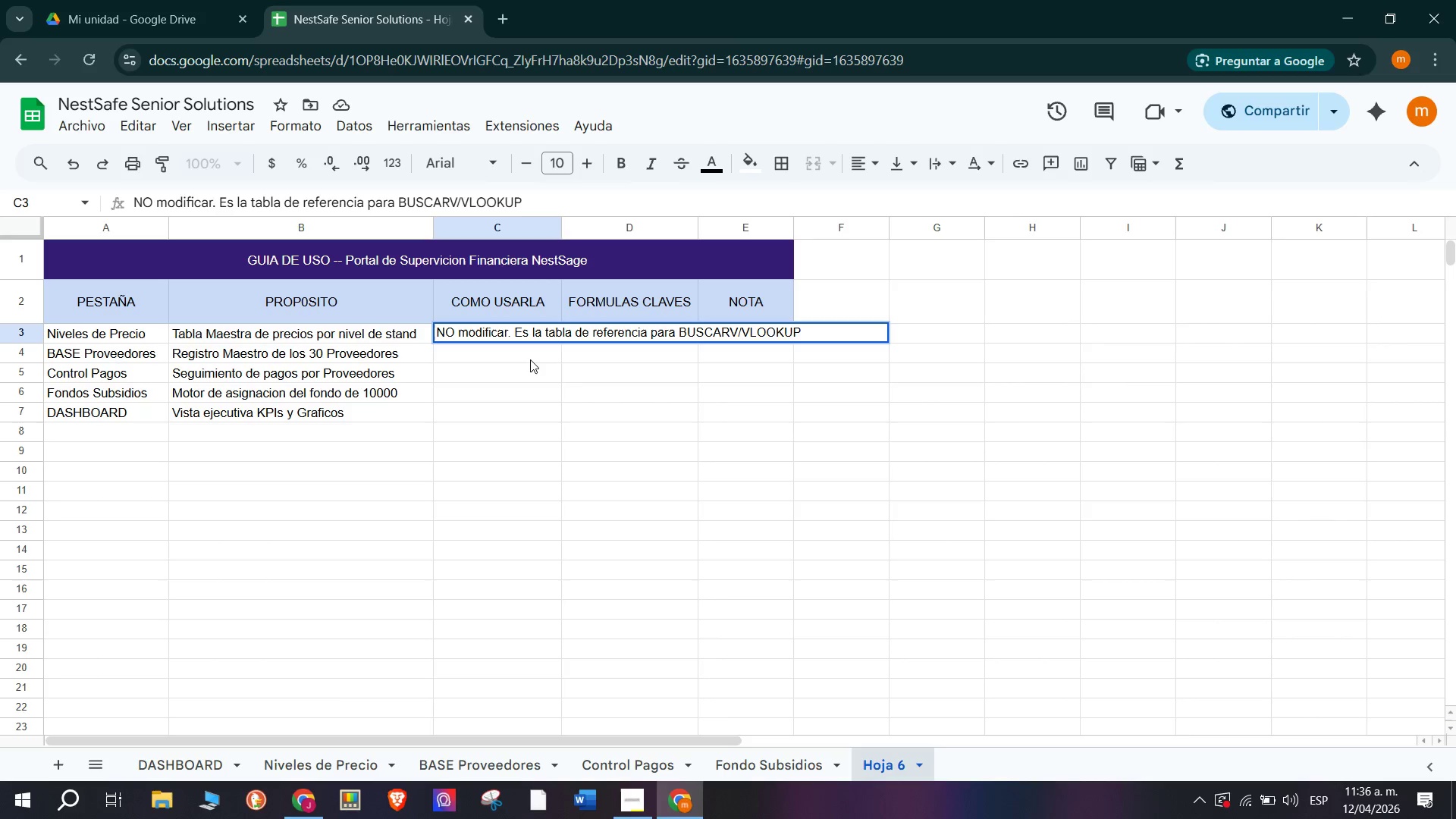 
wait(40.92)
 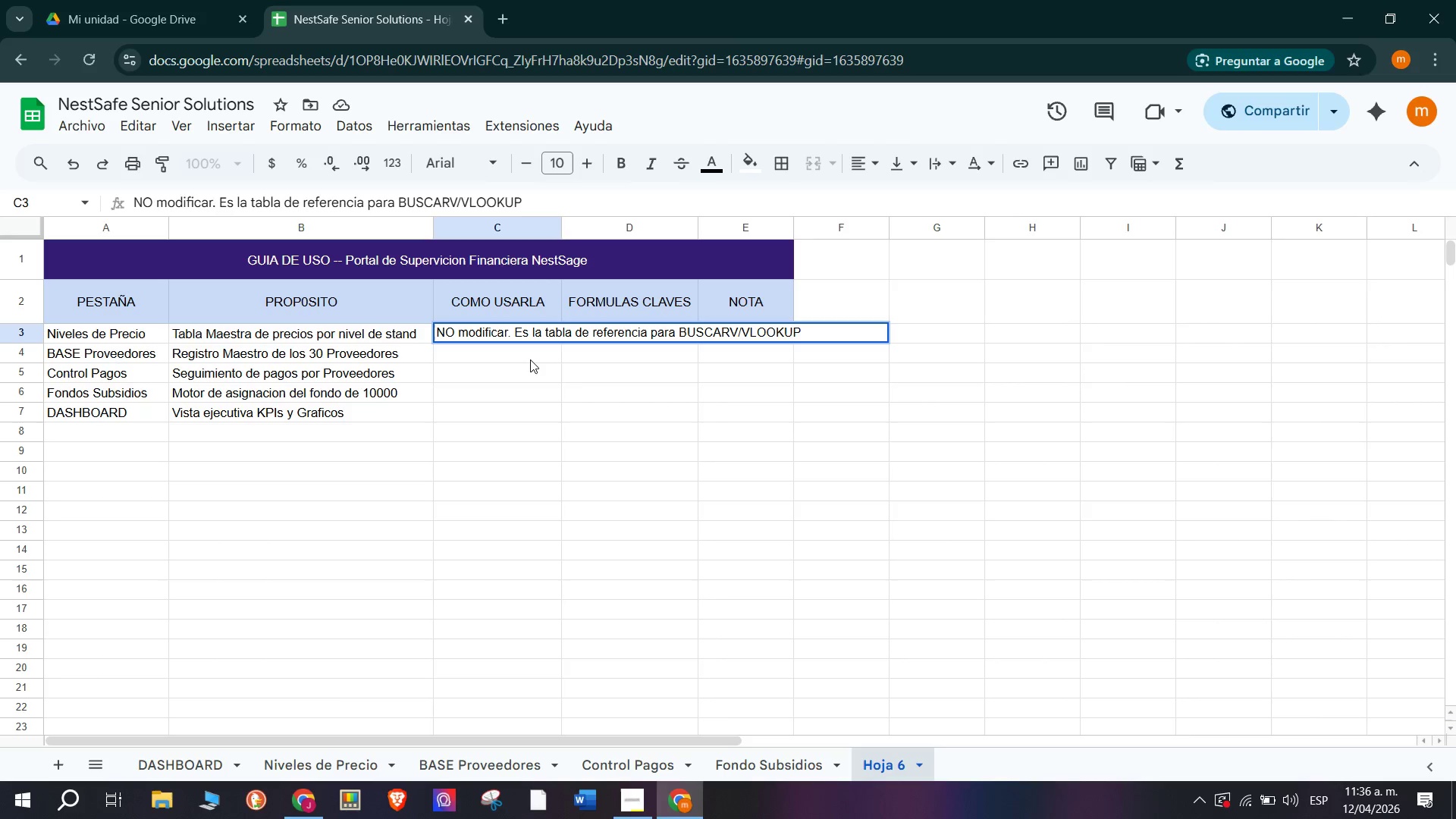 
key(Enter)
 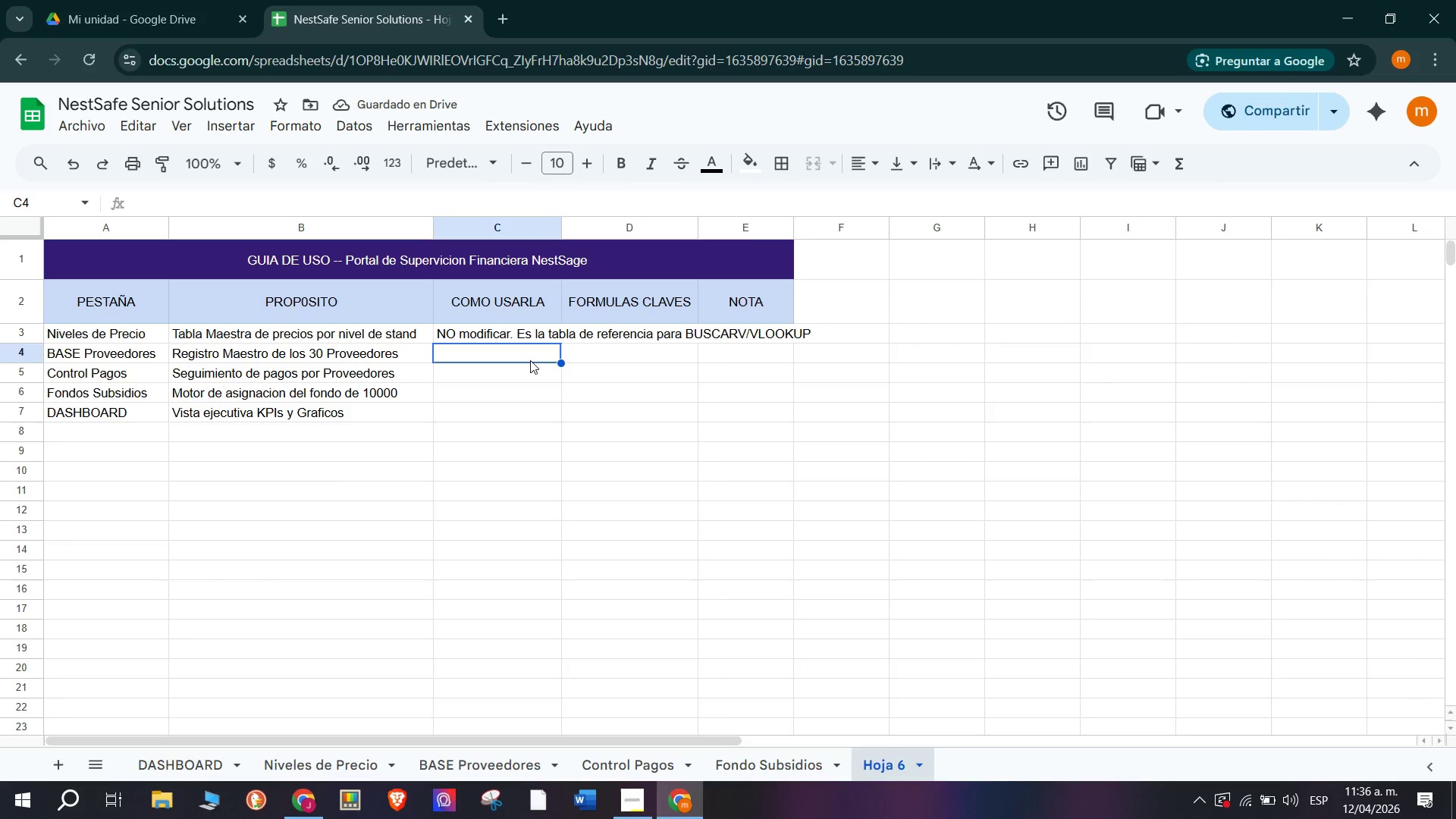 
wait(10.14)
 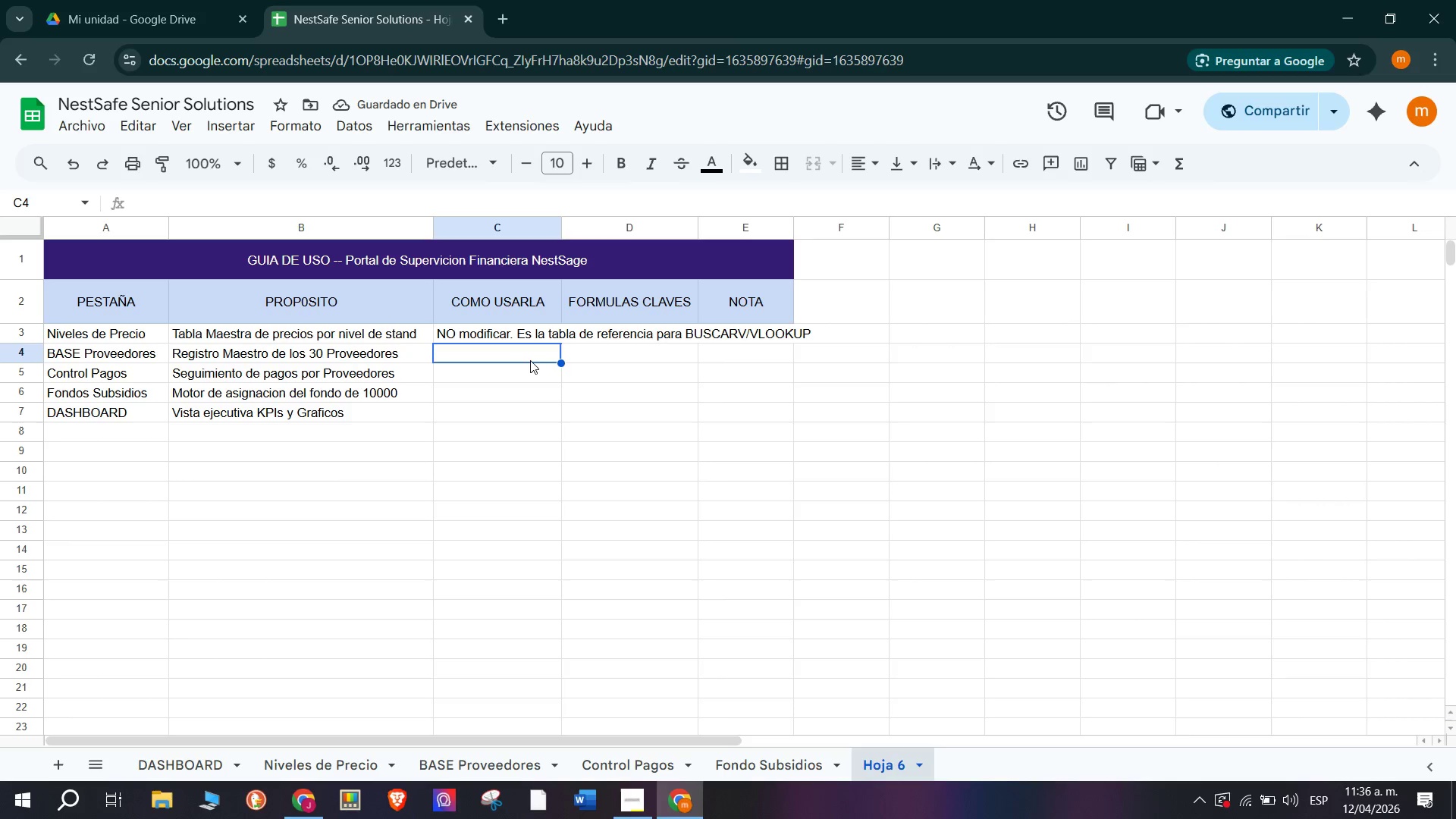 
type(Agregar&editar proveedores. Usar me)
 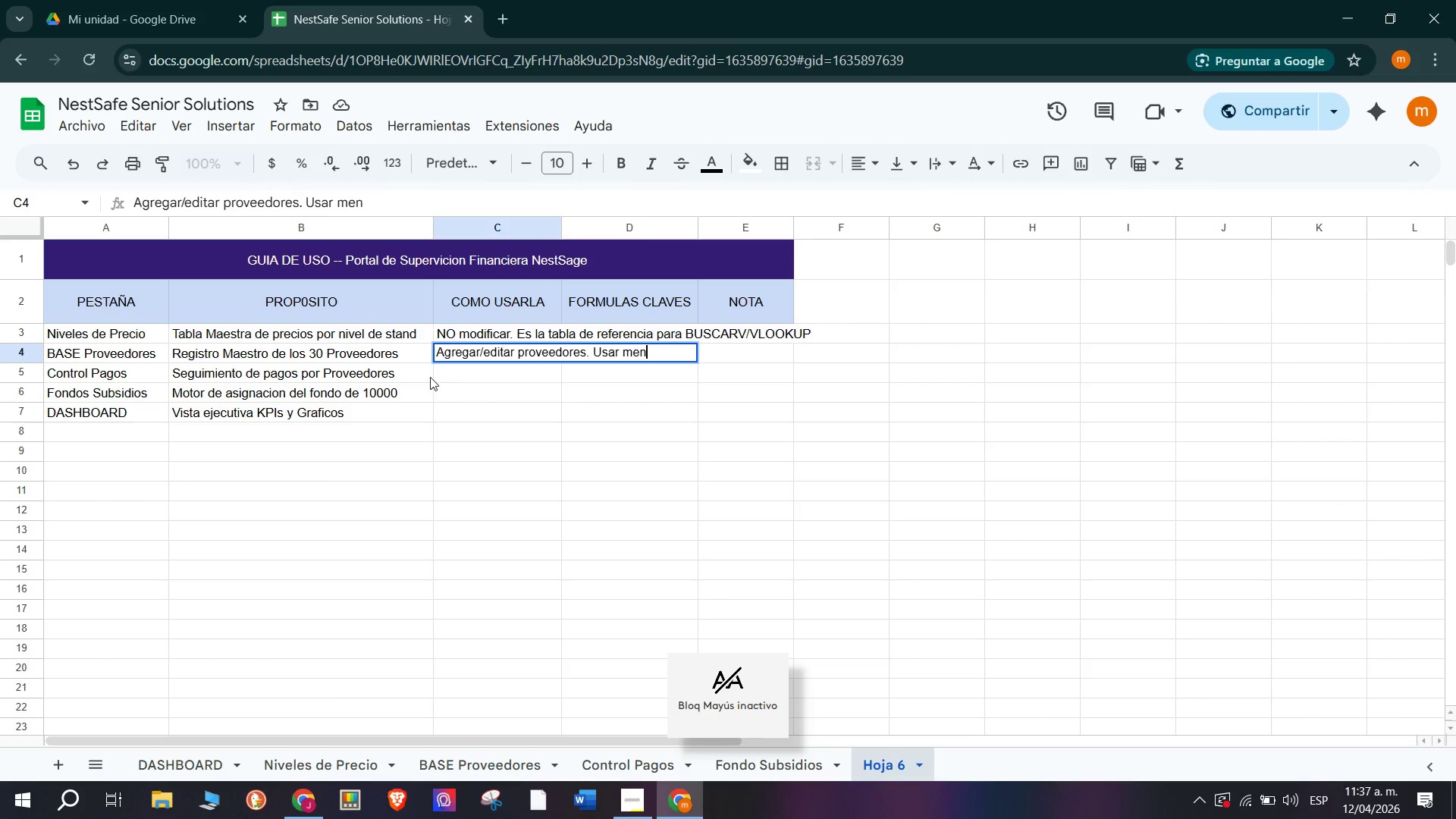 
 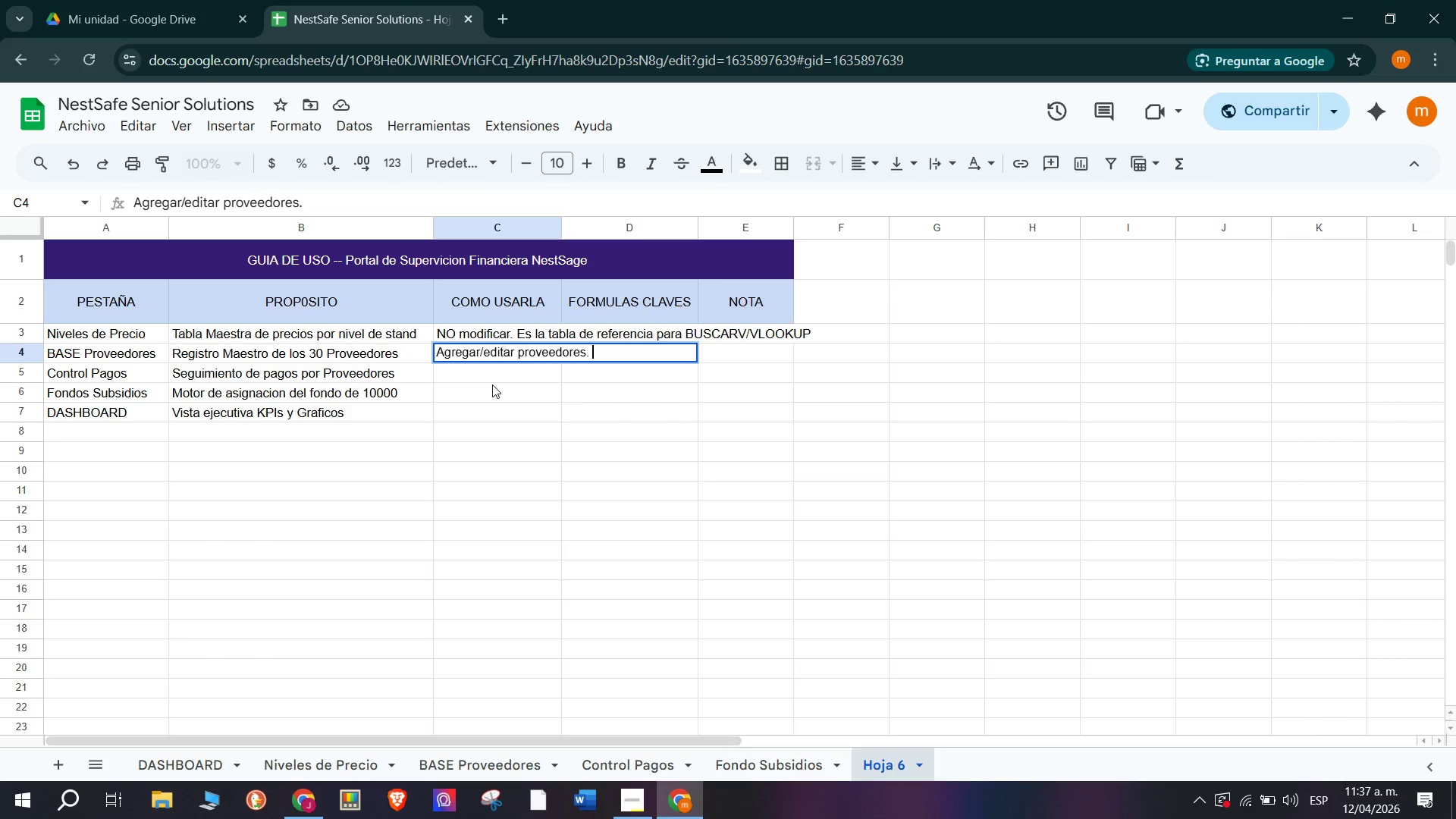 
type(ni)
key(Backspace)
 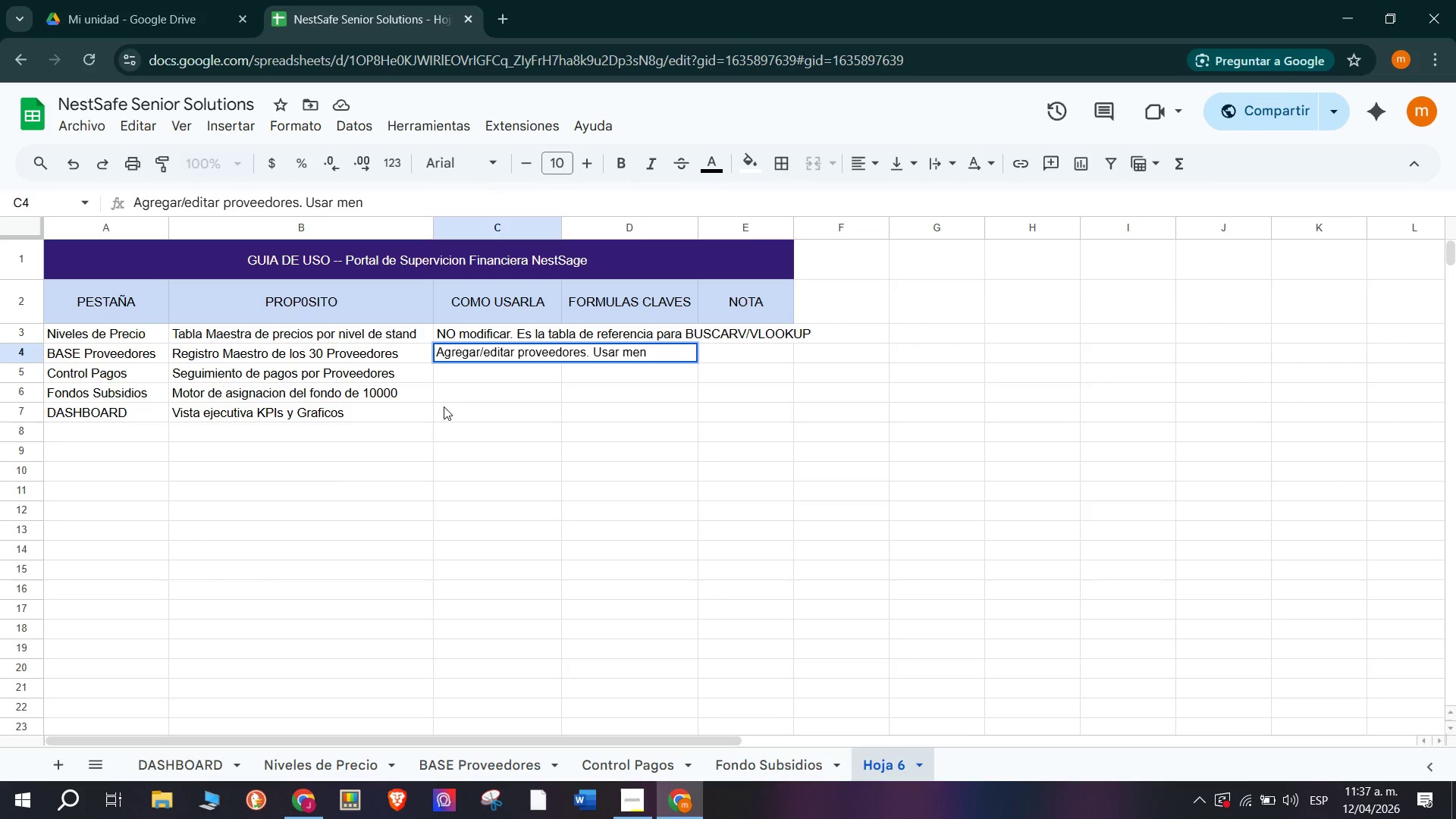 
type(us desplegables e)
 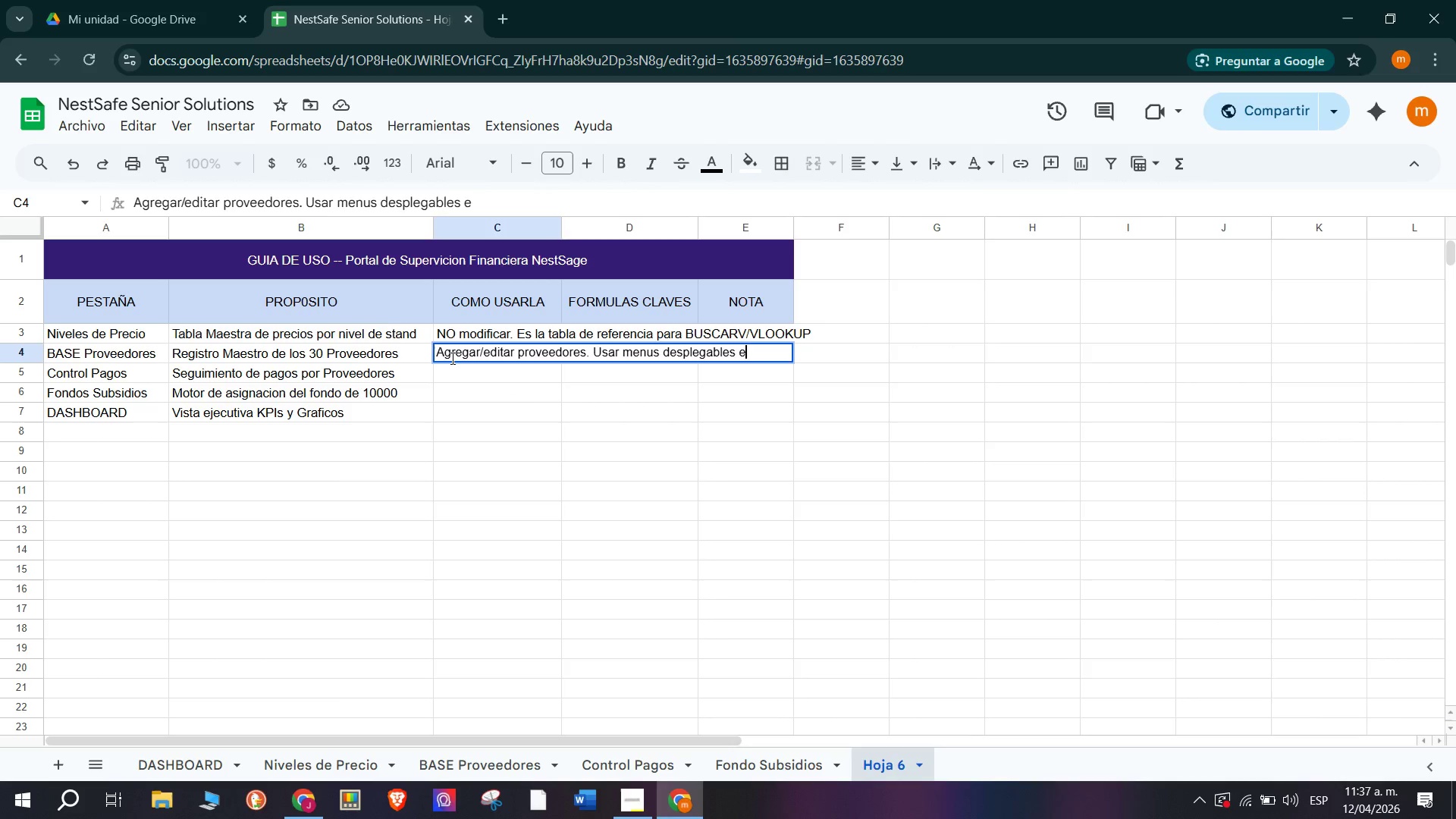 
type(n Categoria)
 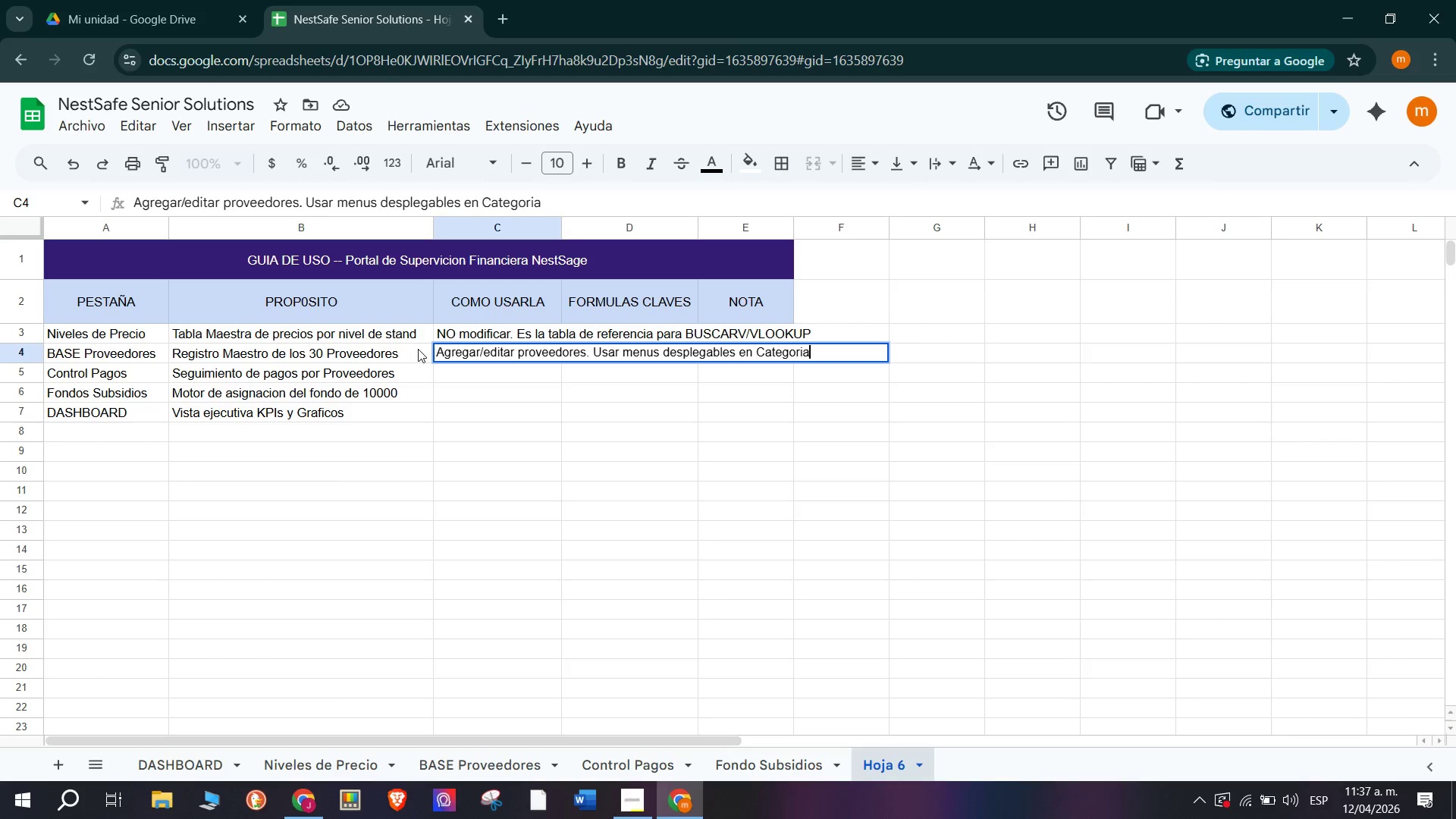 
key(Comma)
 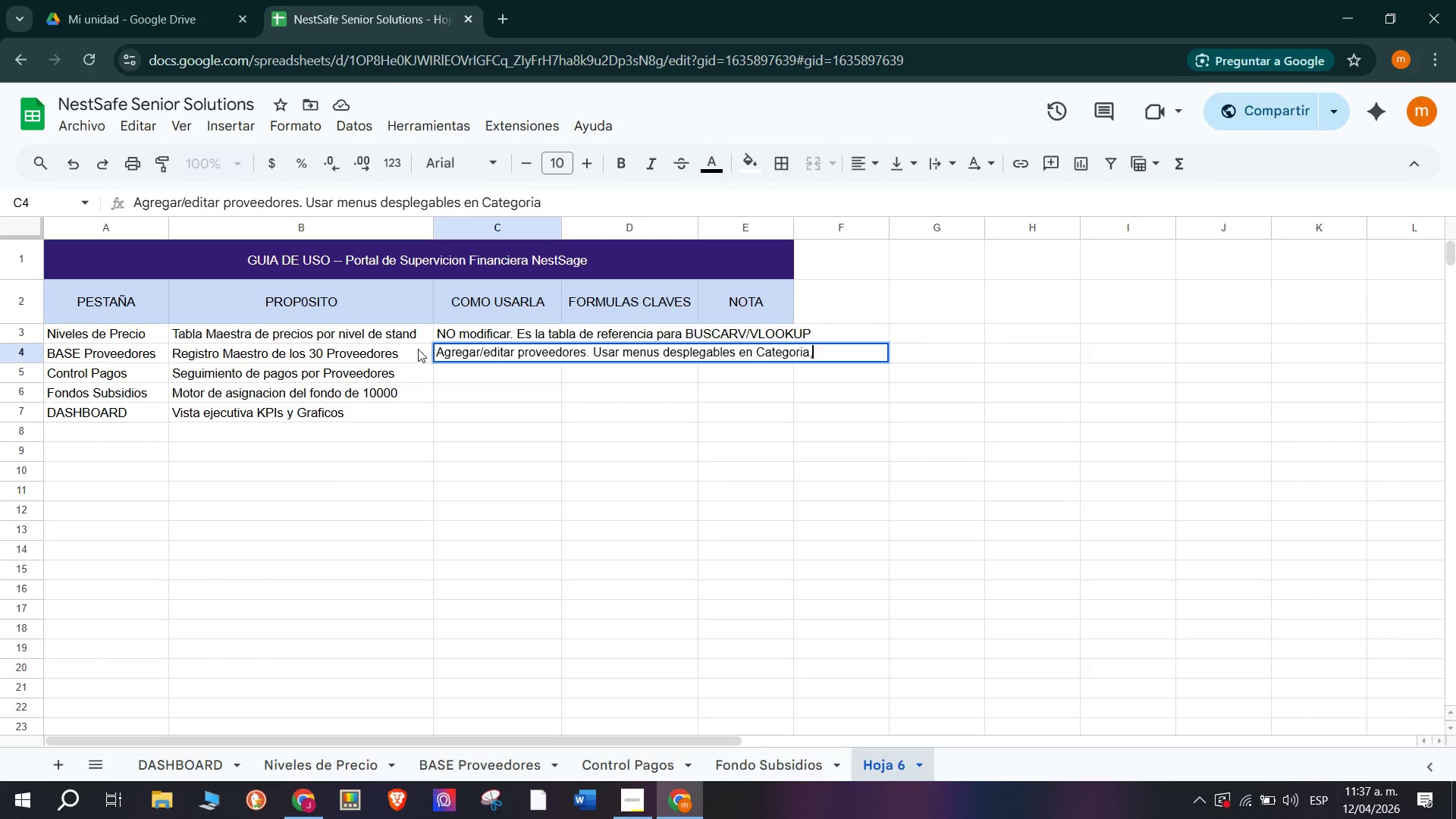 
key(Space)
 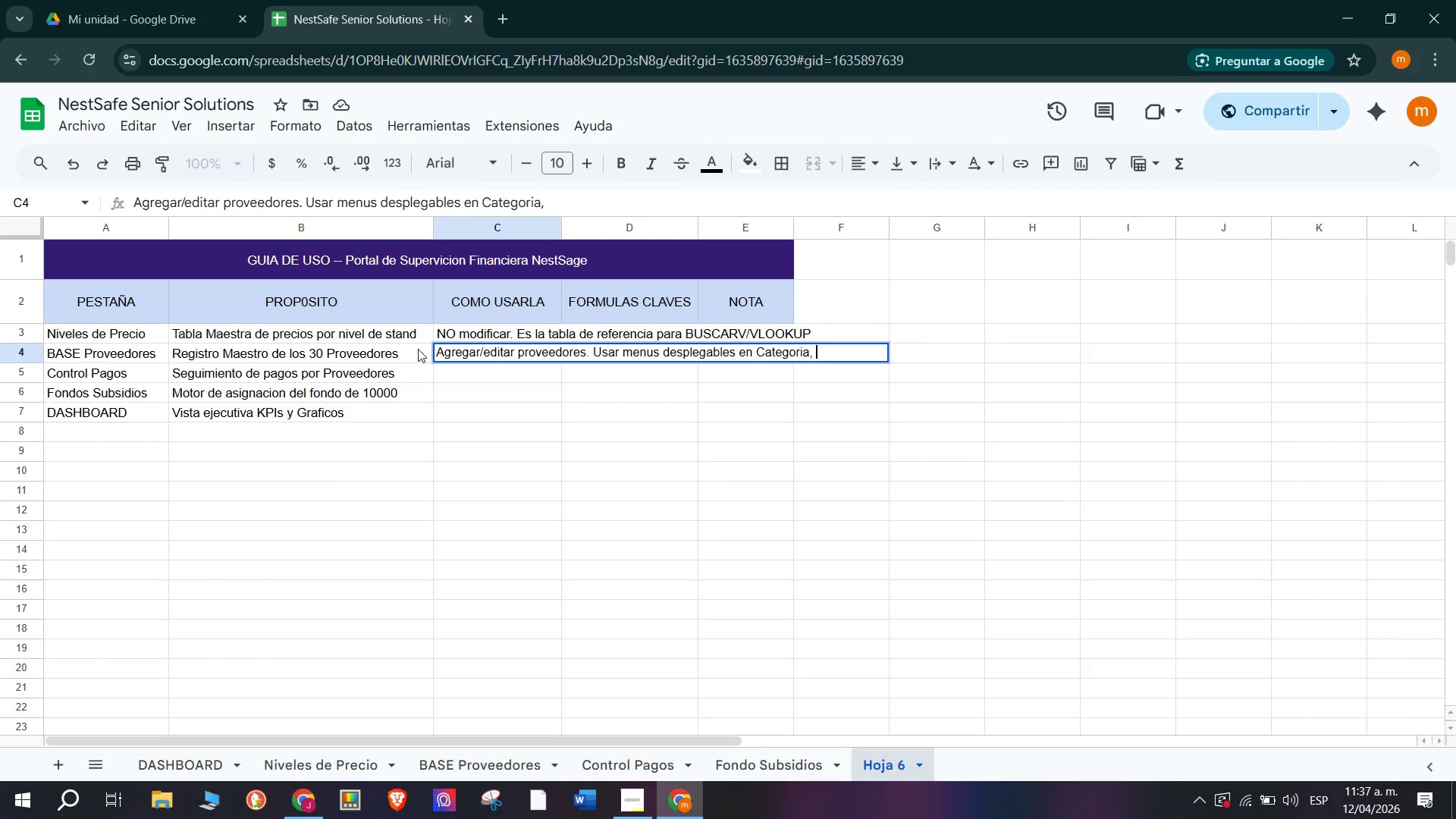 
key(CapsLock)
 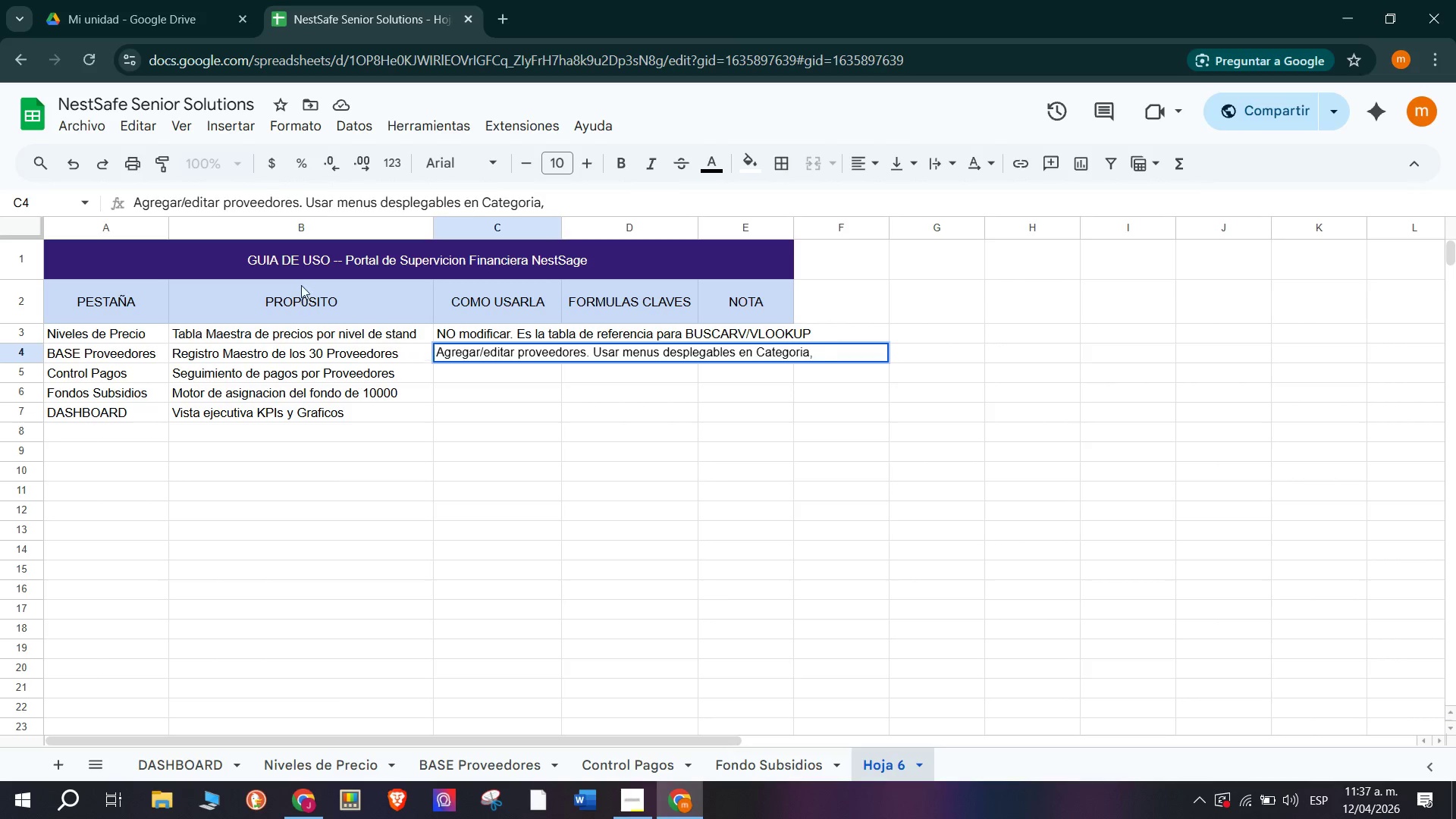 
type(Nivel,C)
 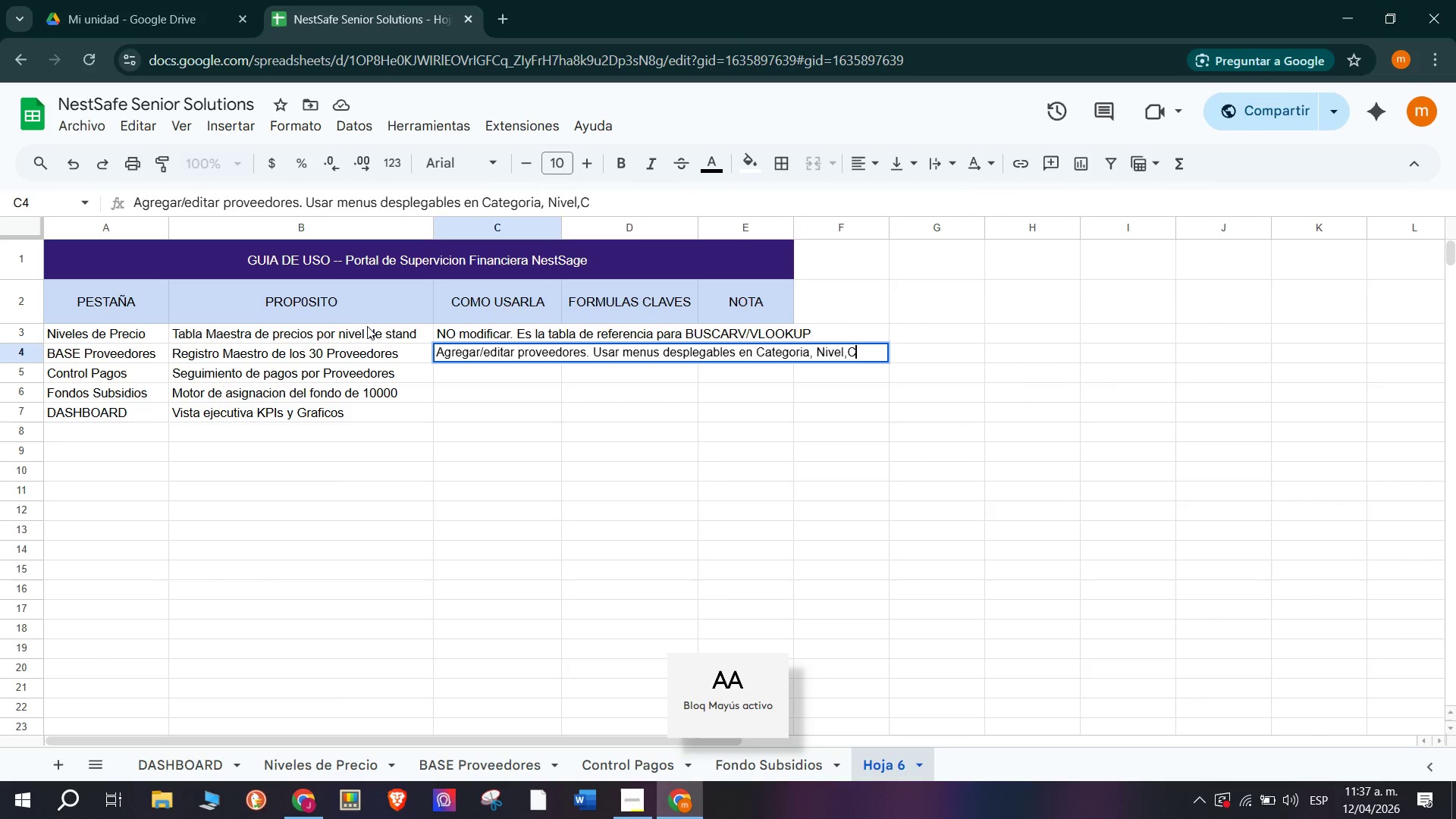 
type(APS)
 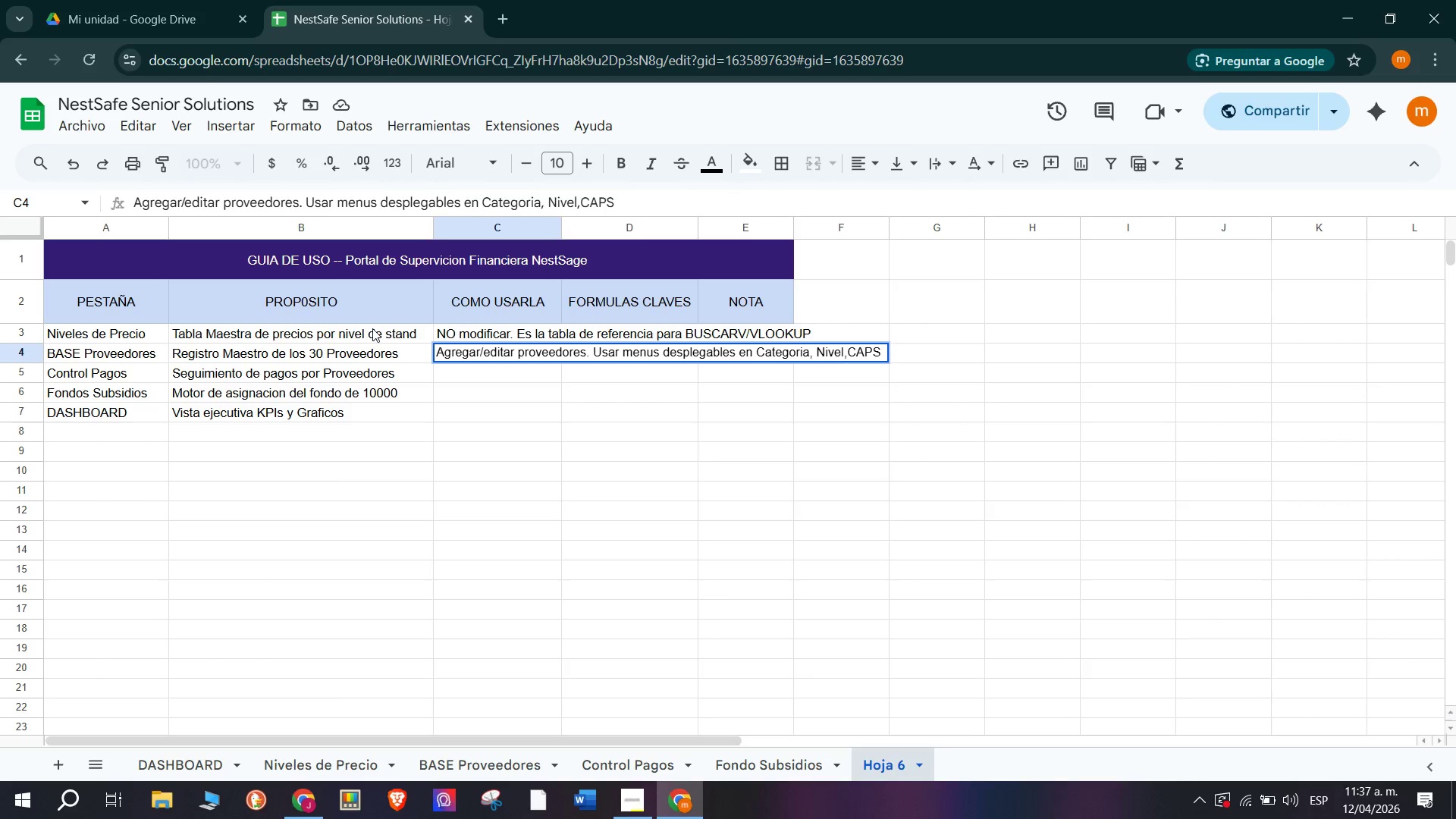 
key(Enter)
 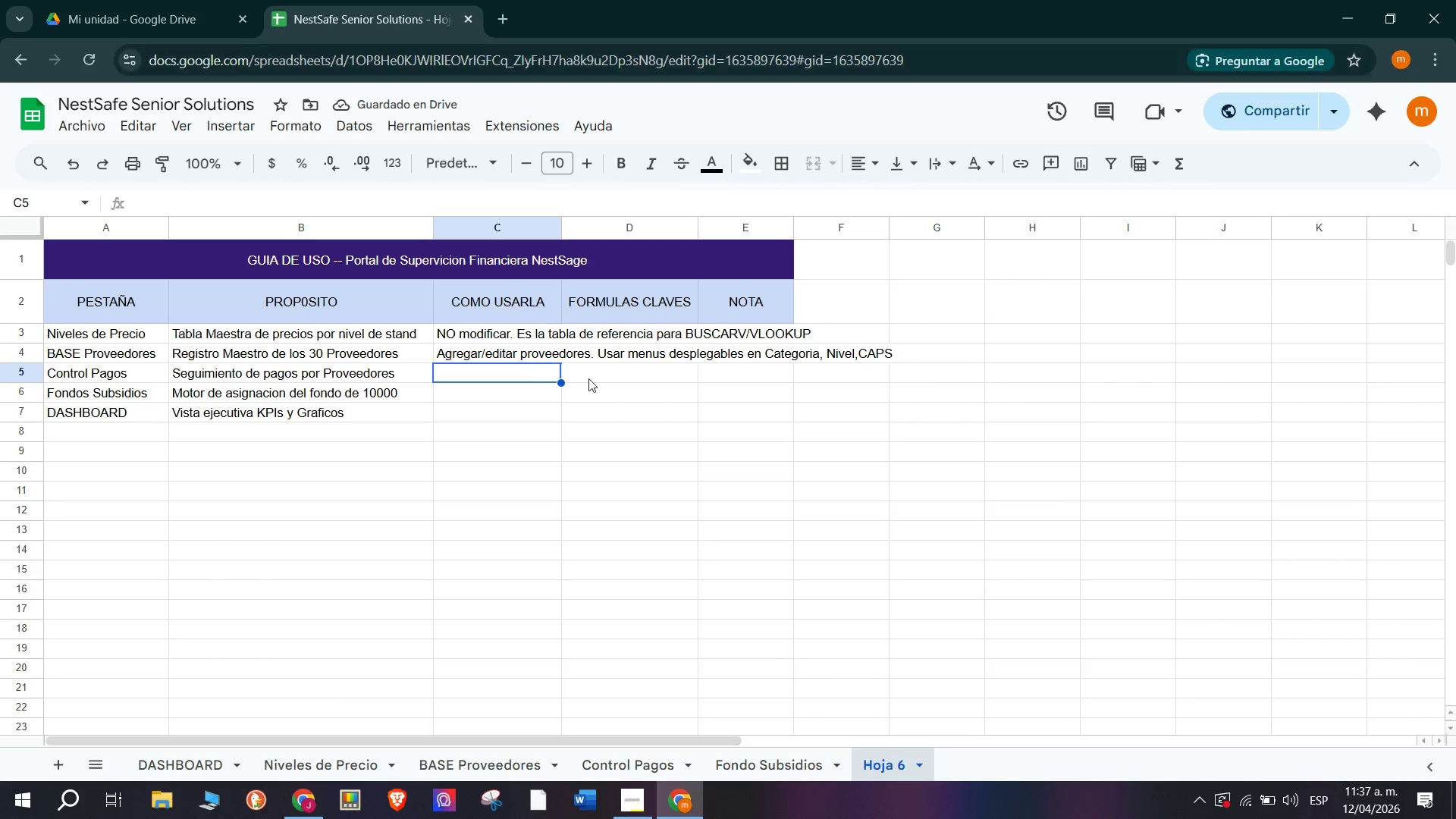 
left_click([560, 234])
 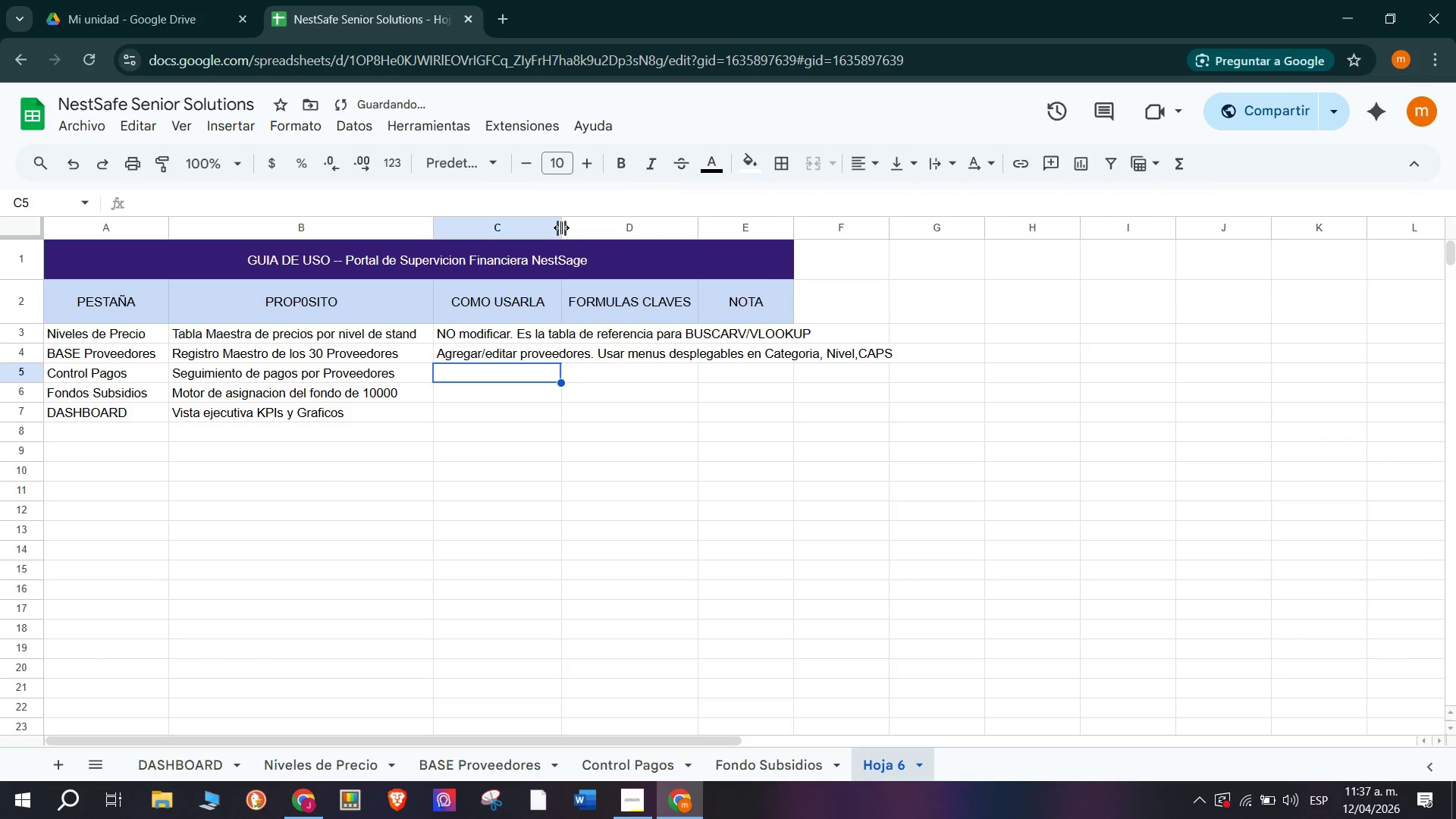 
left_click_drag(start_coordinate=[561, 228], to_coordinate=[610, 235])
 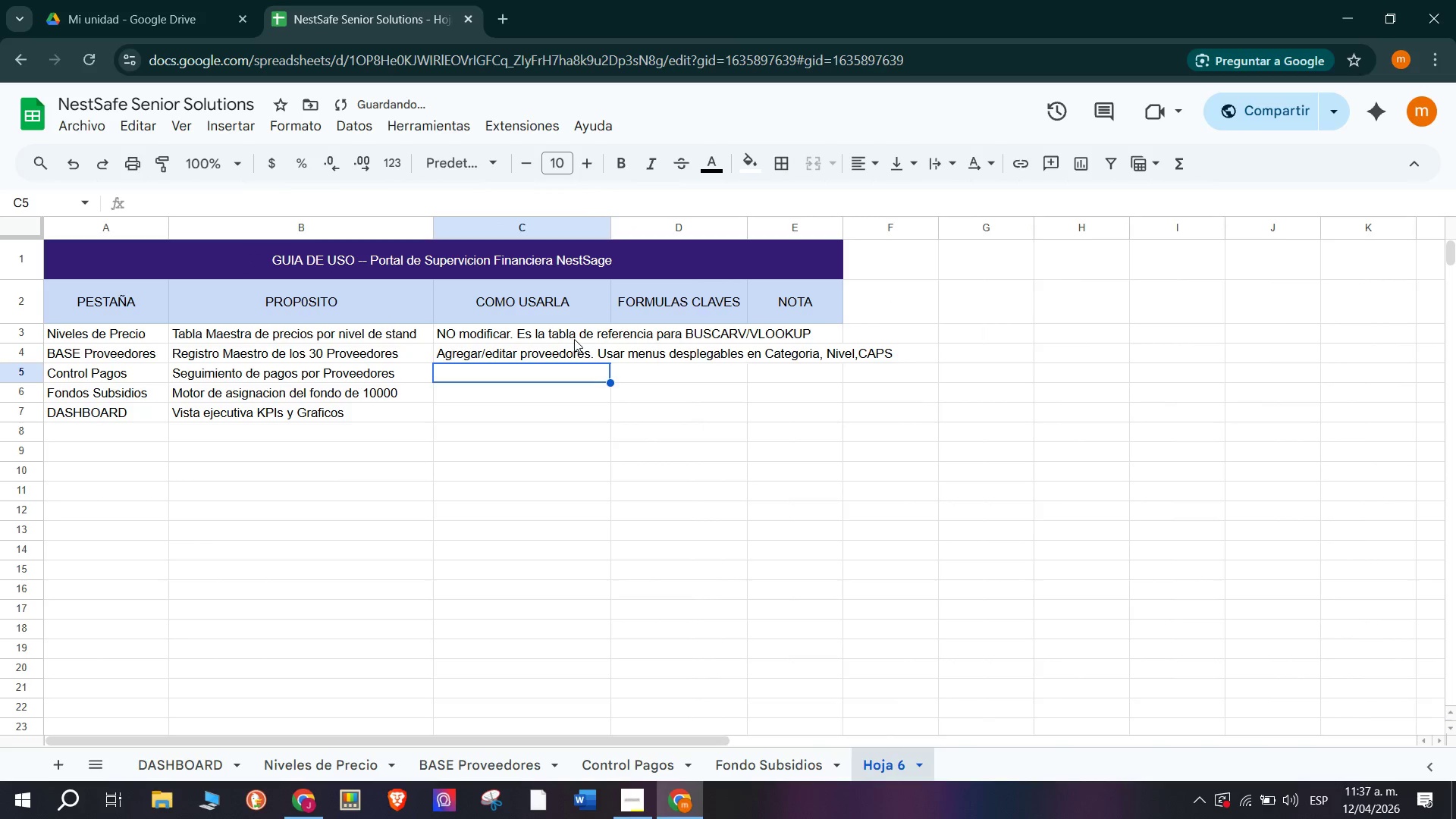 
left_click_drag(start_coordinate=[574, 337], to_coordinate=[584, 364])
 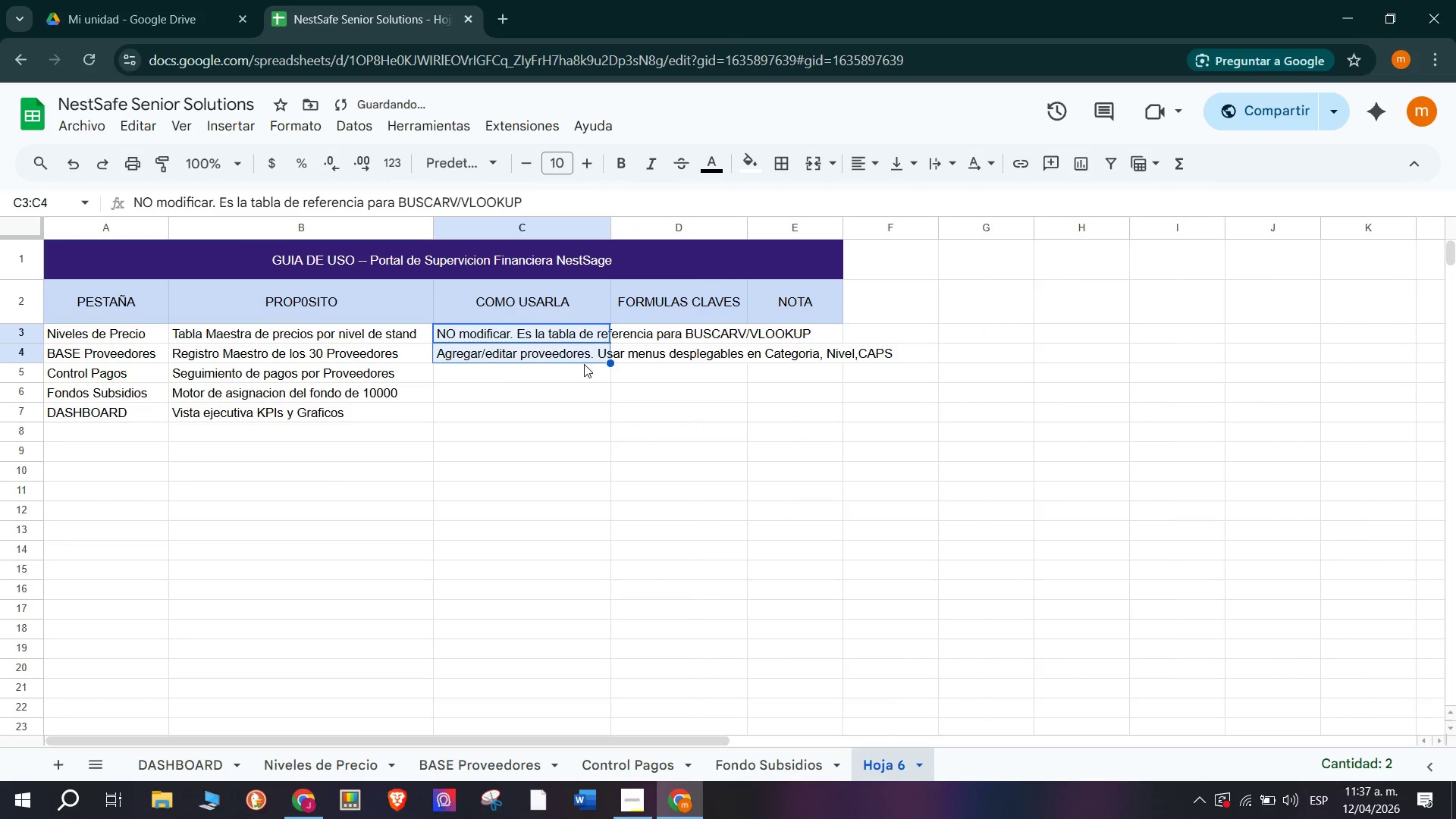 
left_click([492, 370])
 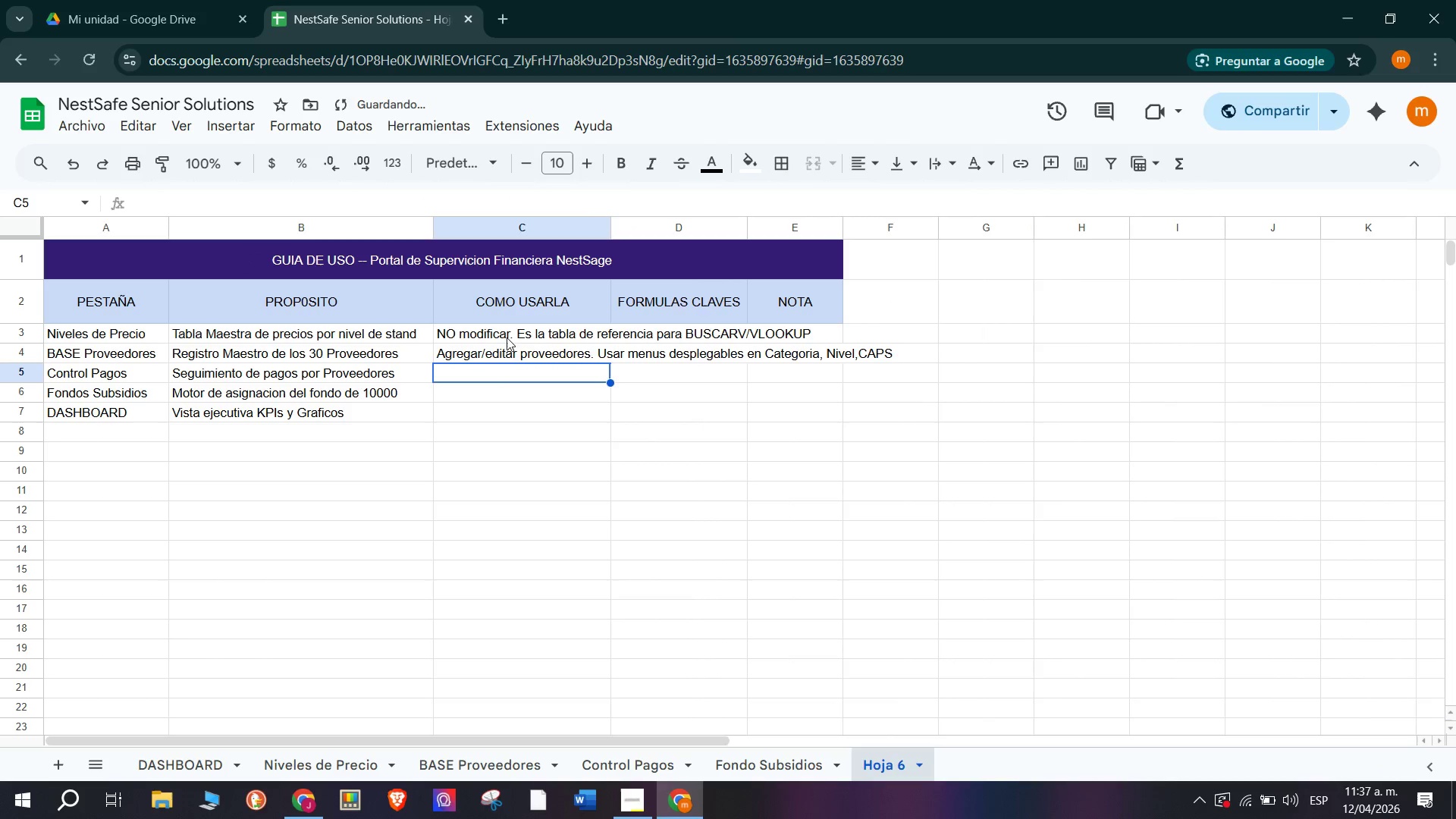 
left_click_drag(start_coordinate=[507, 337], to_coordinate=[521, 419])
 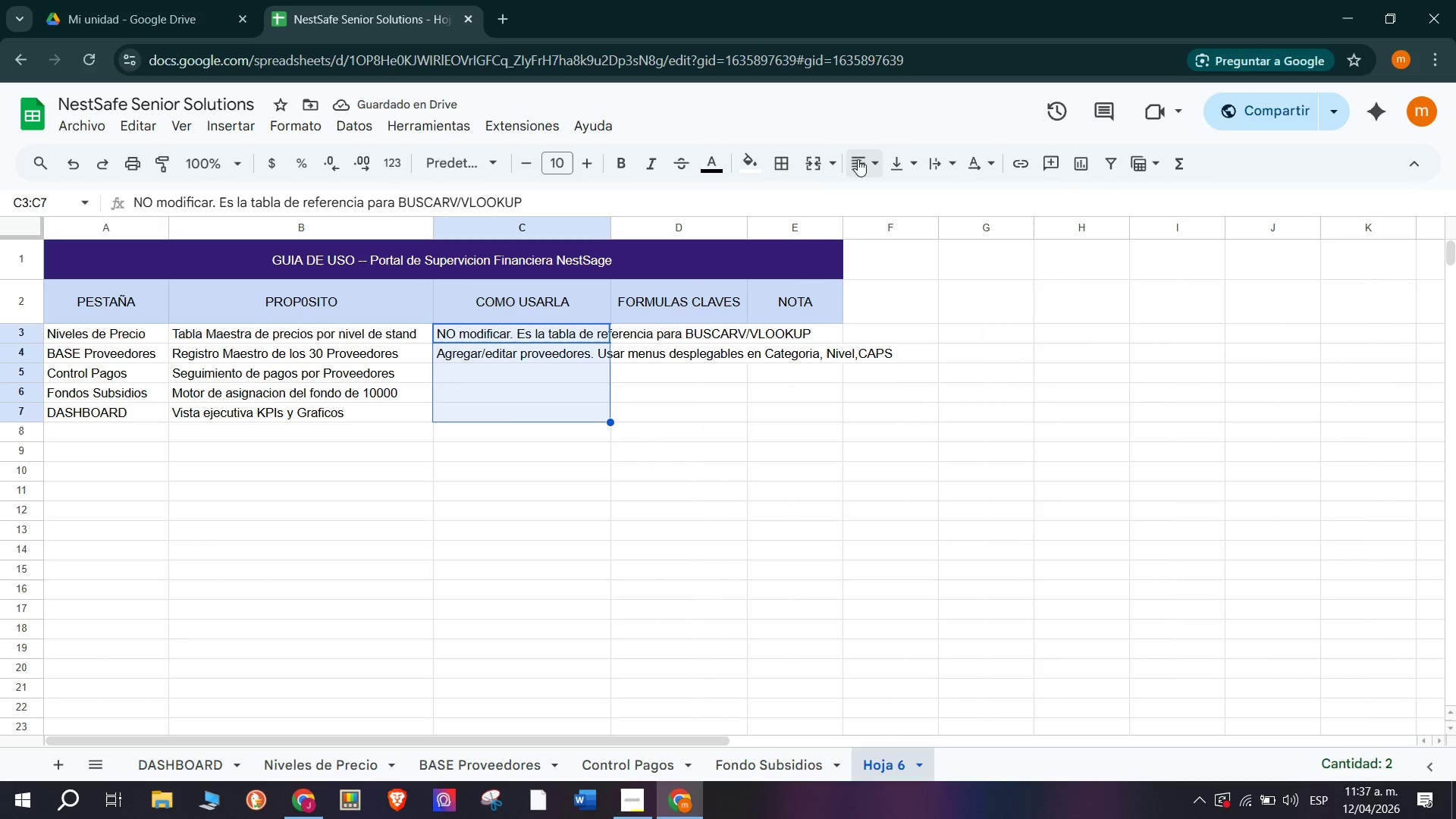 
left_click([828, 160])
 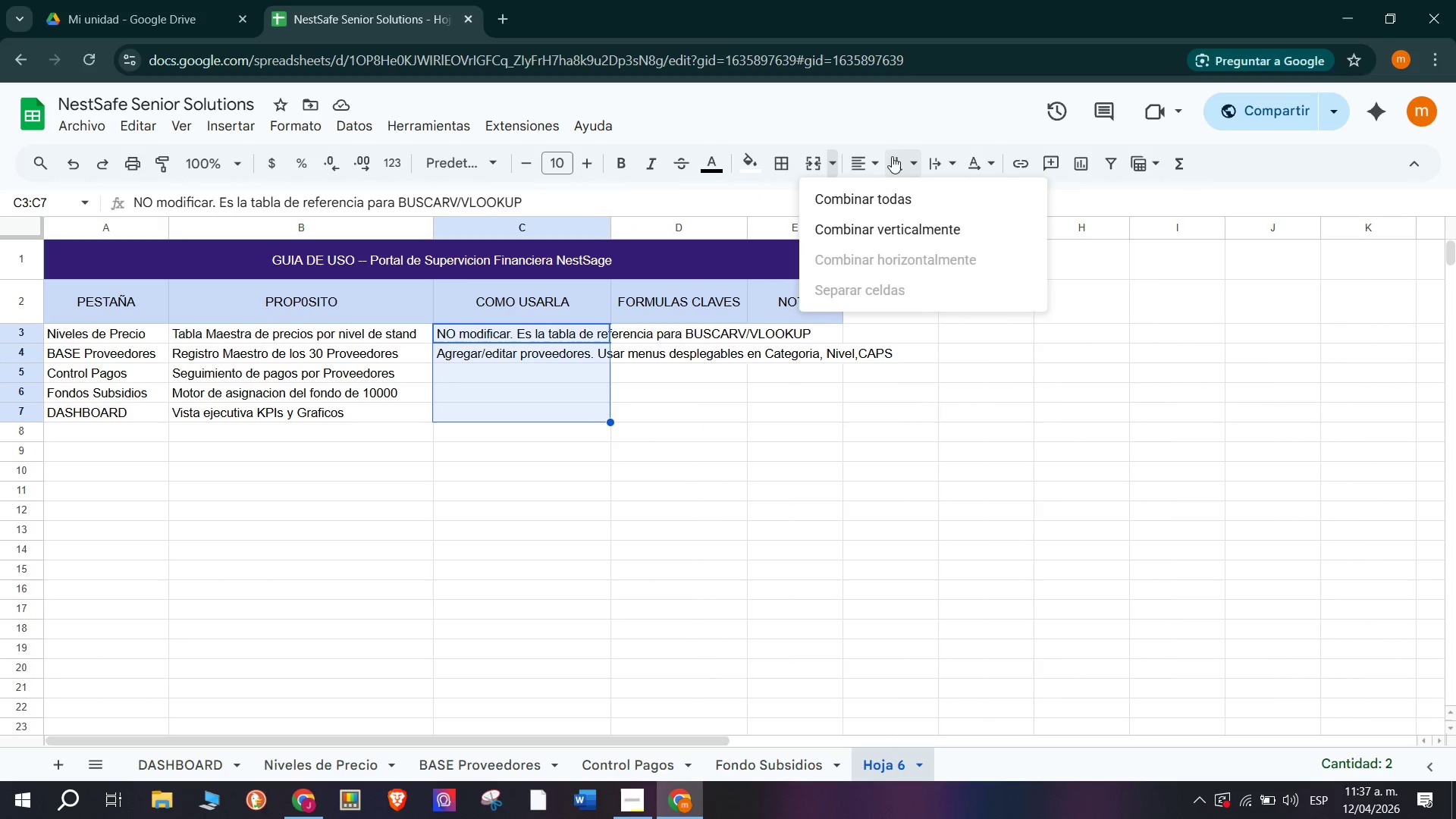 
left_click([870, 159])
 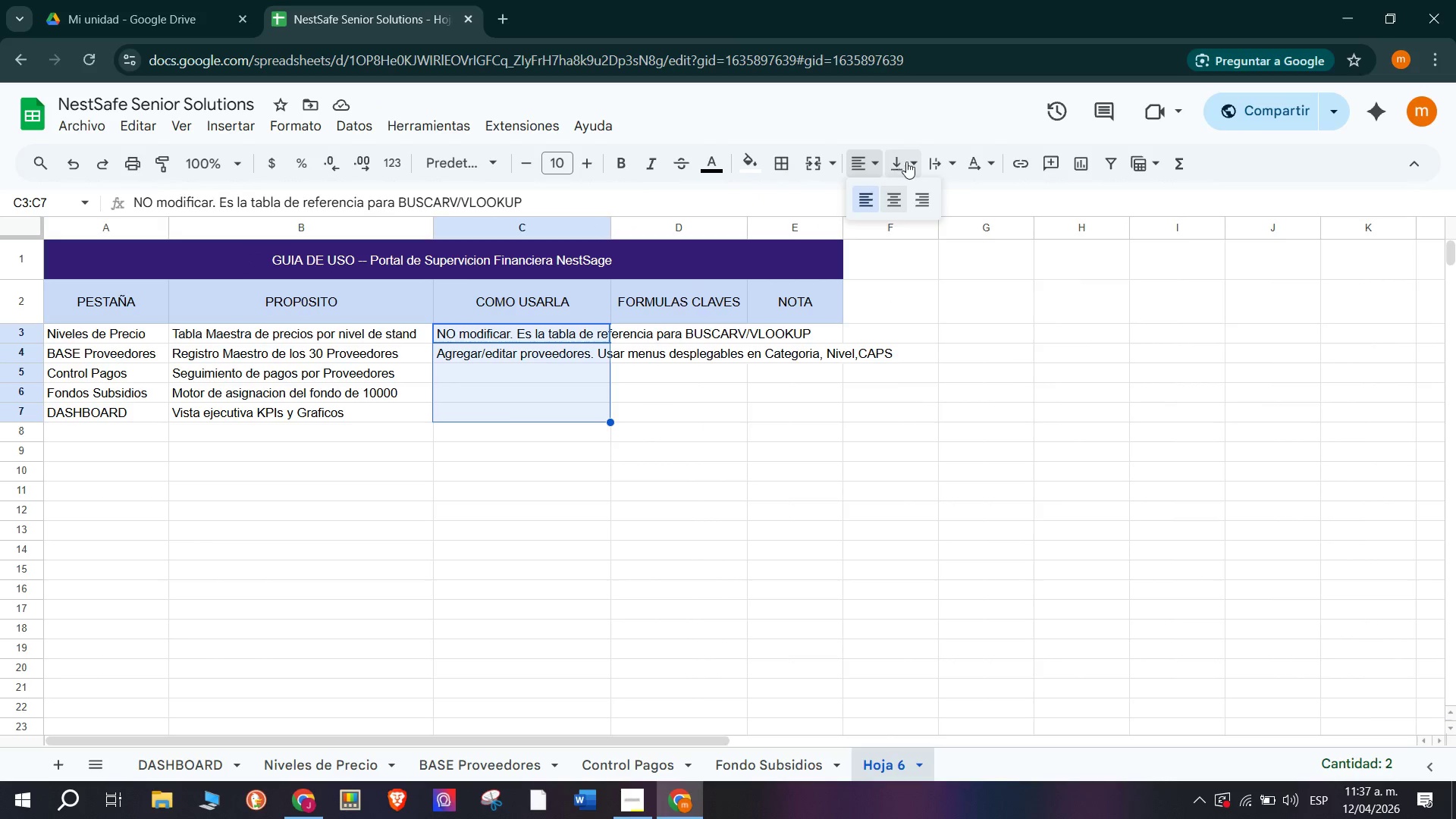 
left_click([932, 166])
 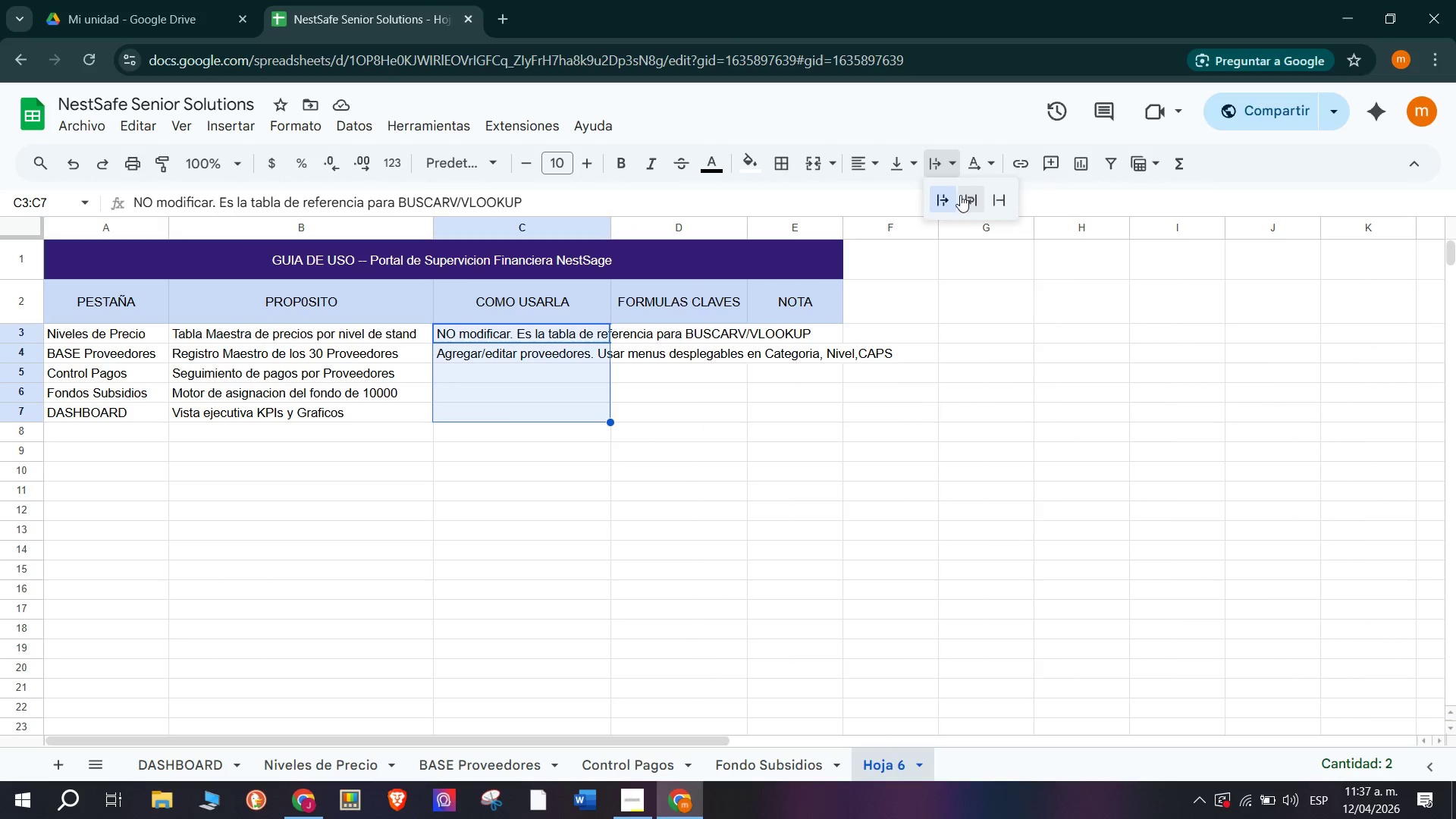 
left_click([963, 195])
 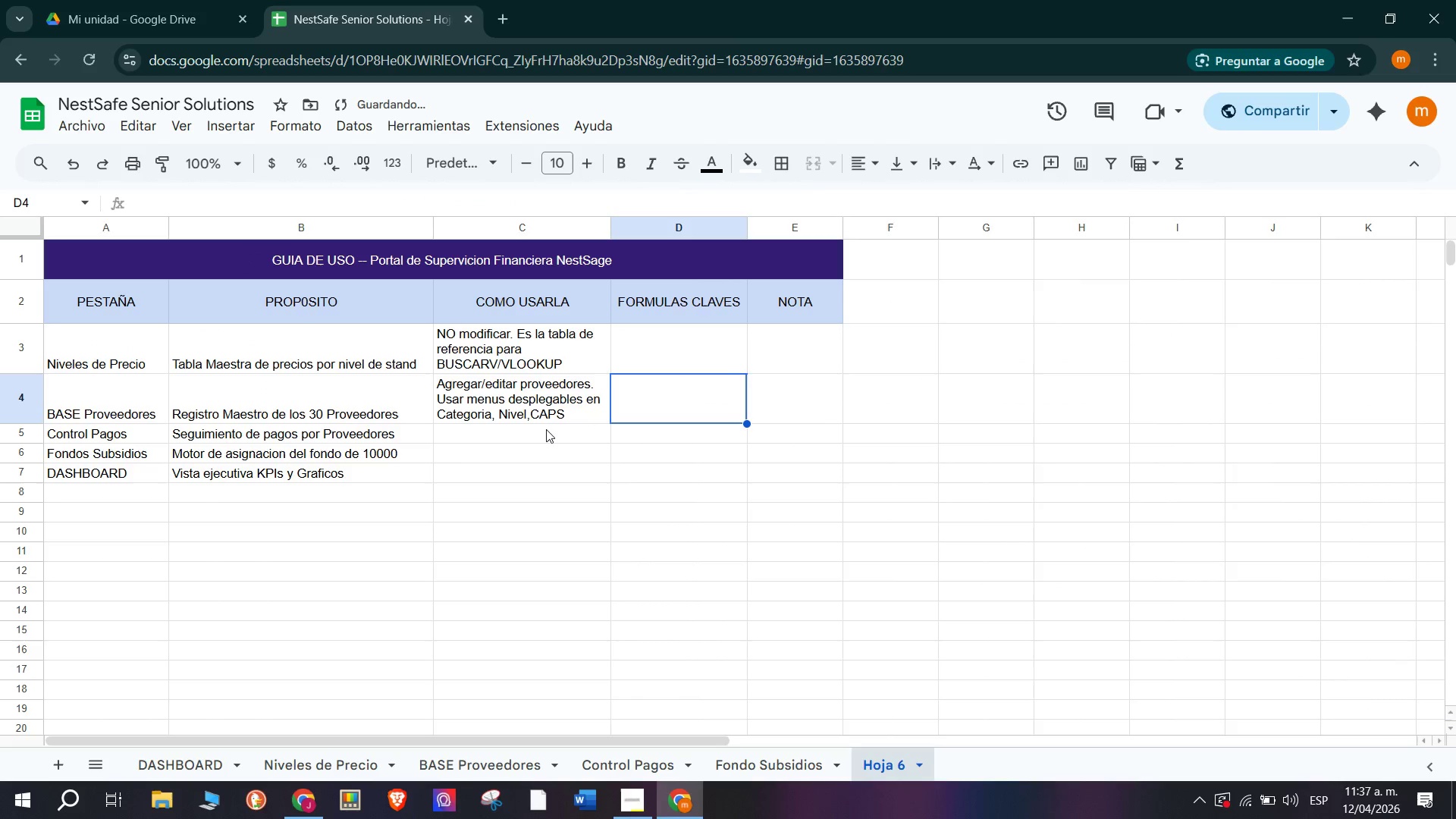 
left_click([535, 441])
 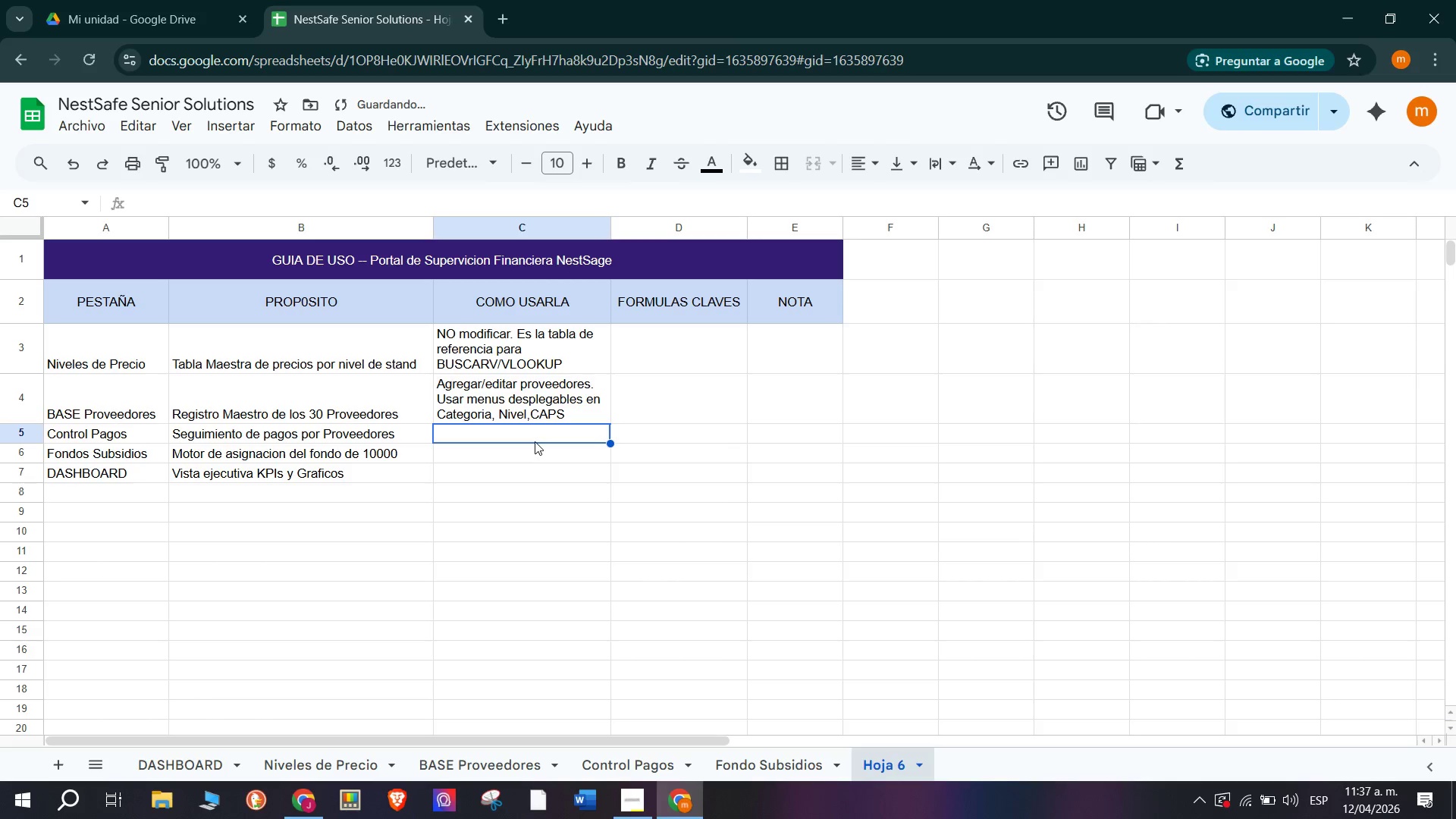 
double_click([535, 440])
 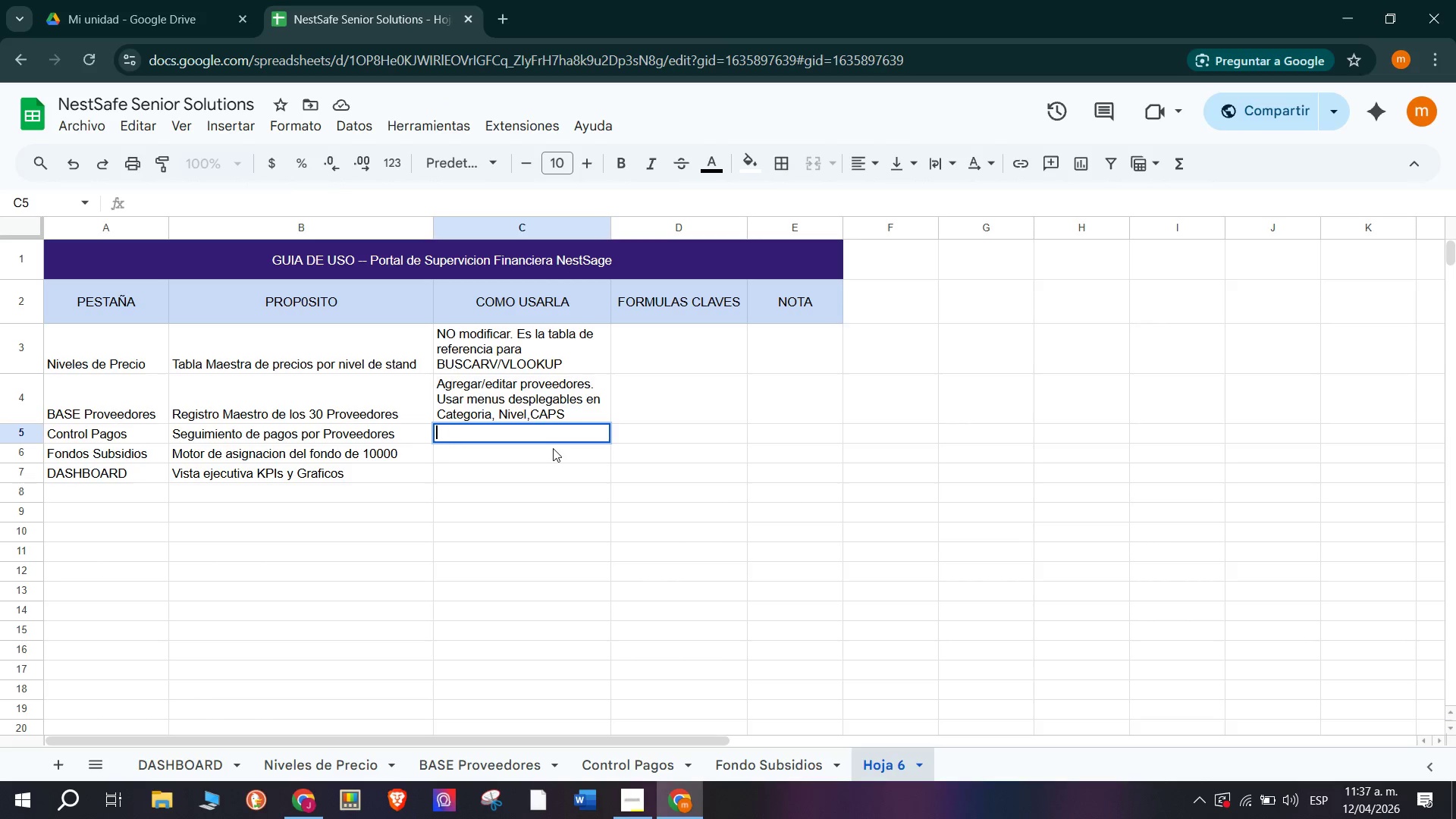 
wait(6.42)
 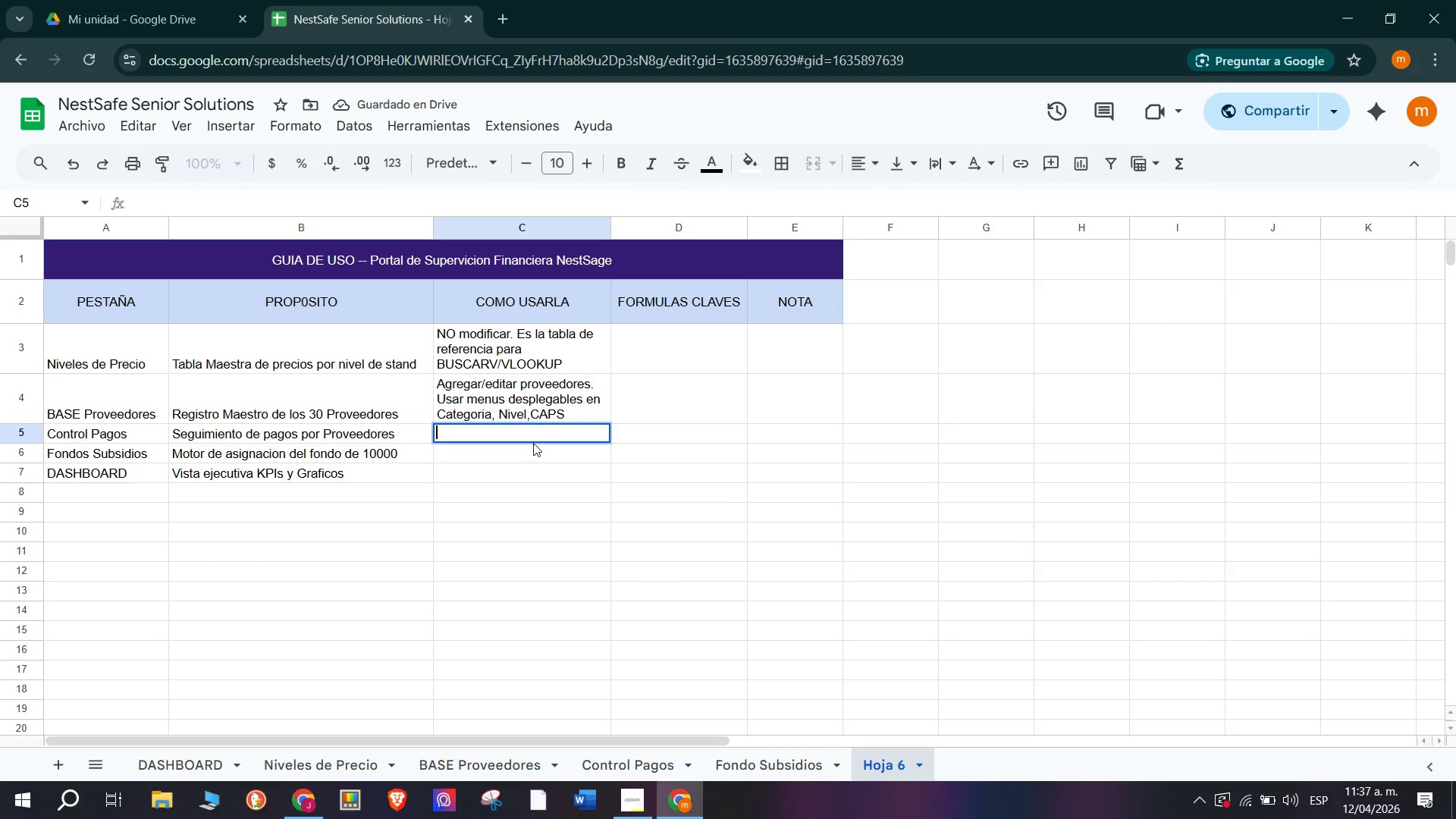 
type(AC)
key(Backspace)
 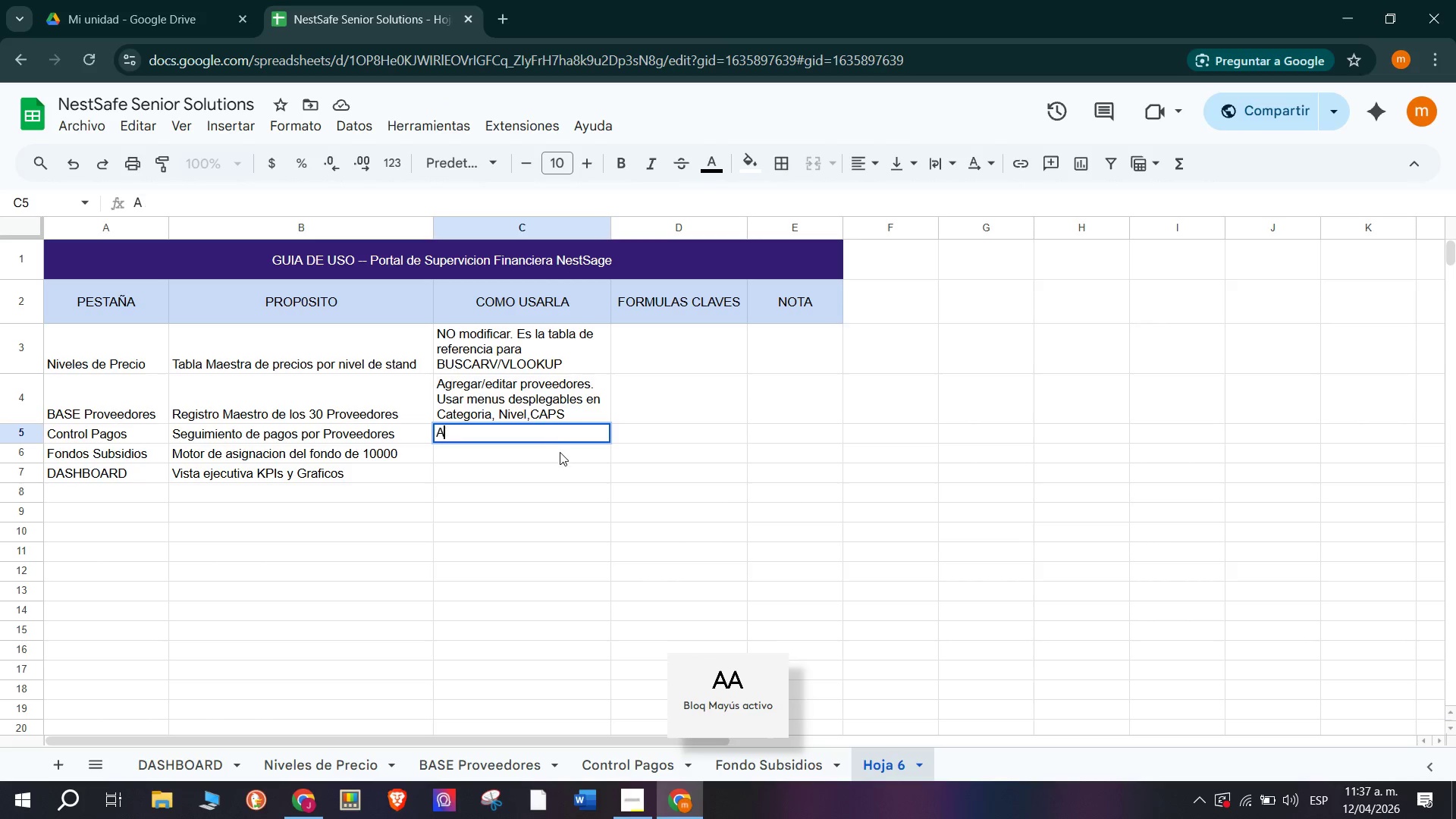 
type(ct)
 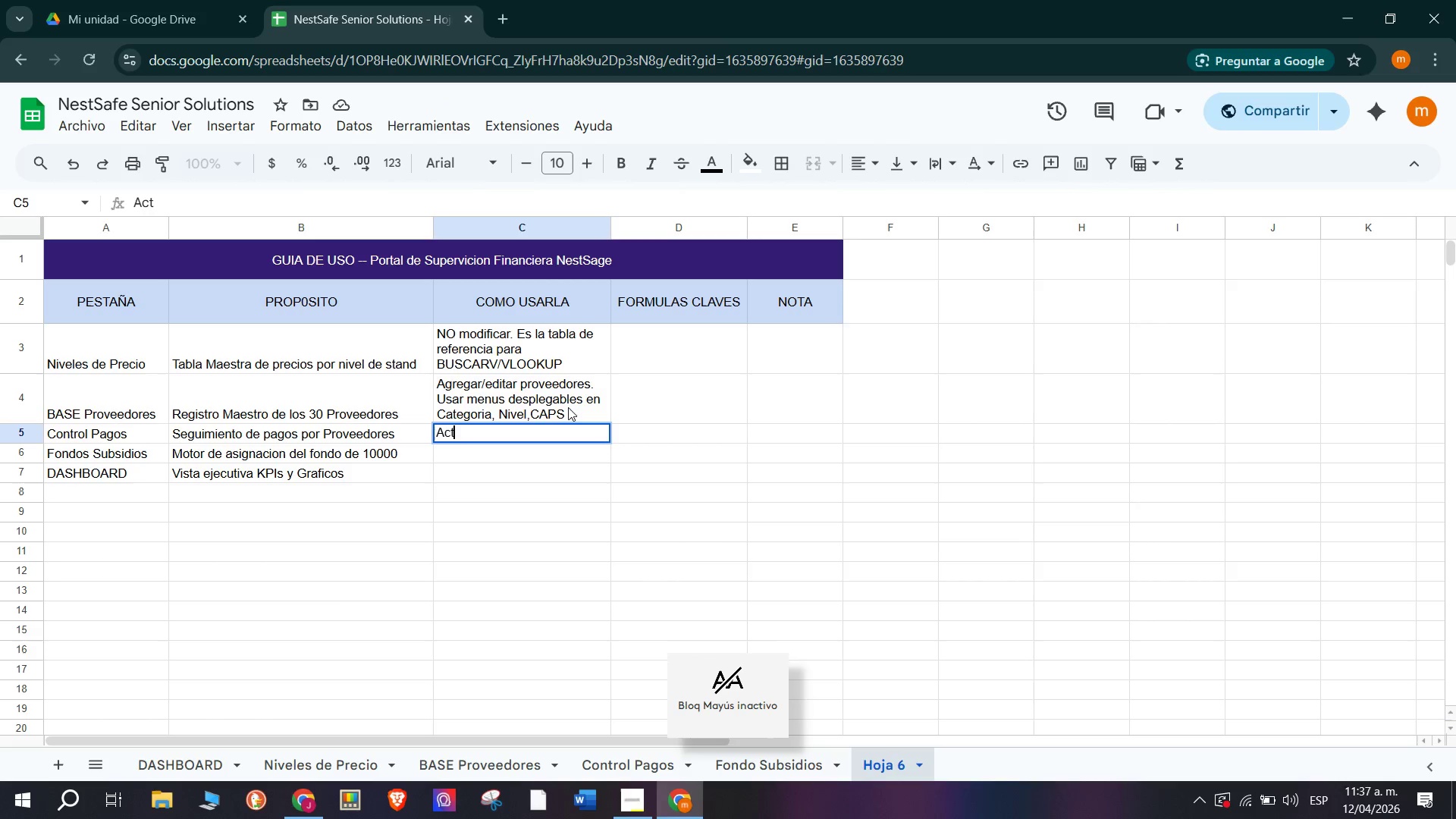 
type(ualizar e)
 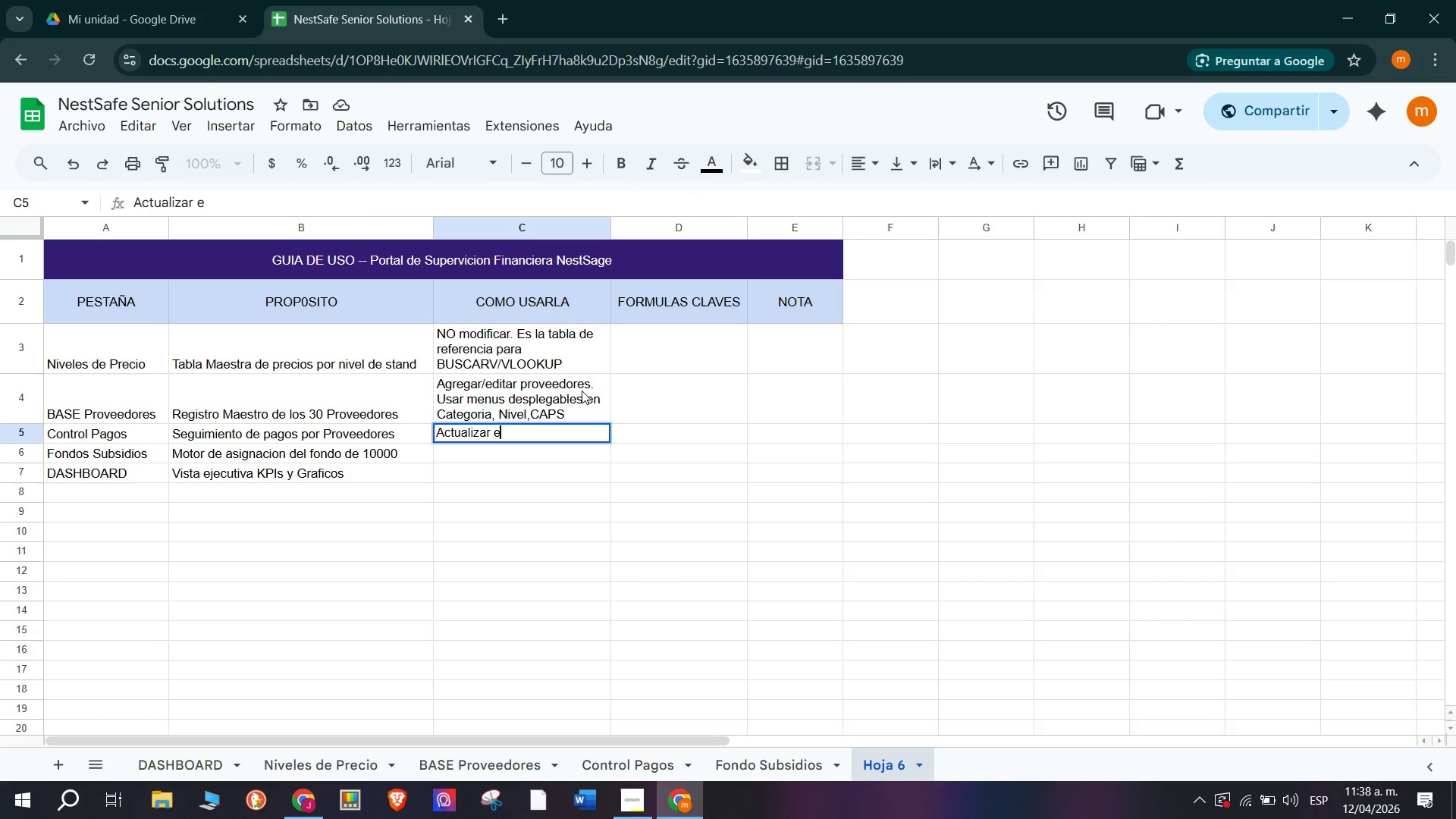 
key(Backspace)
type(Estados)
key(Backspace)
type( Pago)
 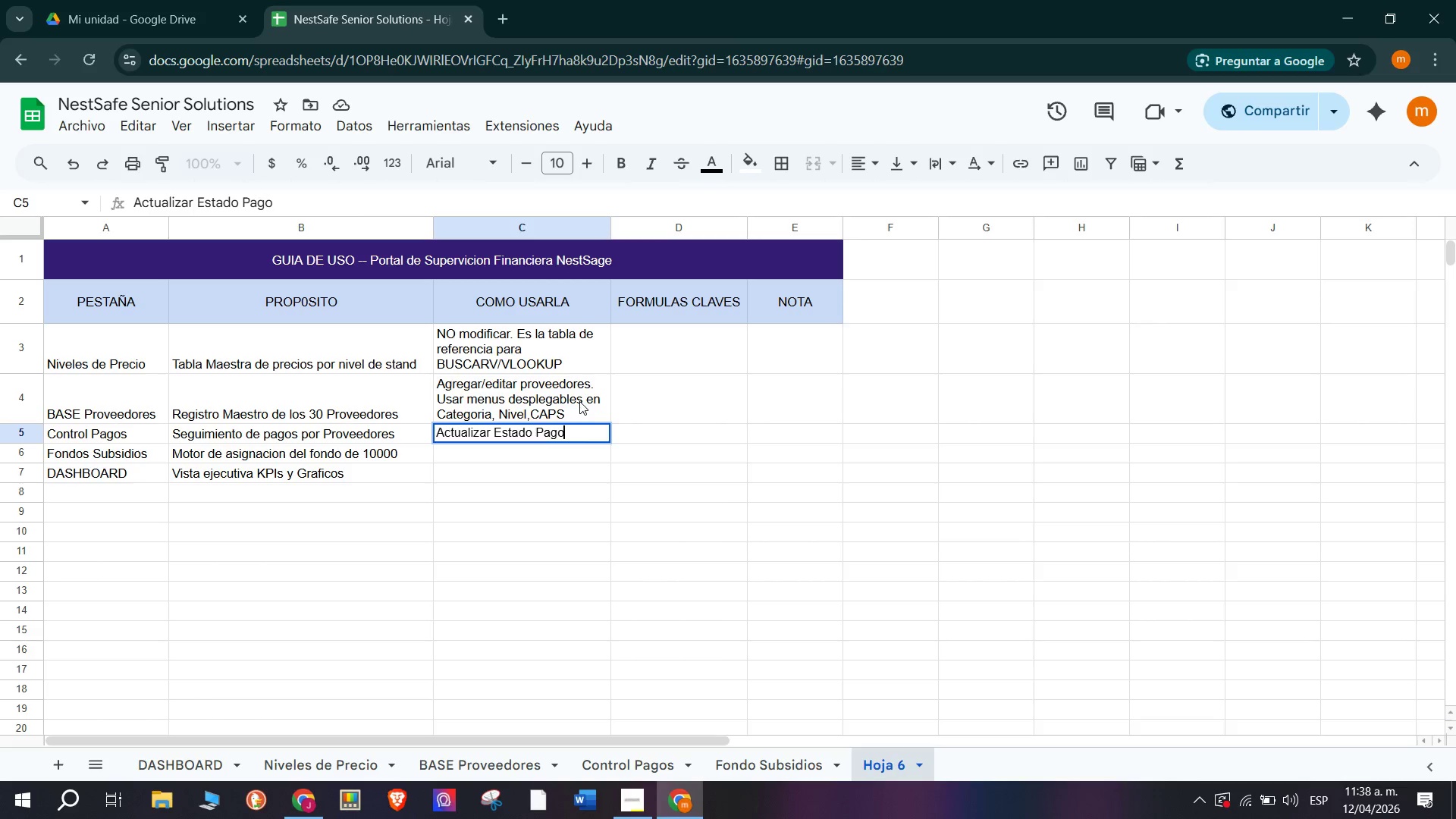 
type( co)
 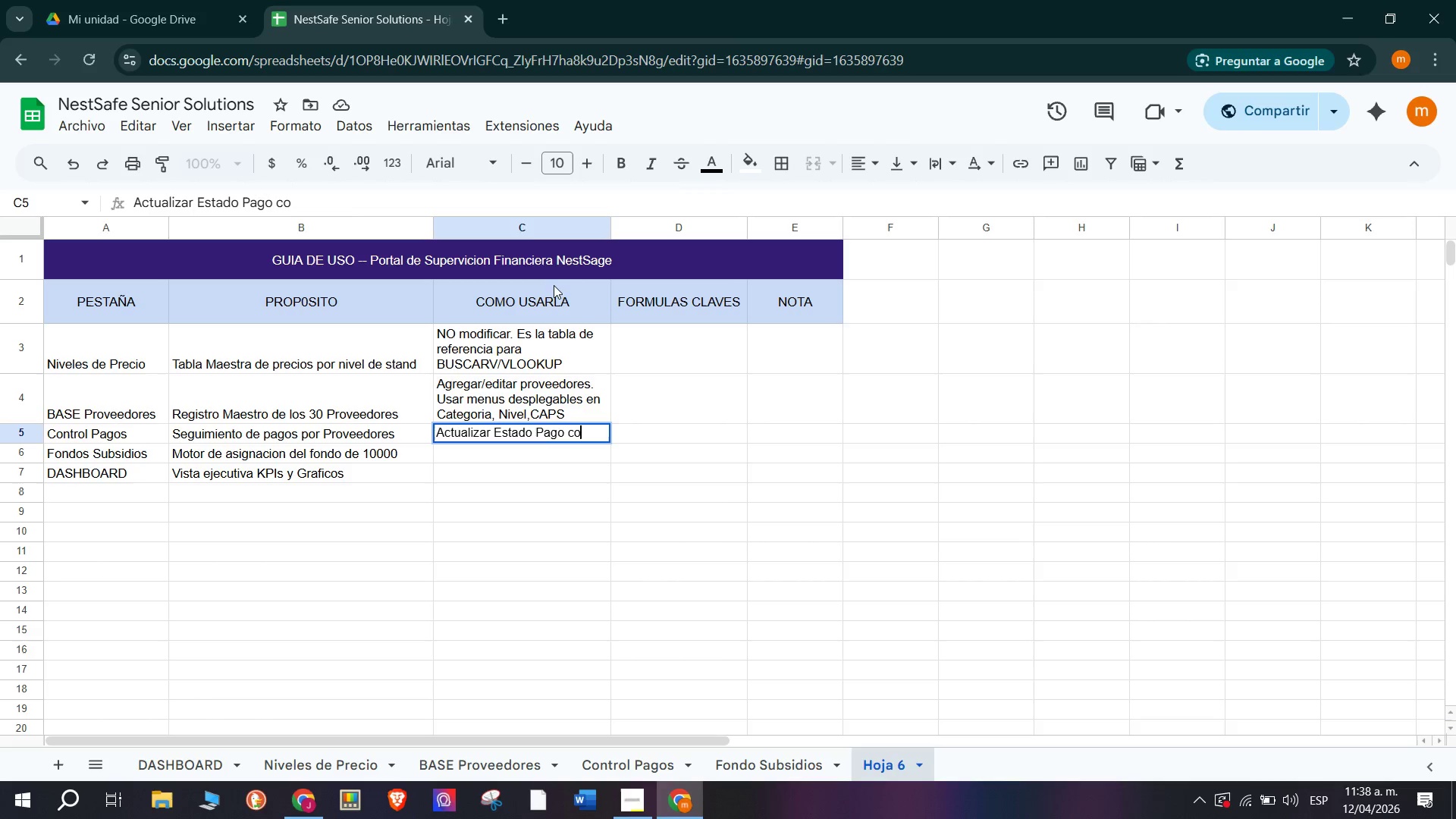 
type(n el men)
 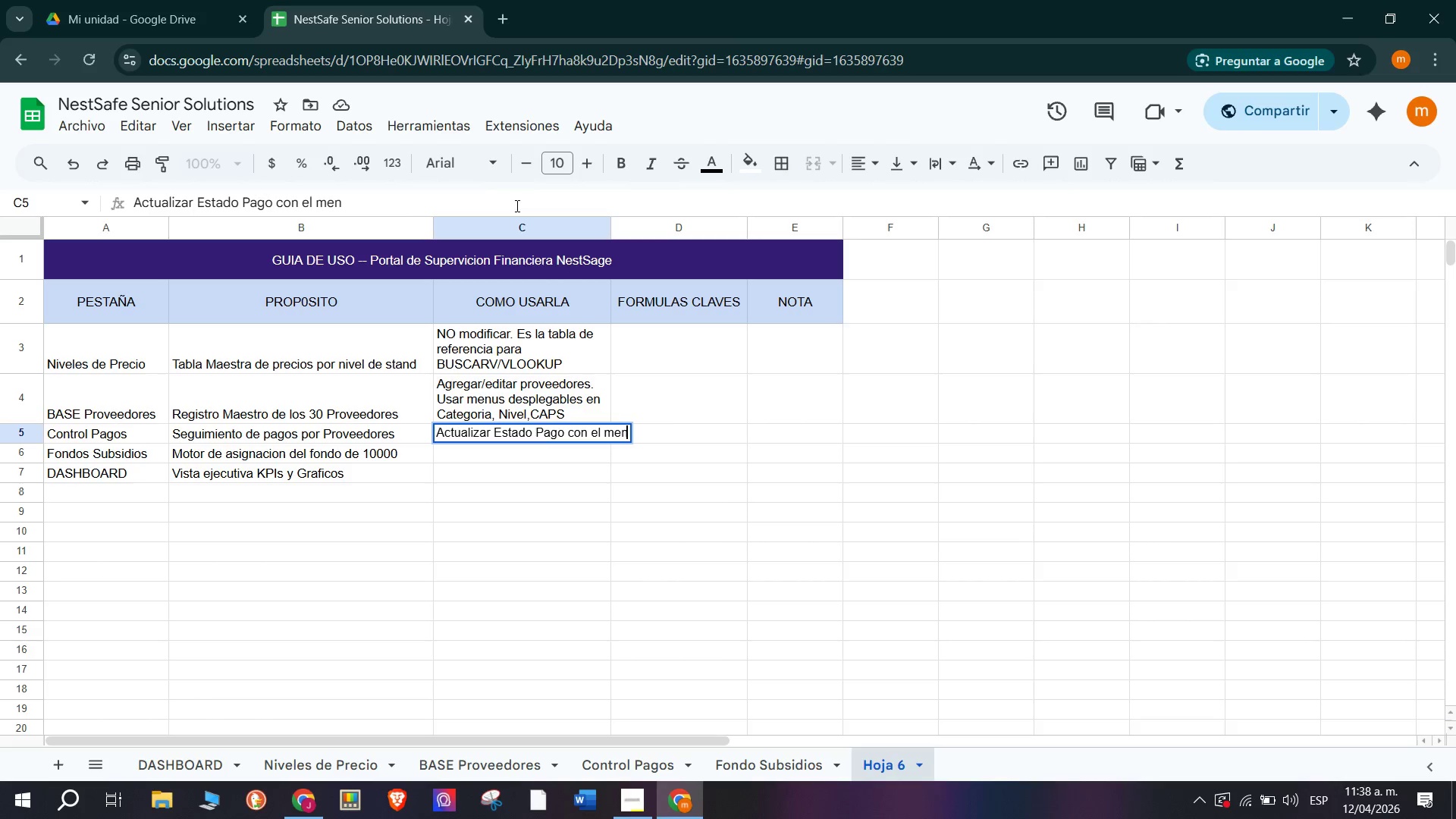 
type(u desplegable)
 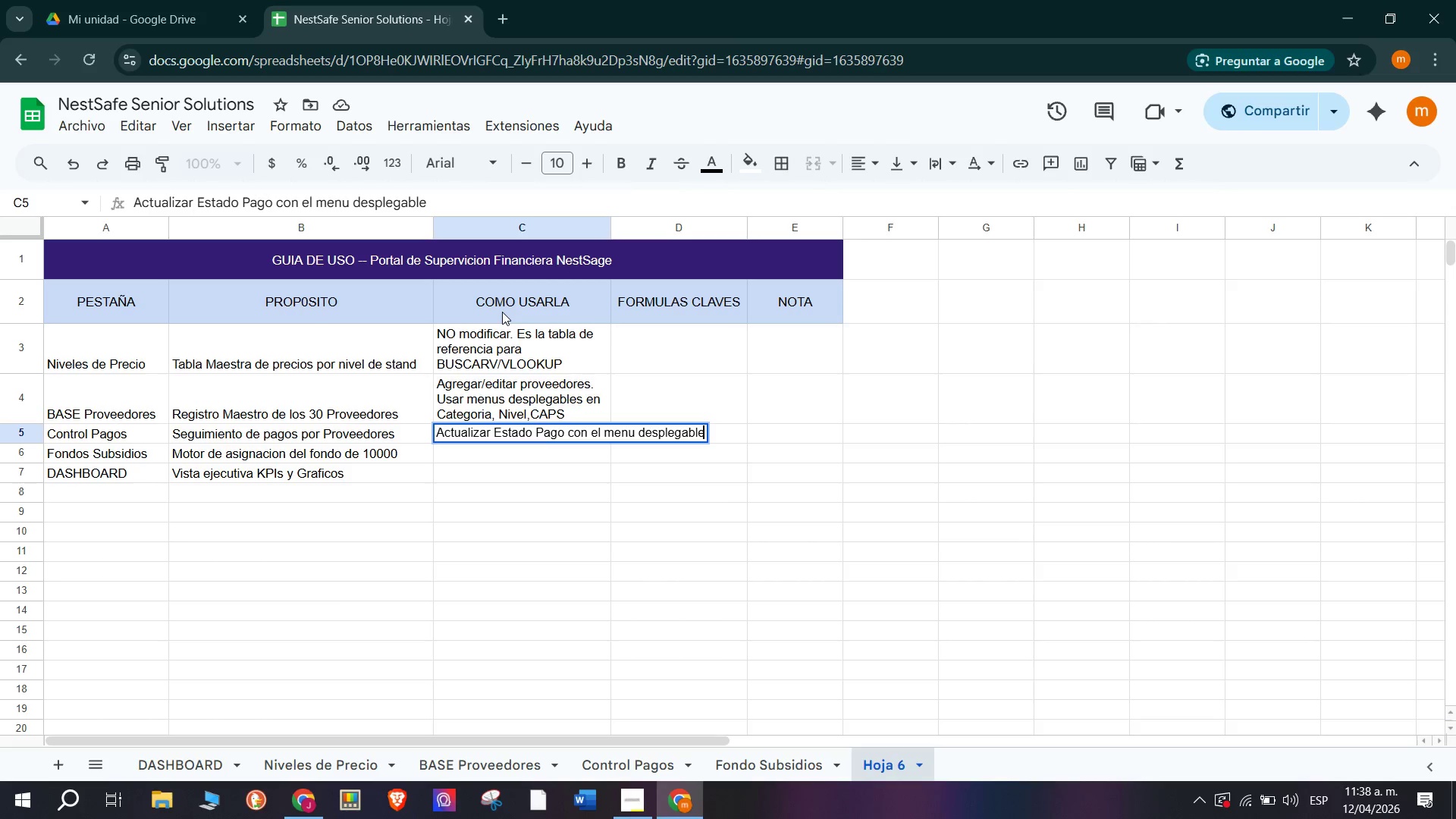 
type(. Los mo)
 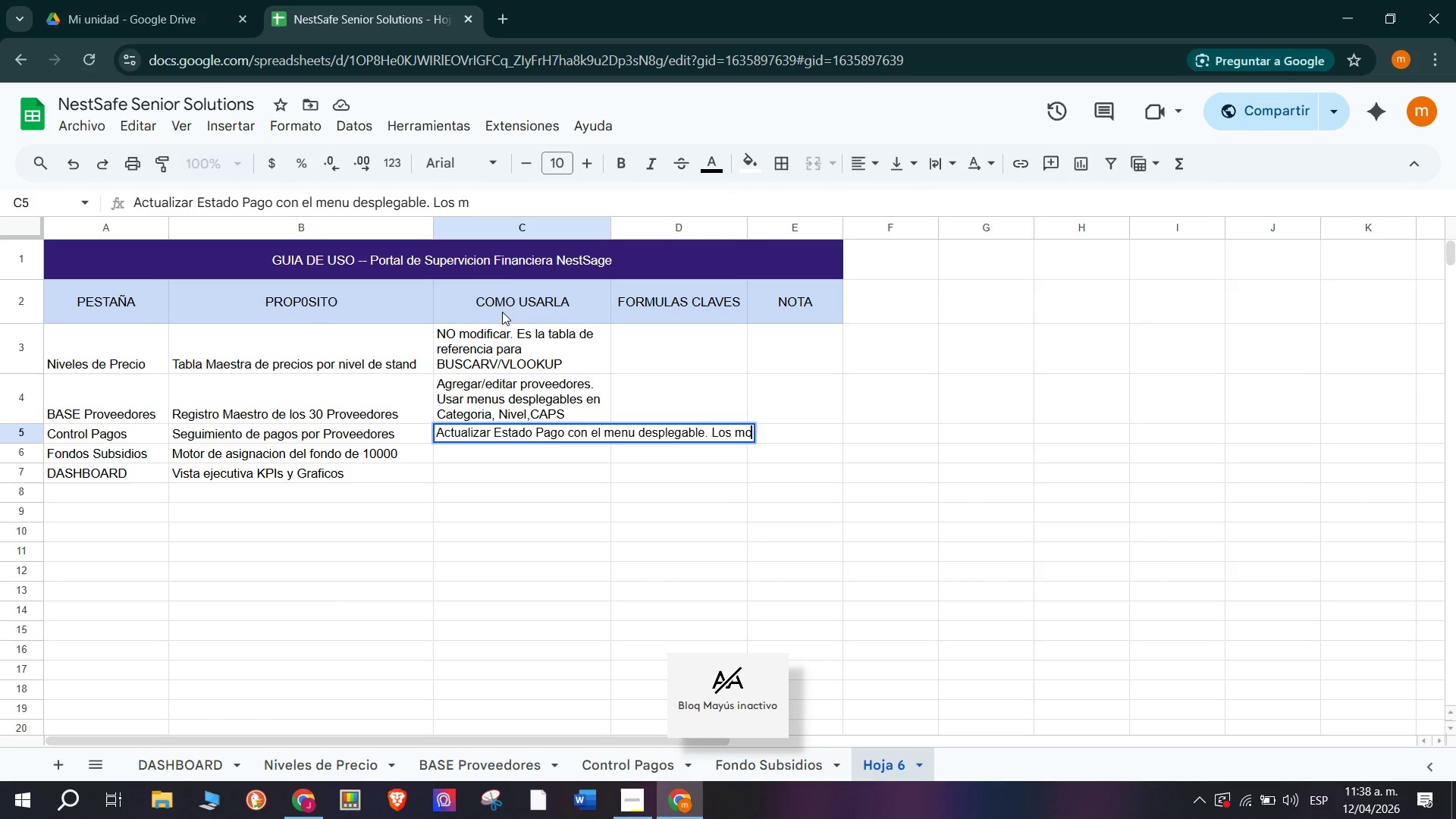 
type(ntos se calc)
 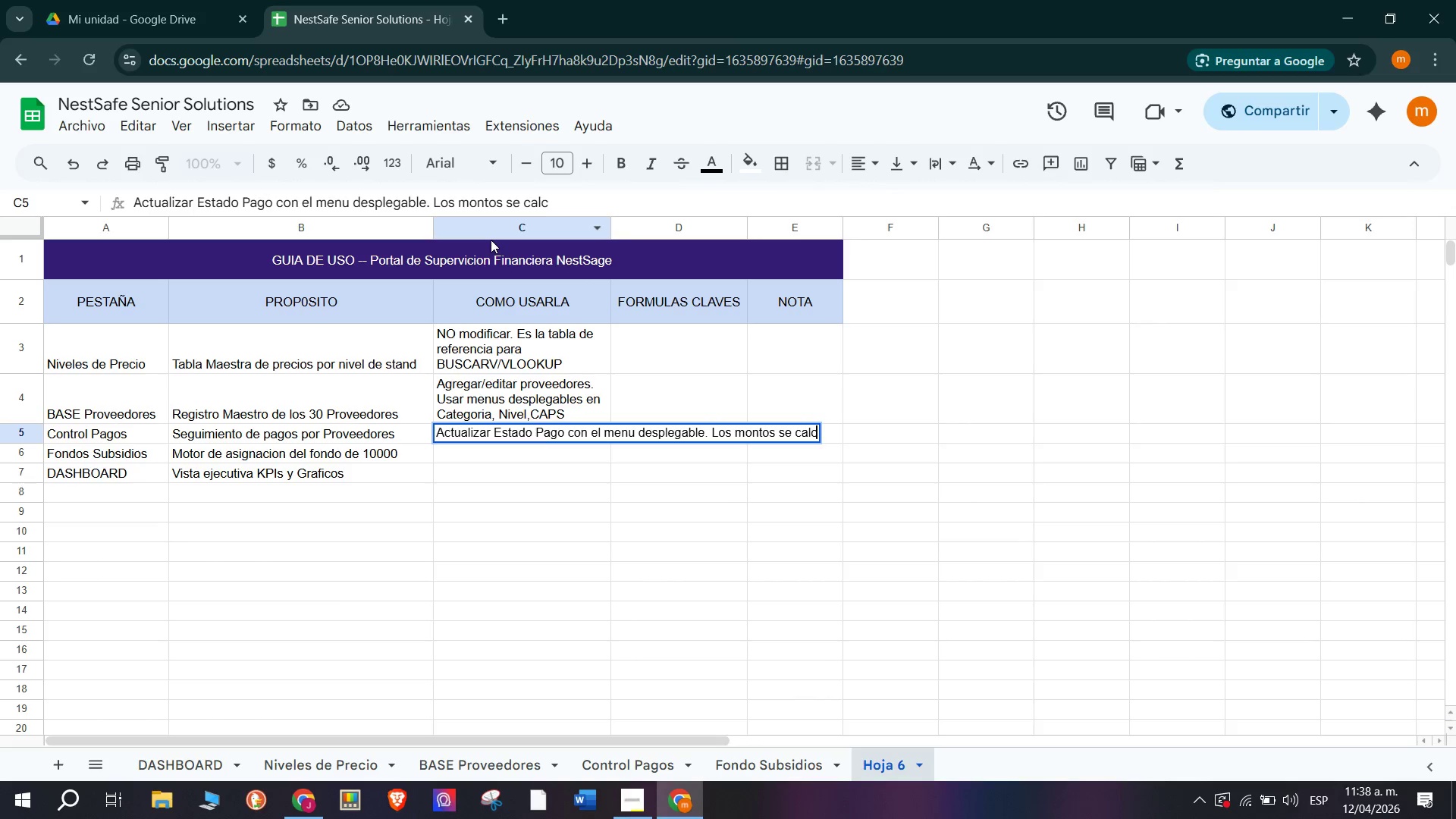 
type(ulan)
 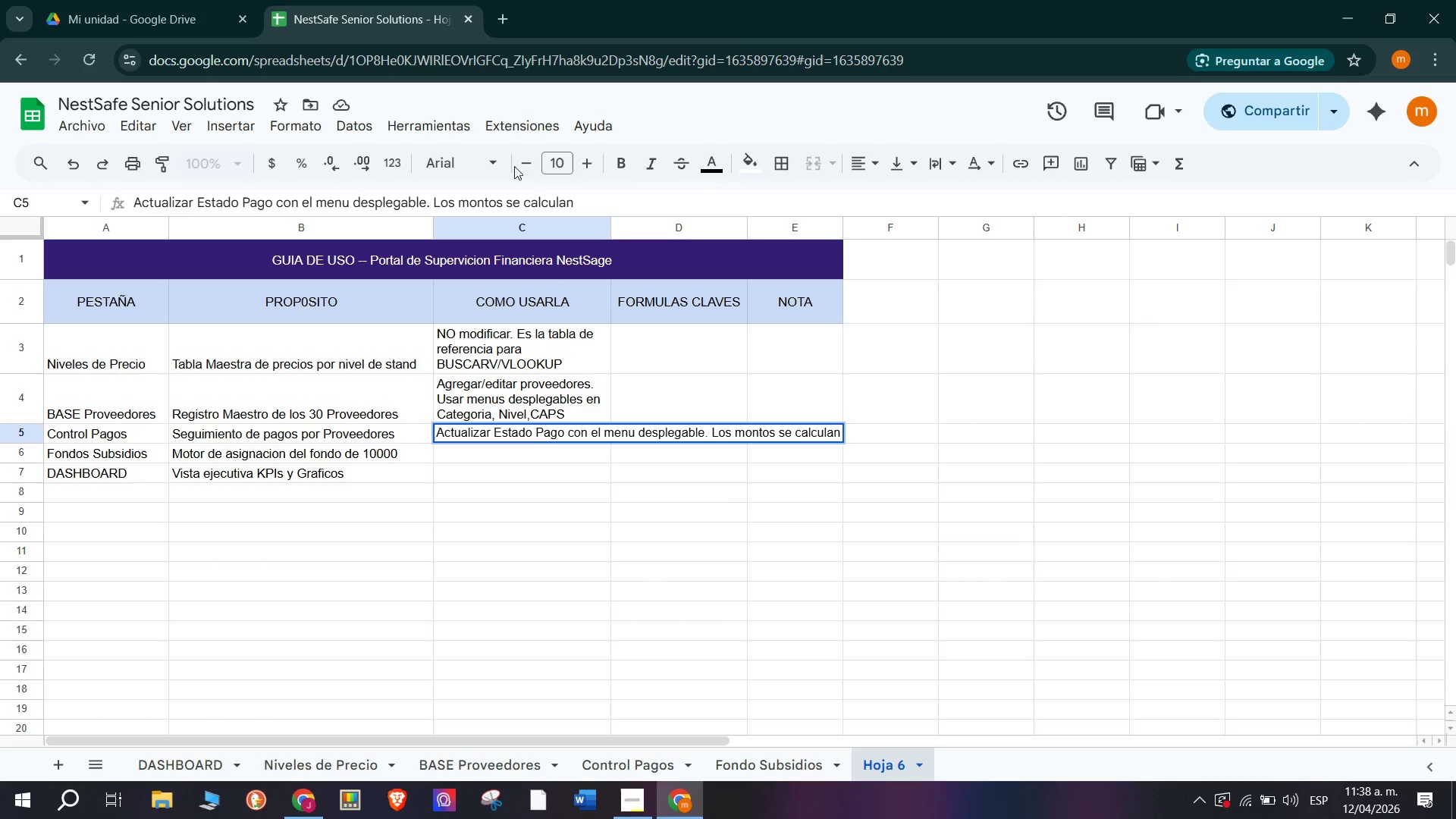 
type( solos)
 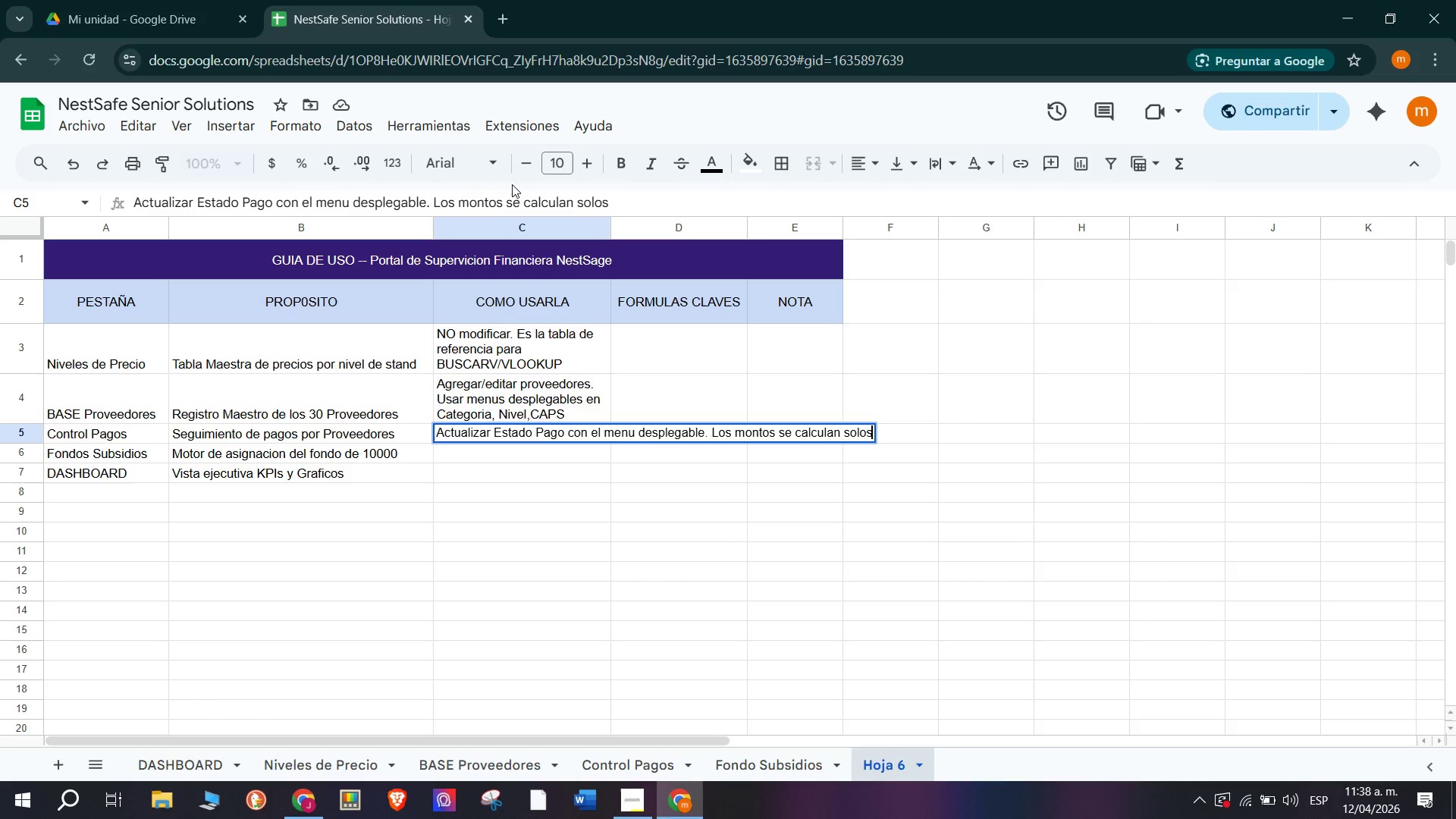 
key(Enter)
 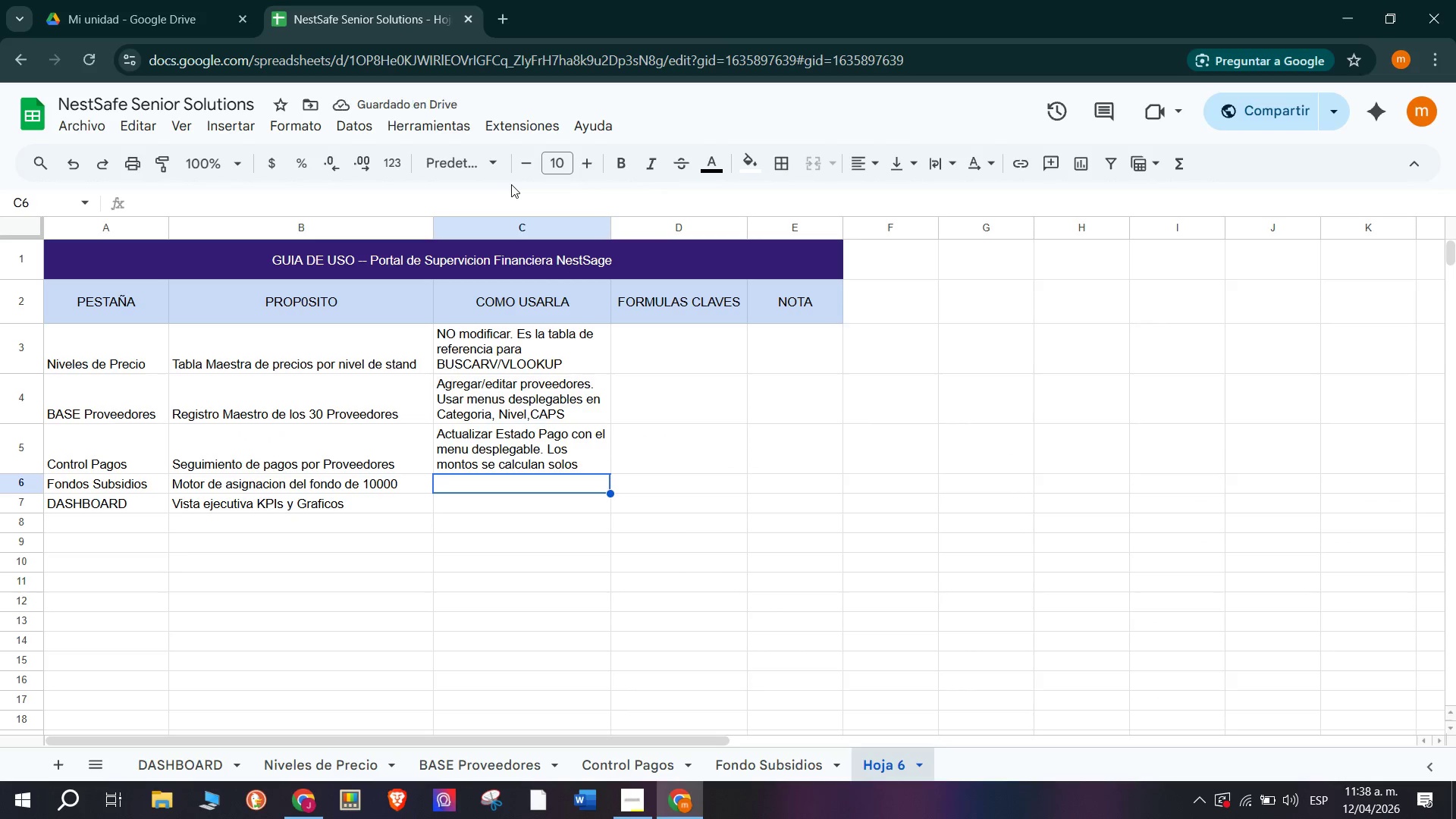 
type(Solo rev)
 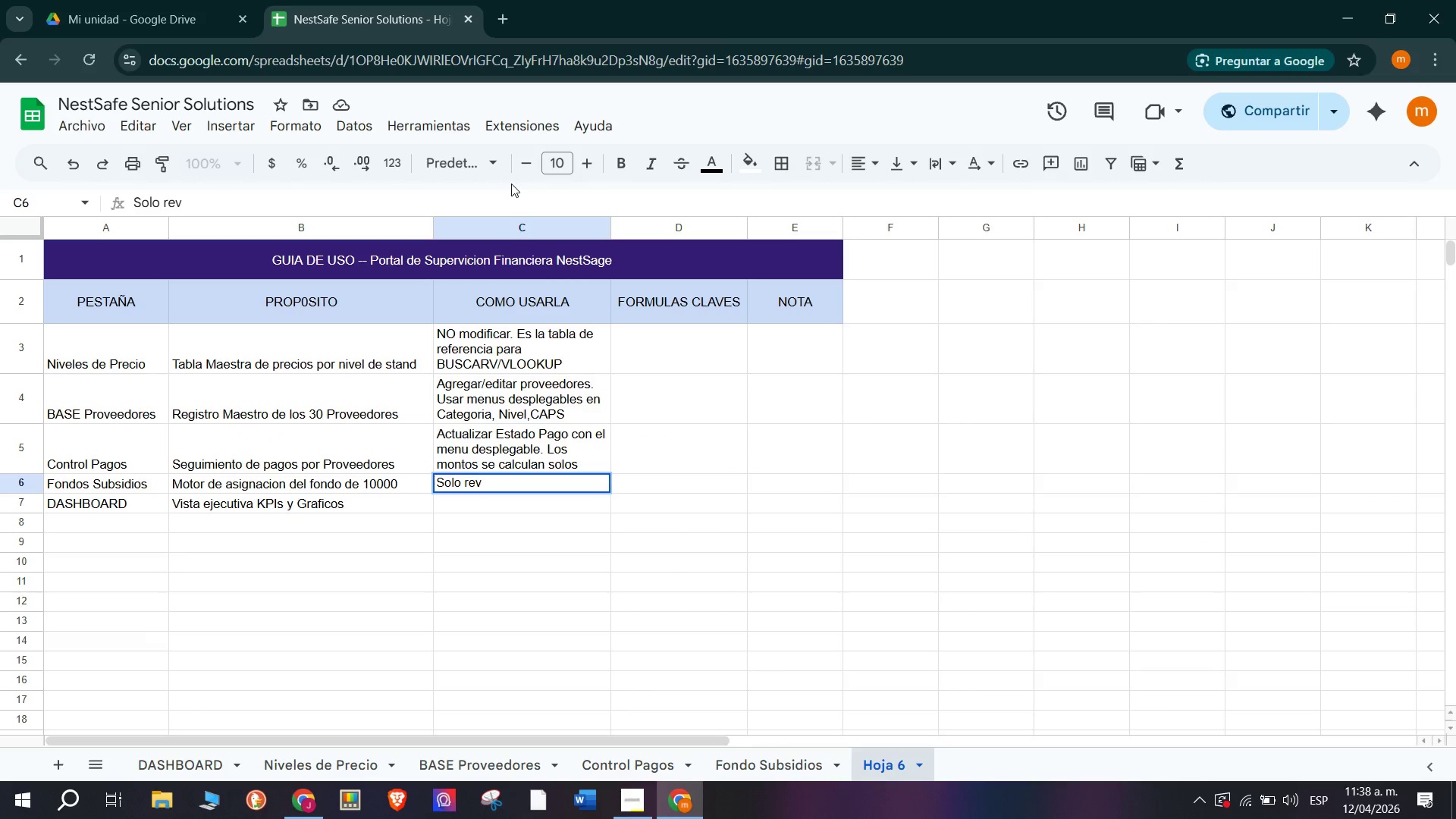 
type(isar. Los calc)
 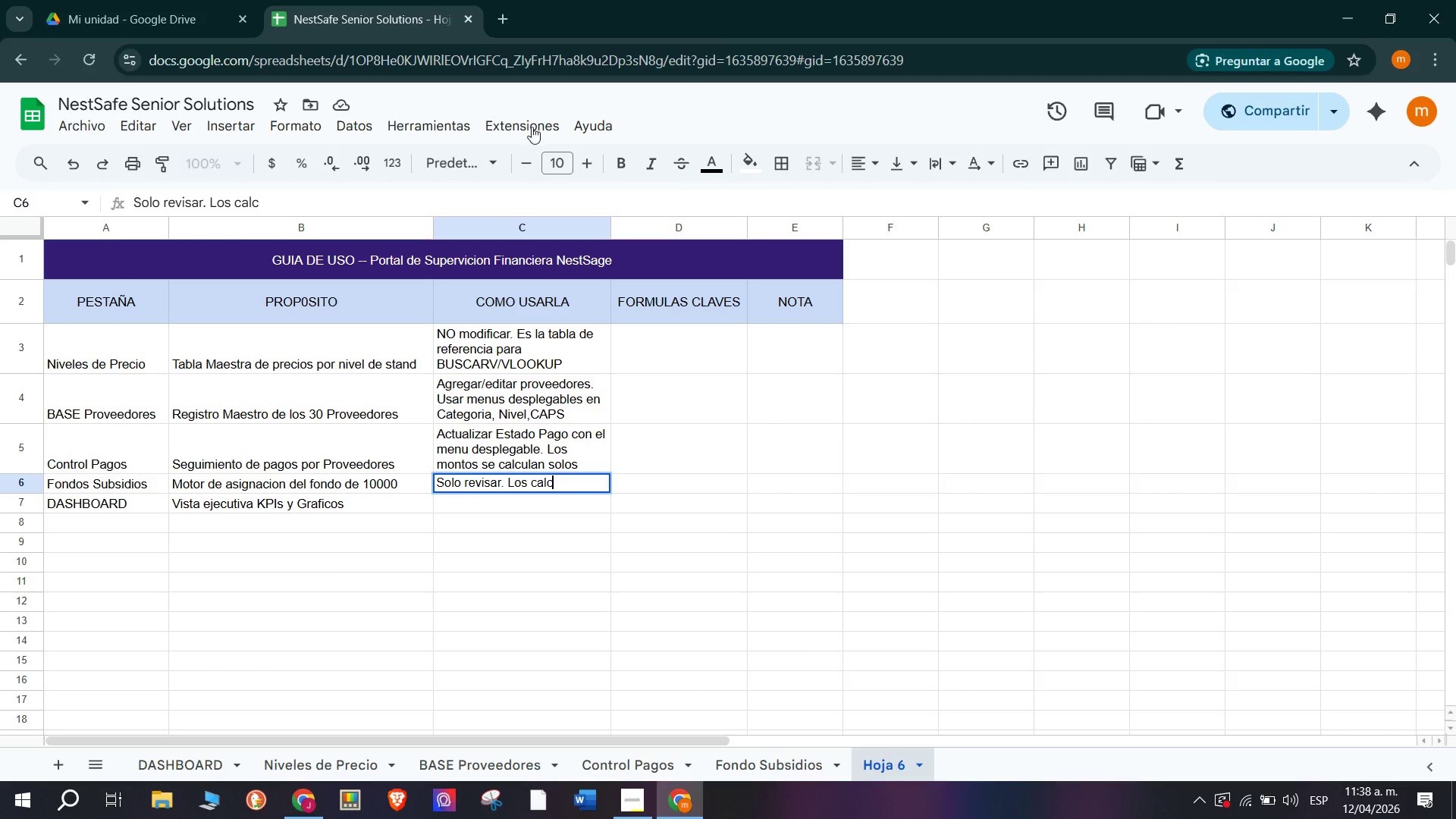 
type(ulos)
 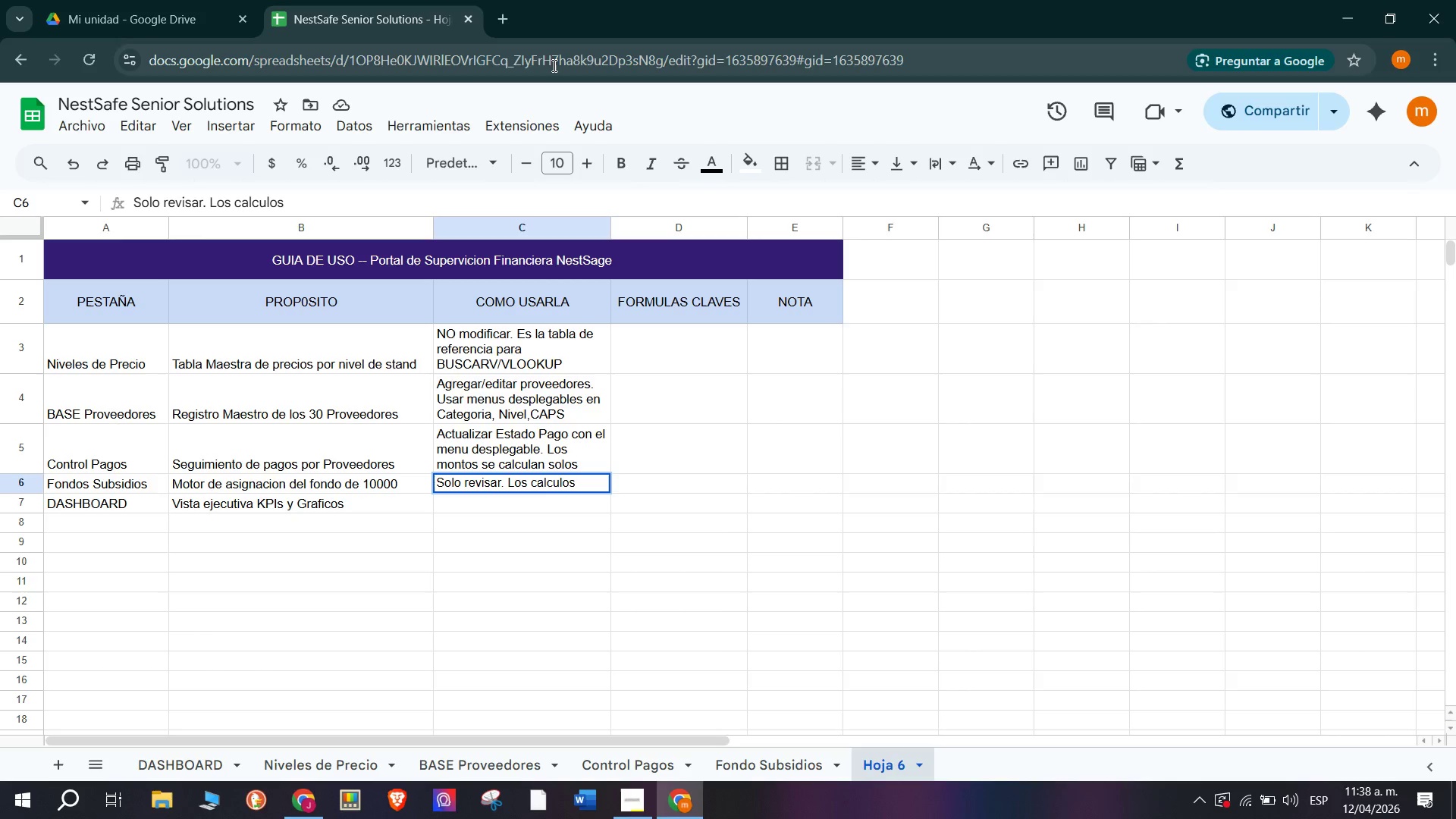 
wait(5.25)
 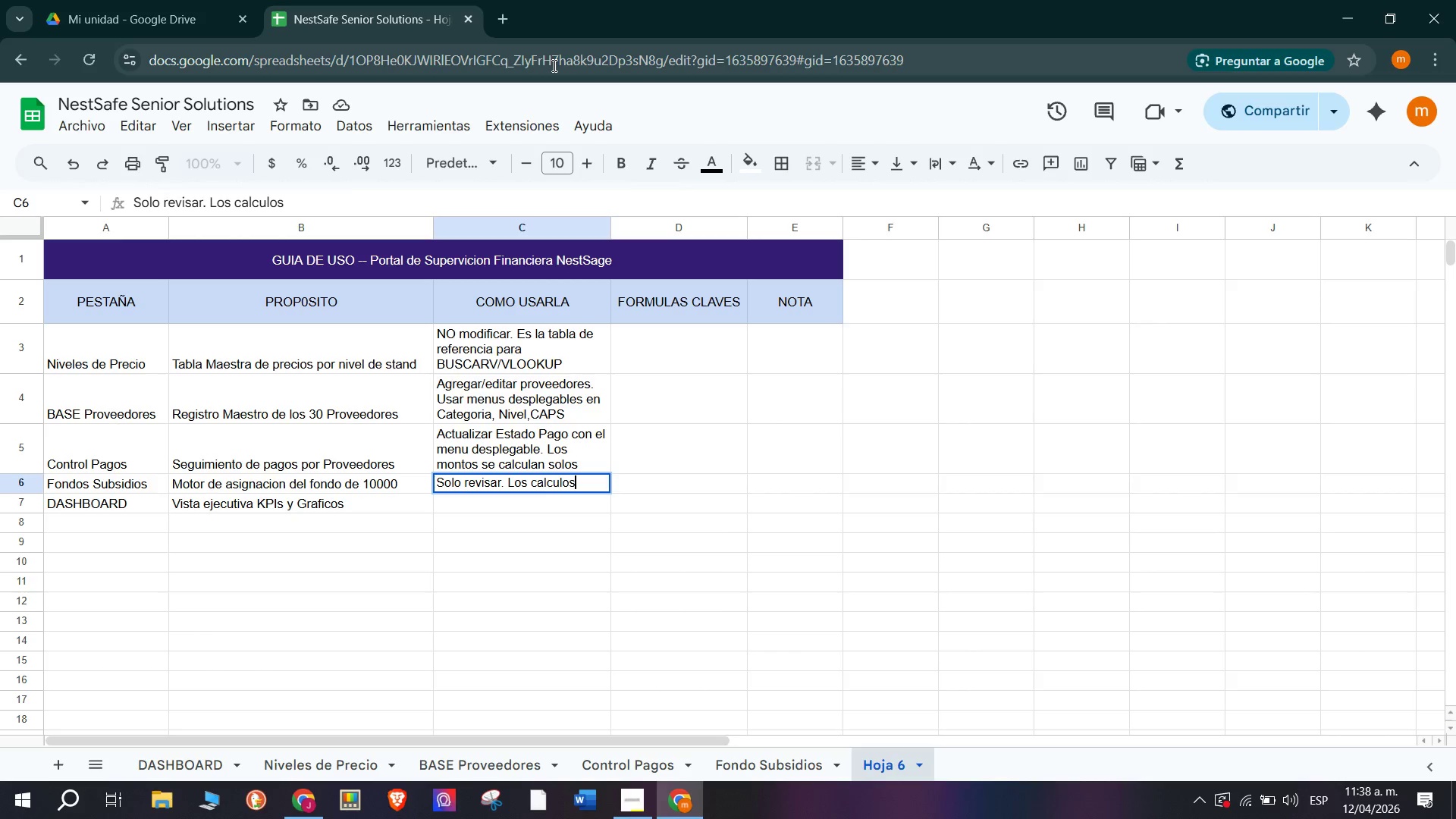 
type(so)
key(Backspace)
key(Backspace)
type( son a)
 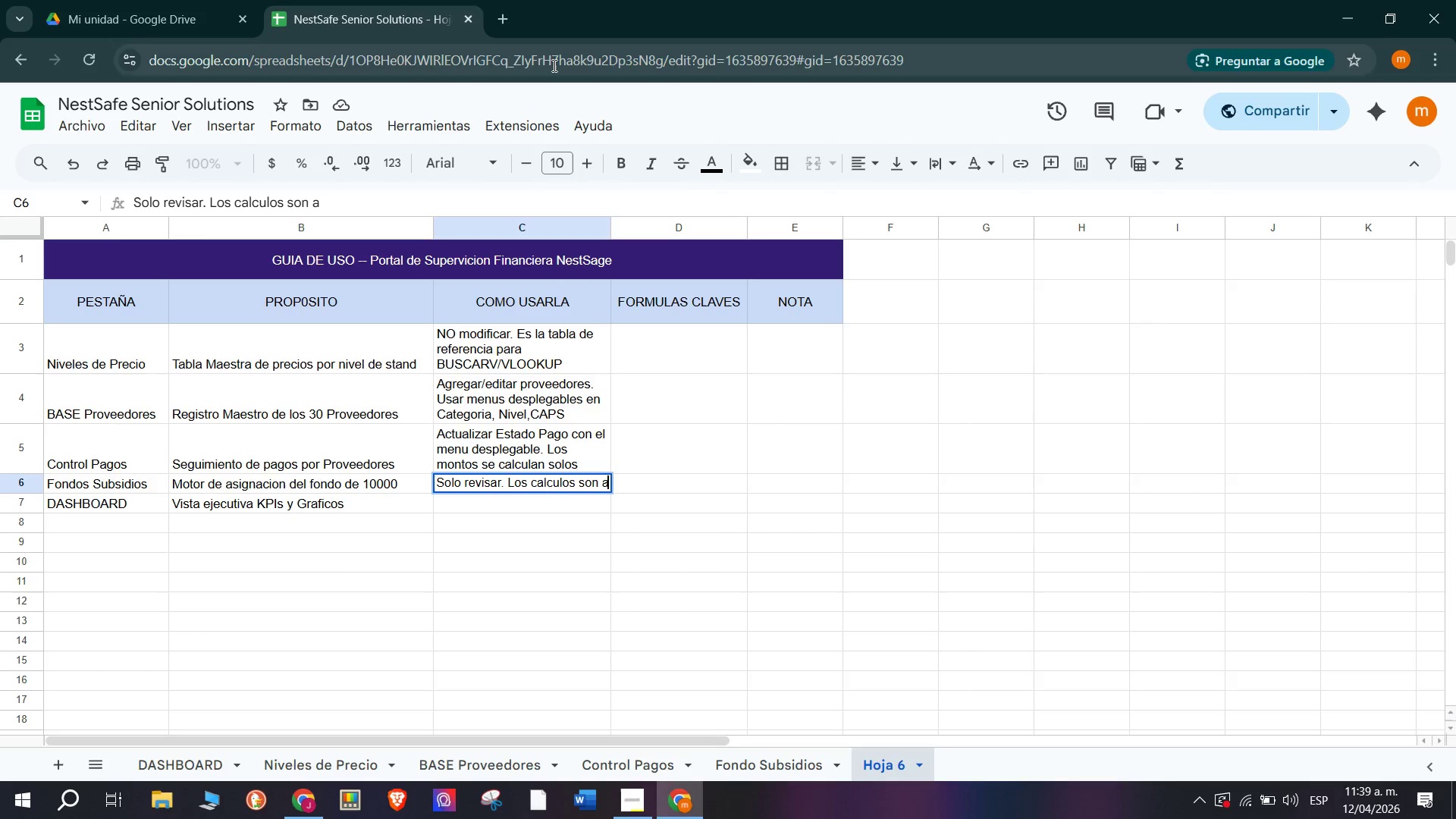 
type(utomaticos)
 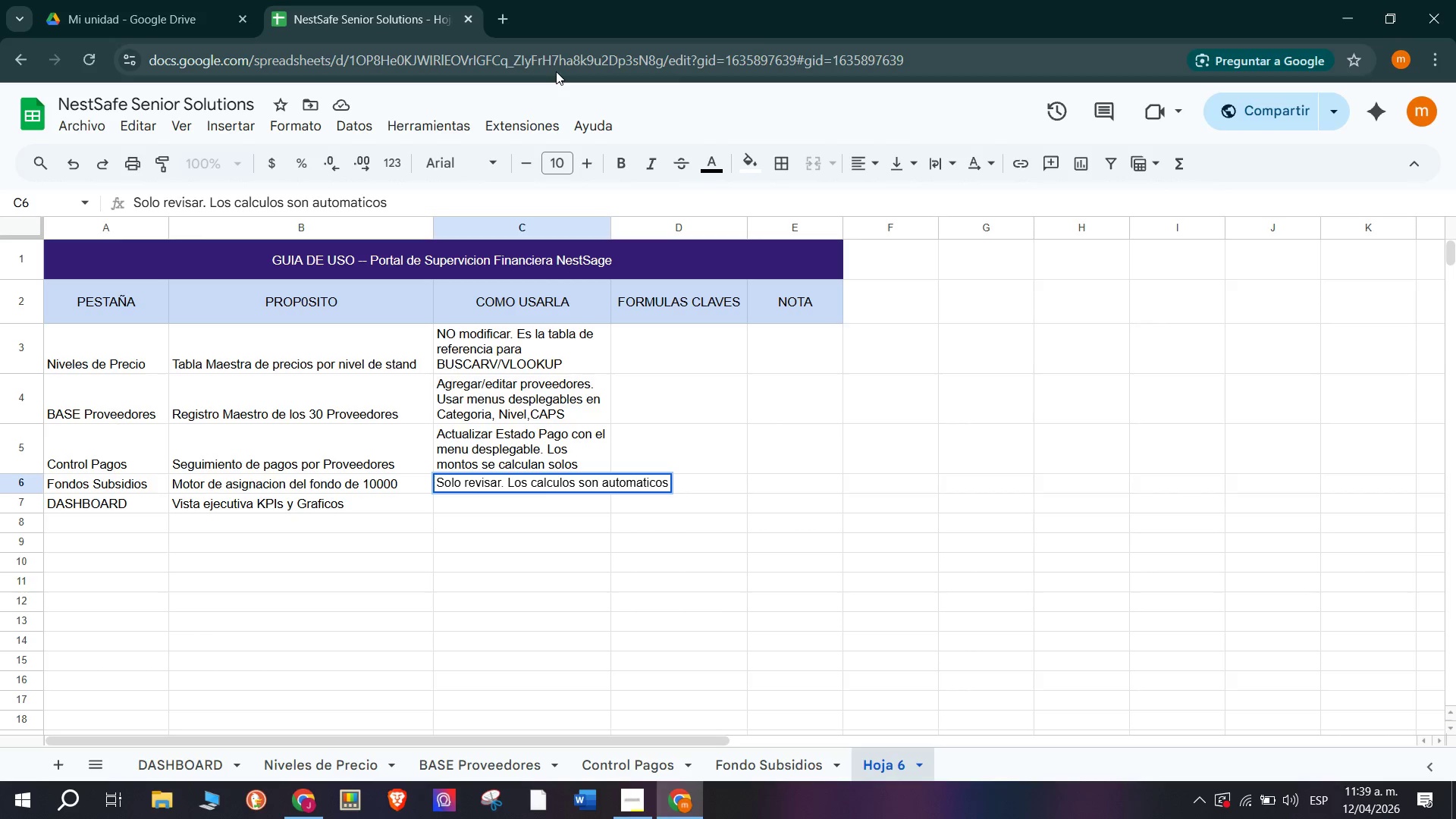 
type( seg)
 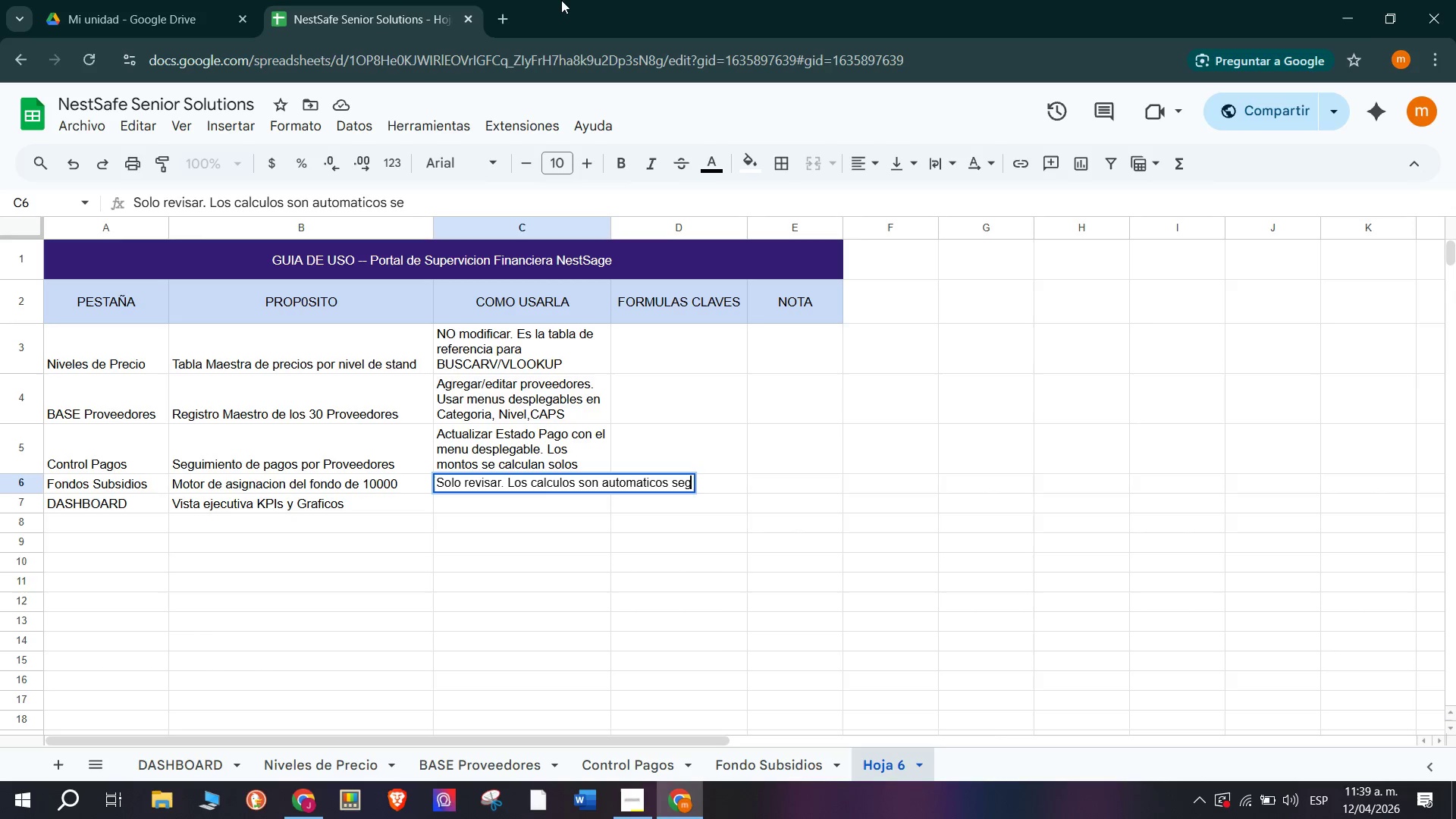 
type(un empleados y es)
 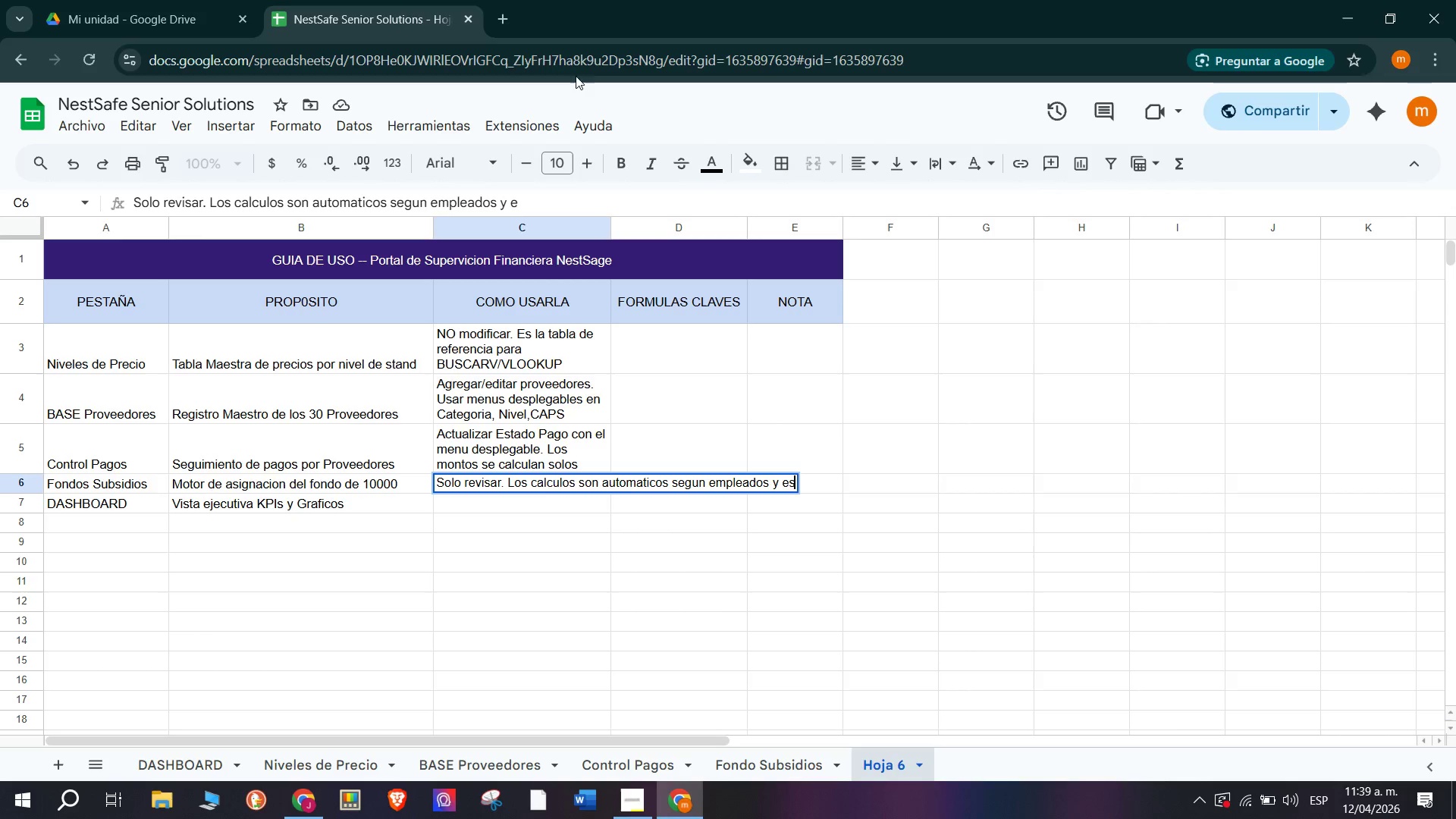 
type(pecialidad)
 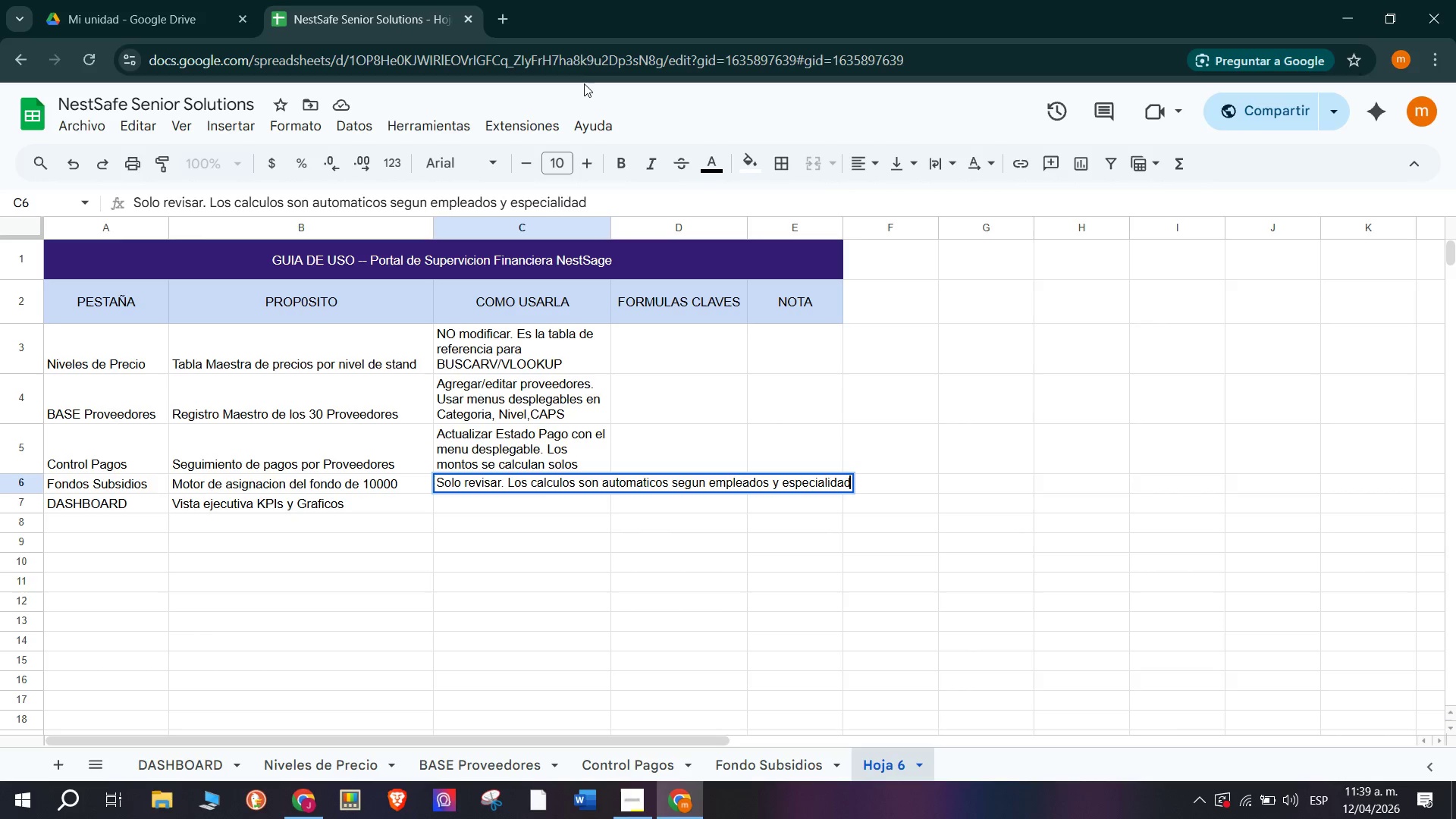 
key(Enter)
 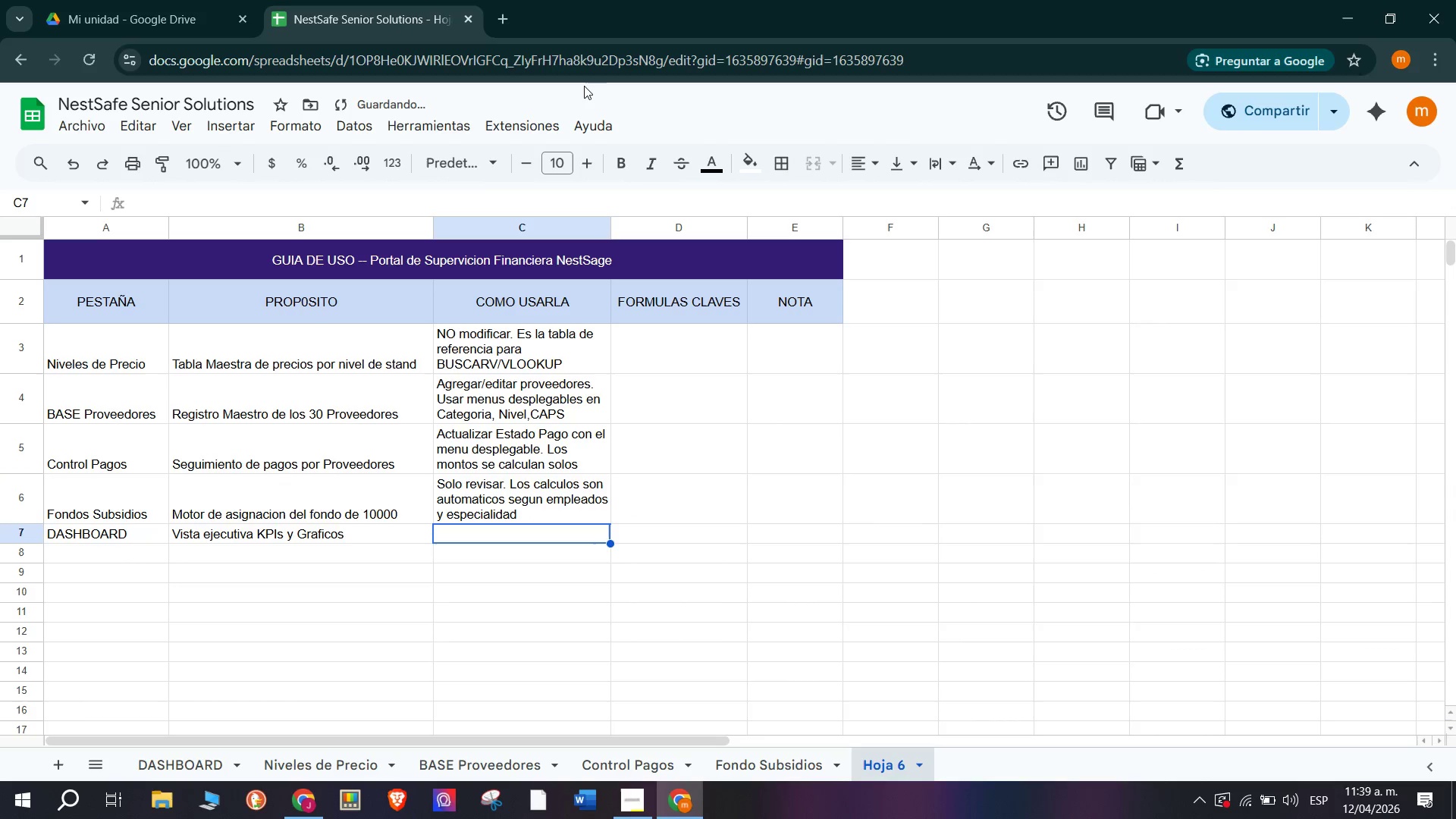 
type(Solo LE)
key(Backspace)
key(Backspace)
type(Lec)
 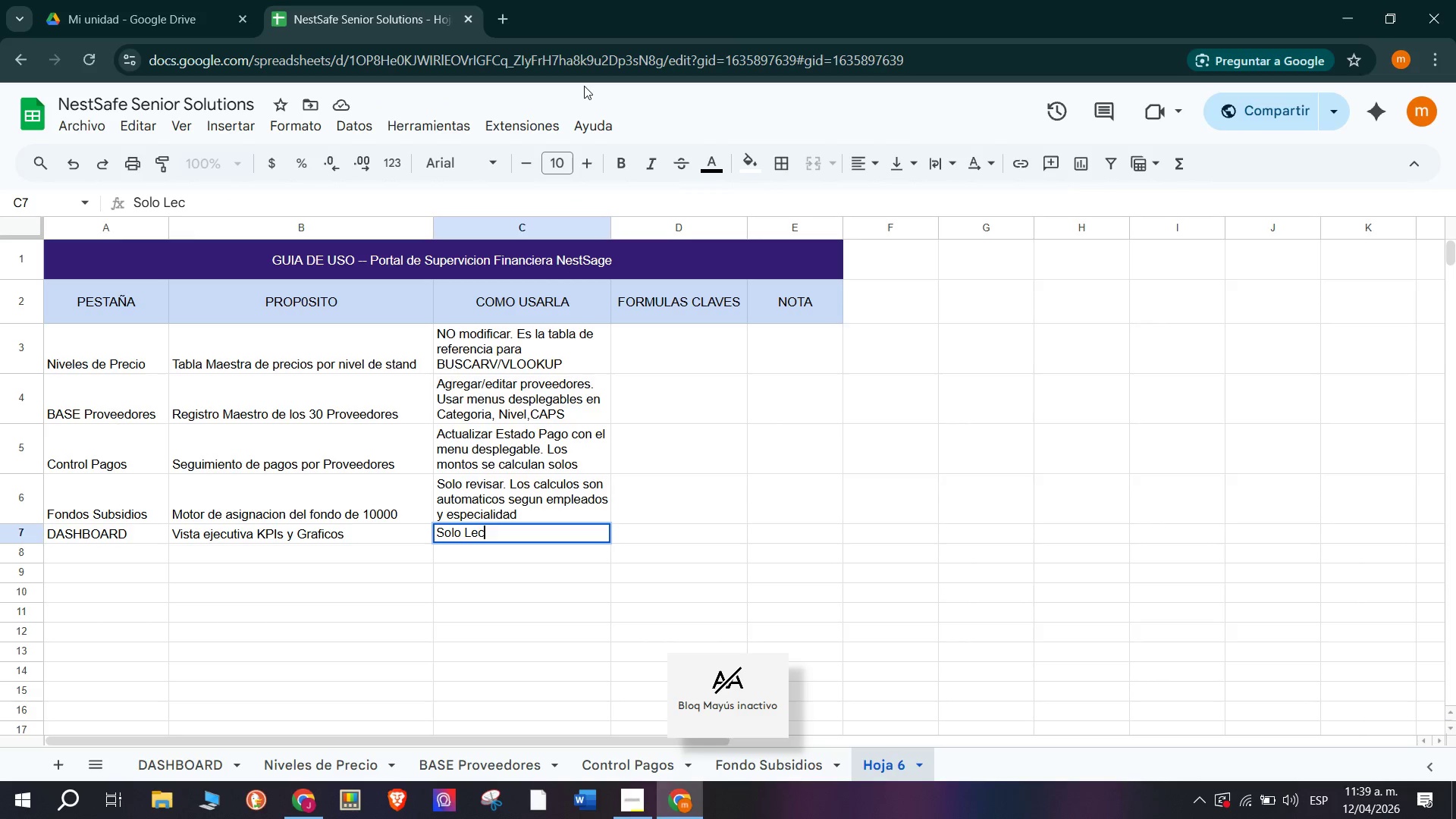 
type(tura.)
 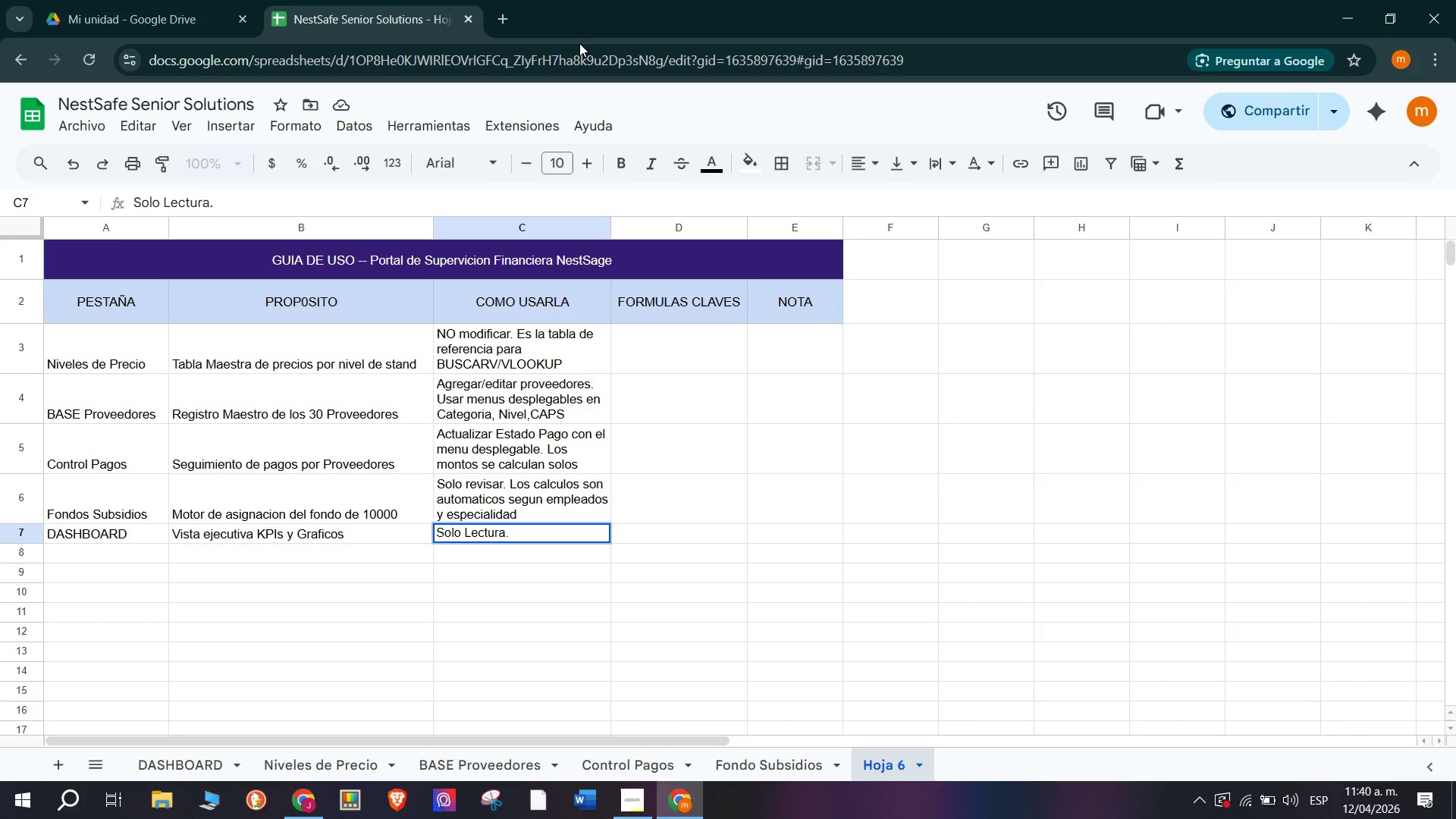 
wait(59.83)
 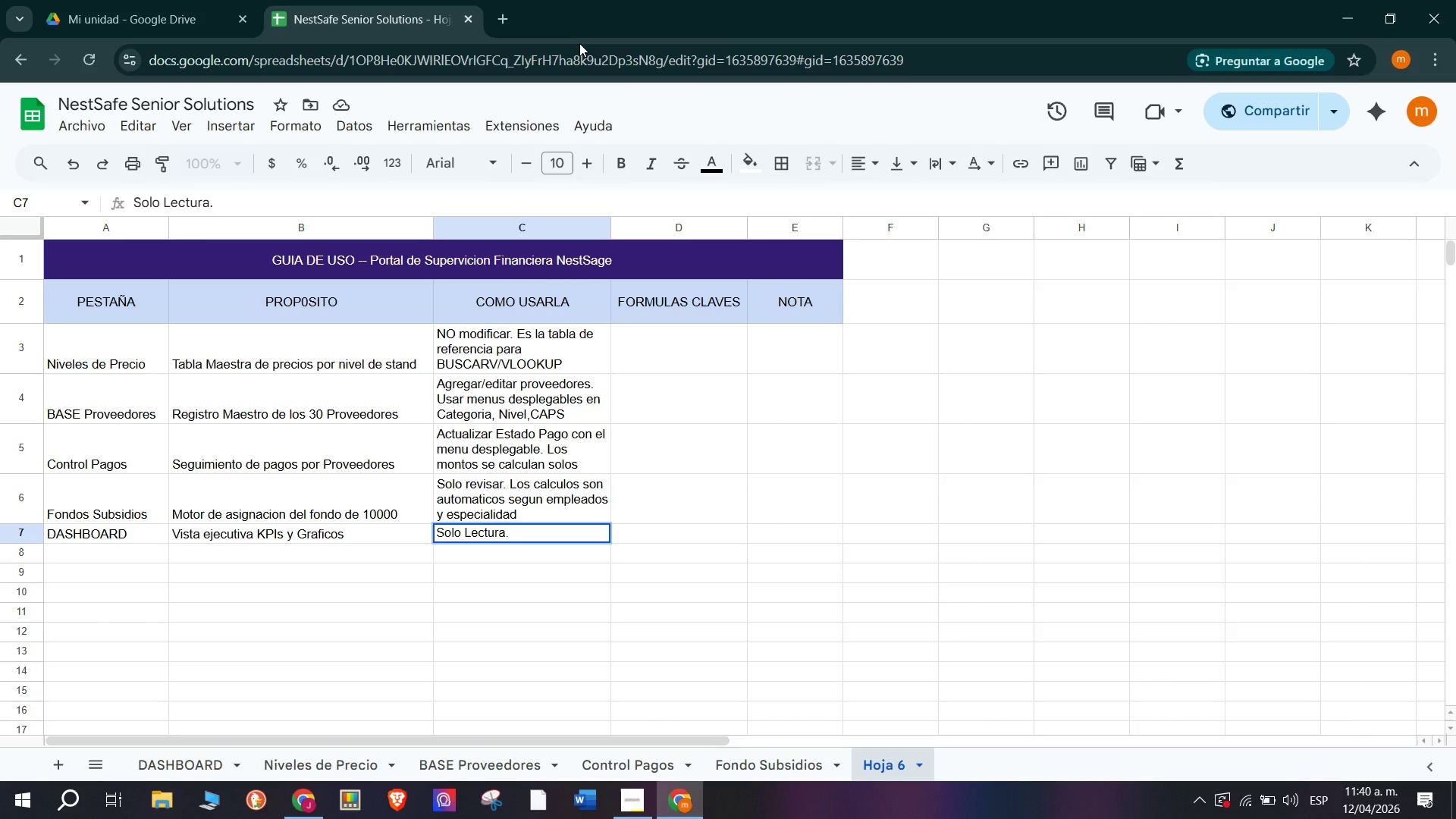 
type( Sea)
key(Backspace)
type( a)
 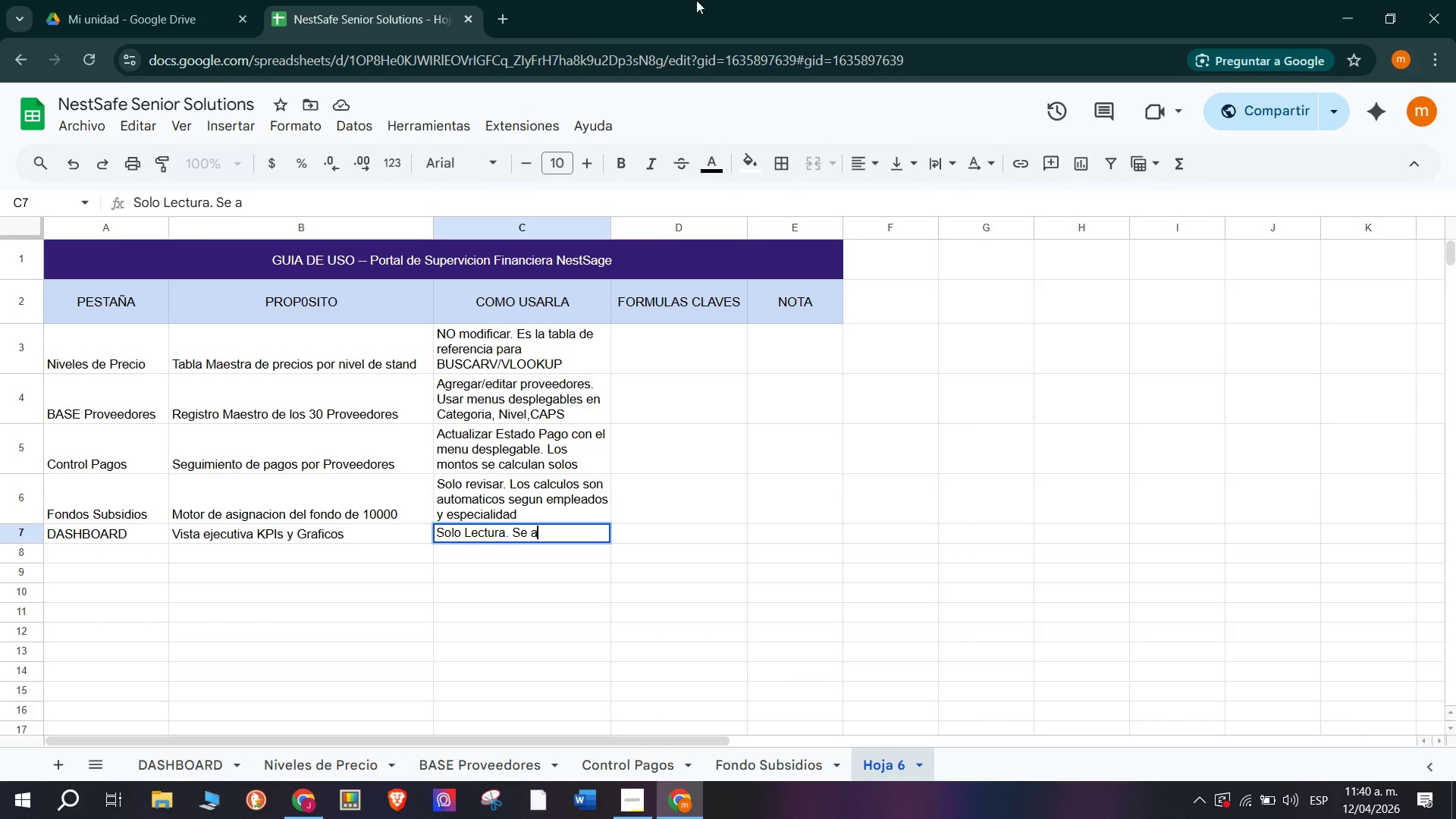 
type(ctualiza automaticamente cuando cambian los datos.)
 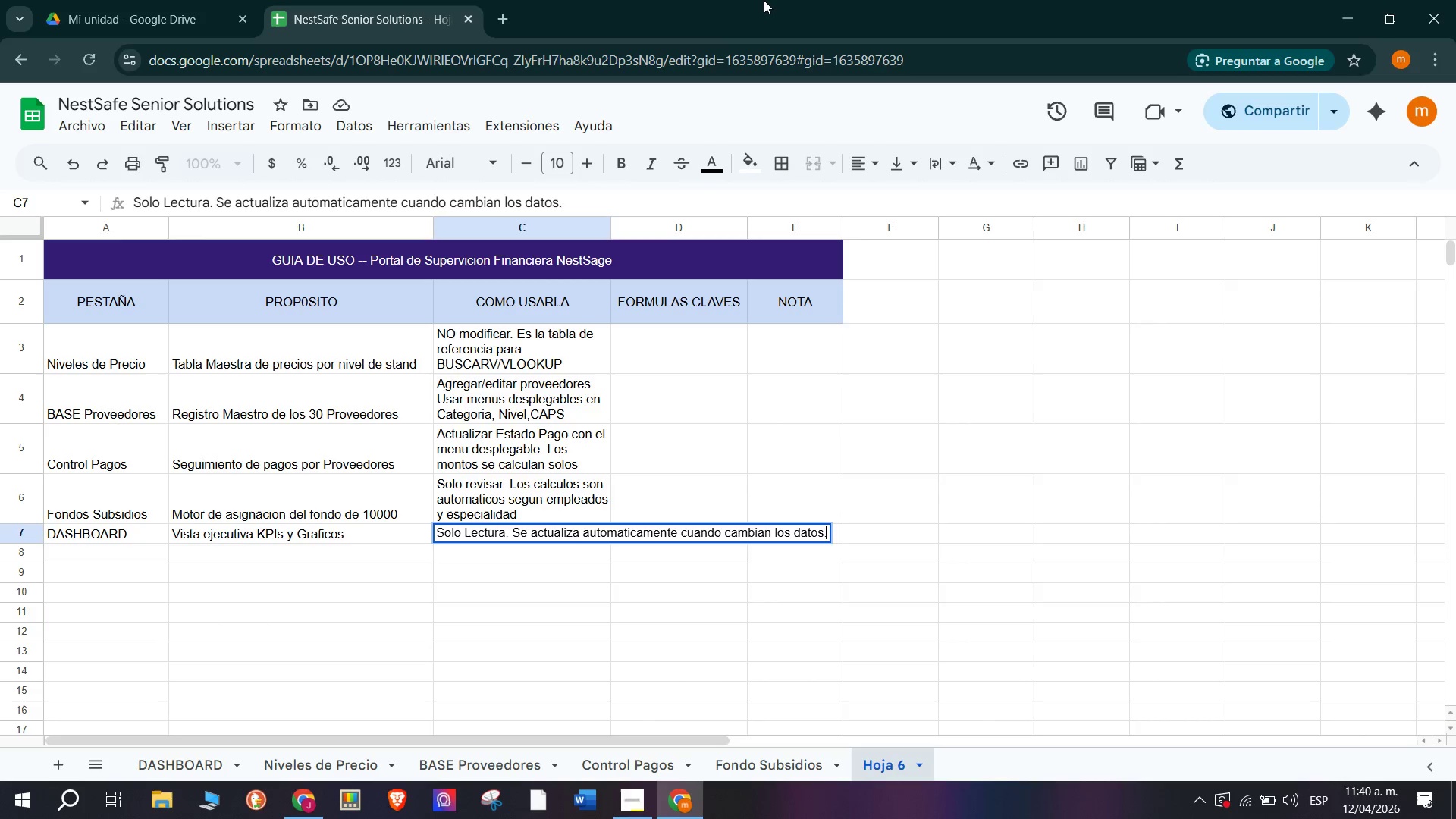 
key(Enter)
 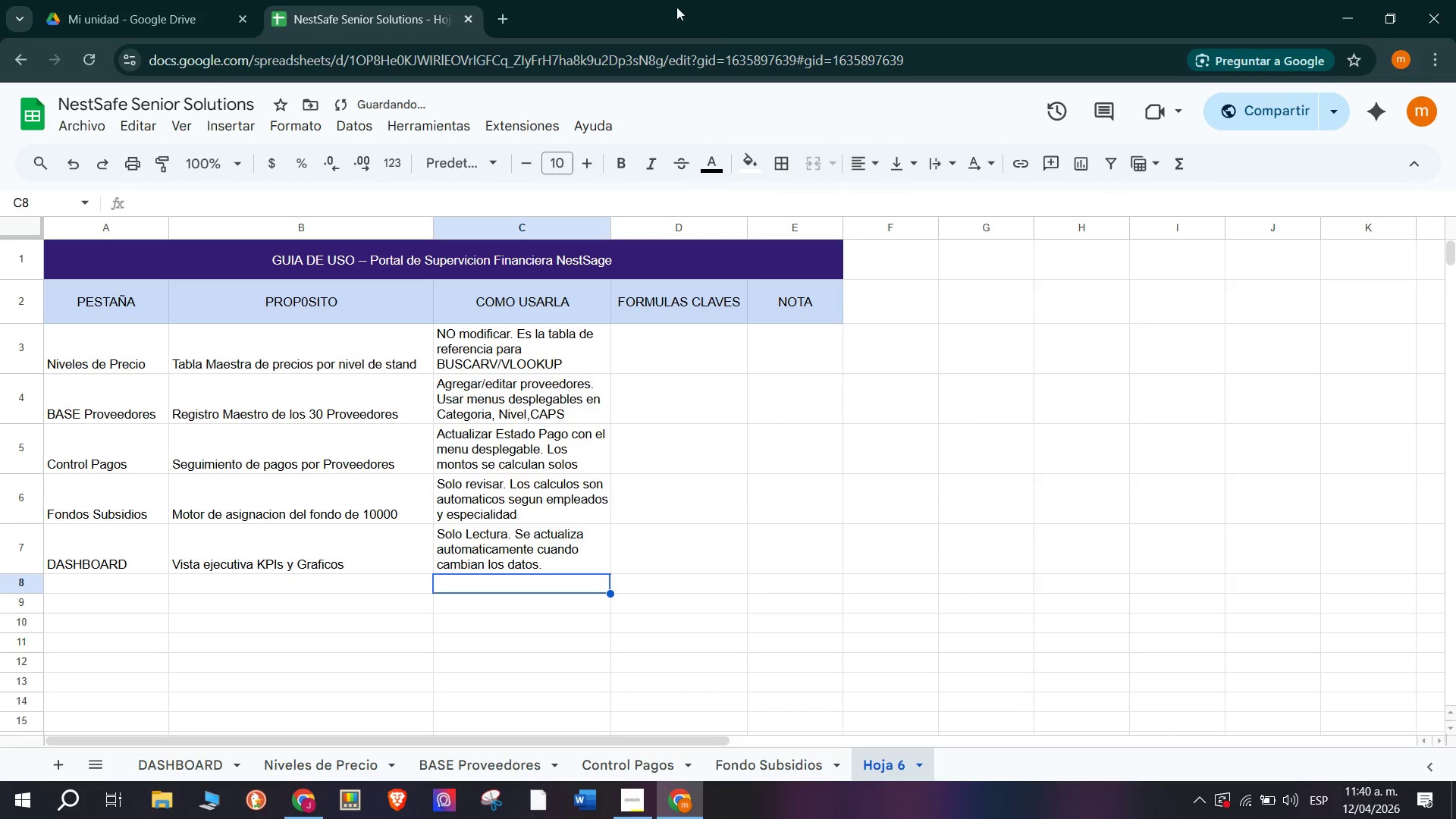 
left_click([692, 351])
 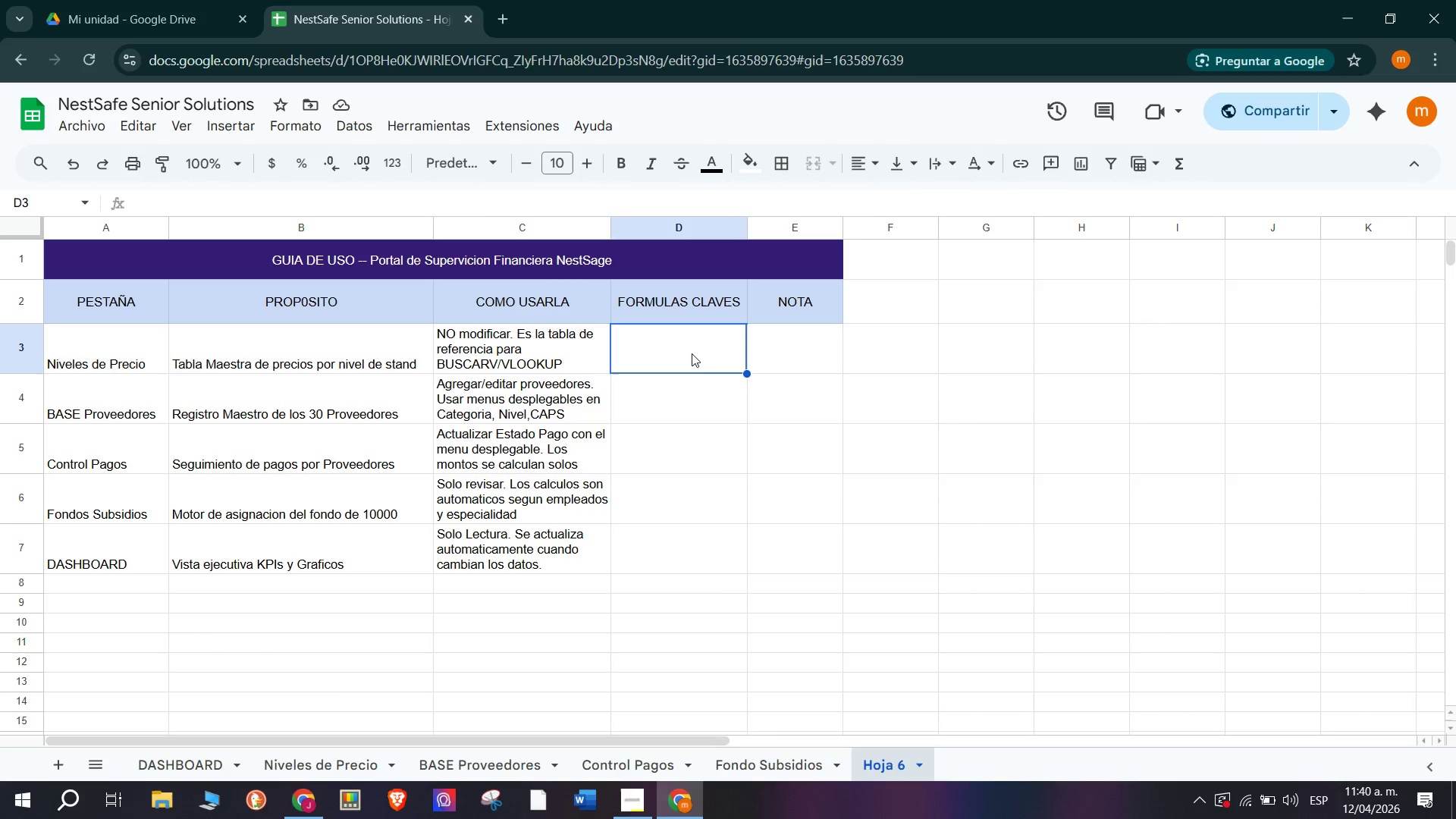 
wait(6.55)
 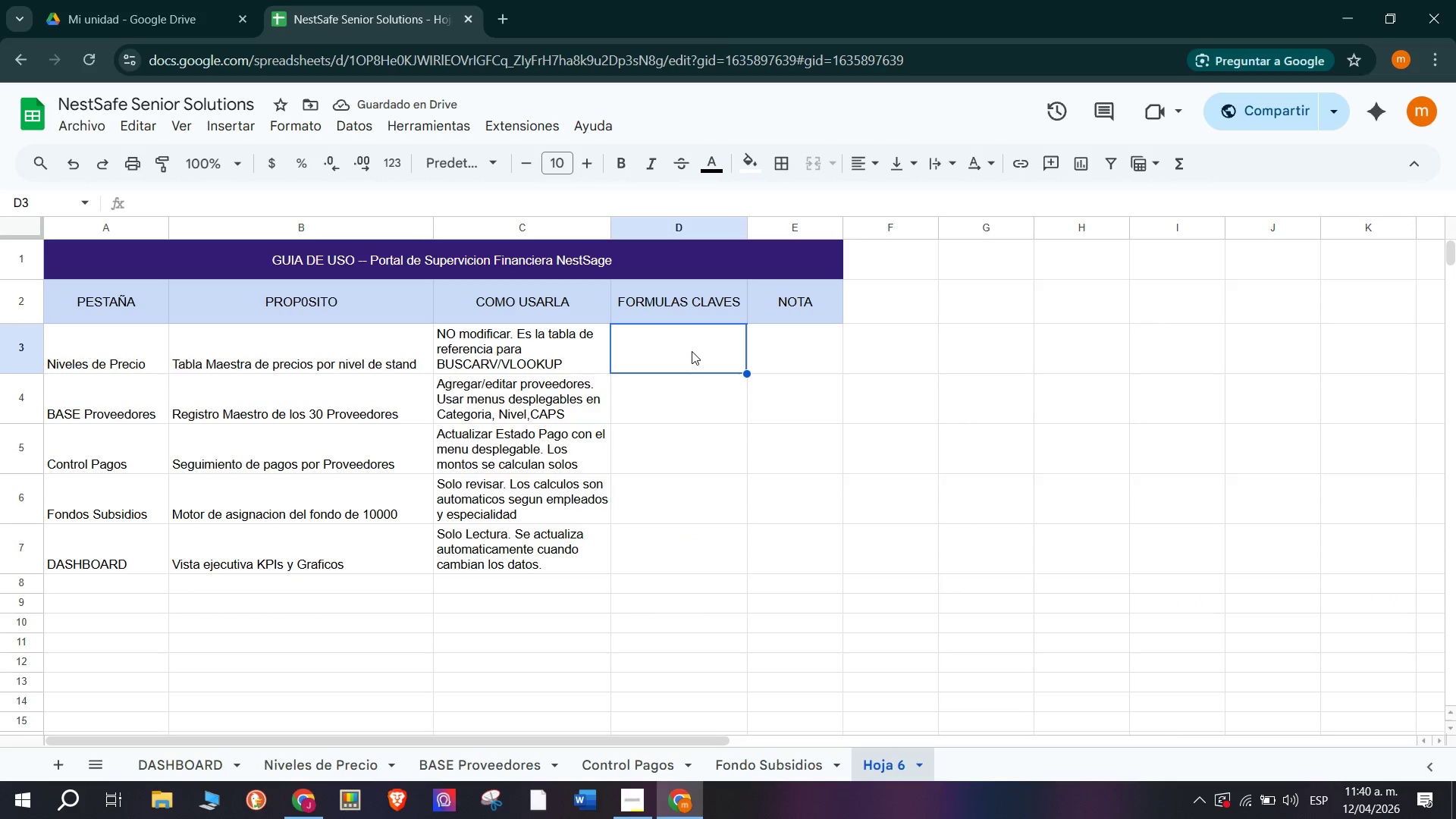 
type(Usada como tabla de busqueda)
 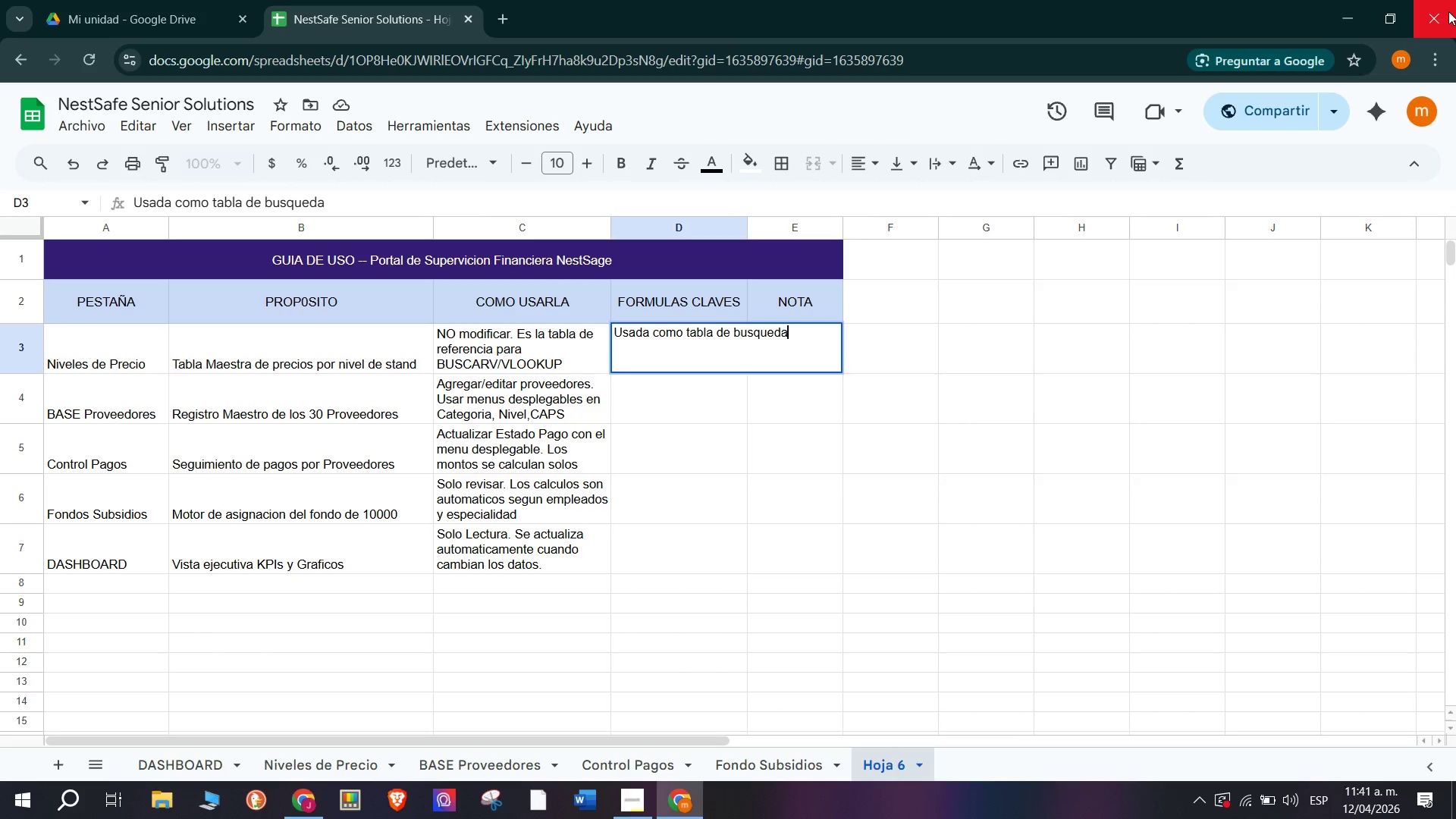 
key(Enter)
 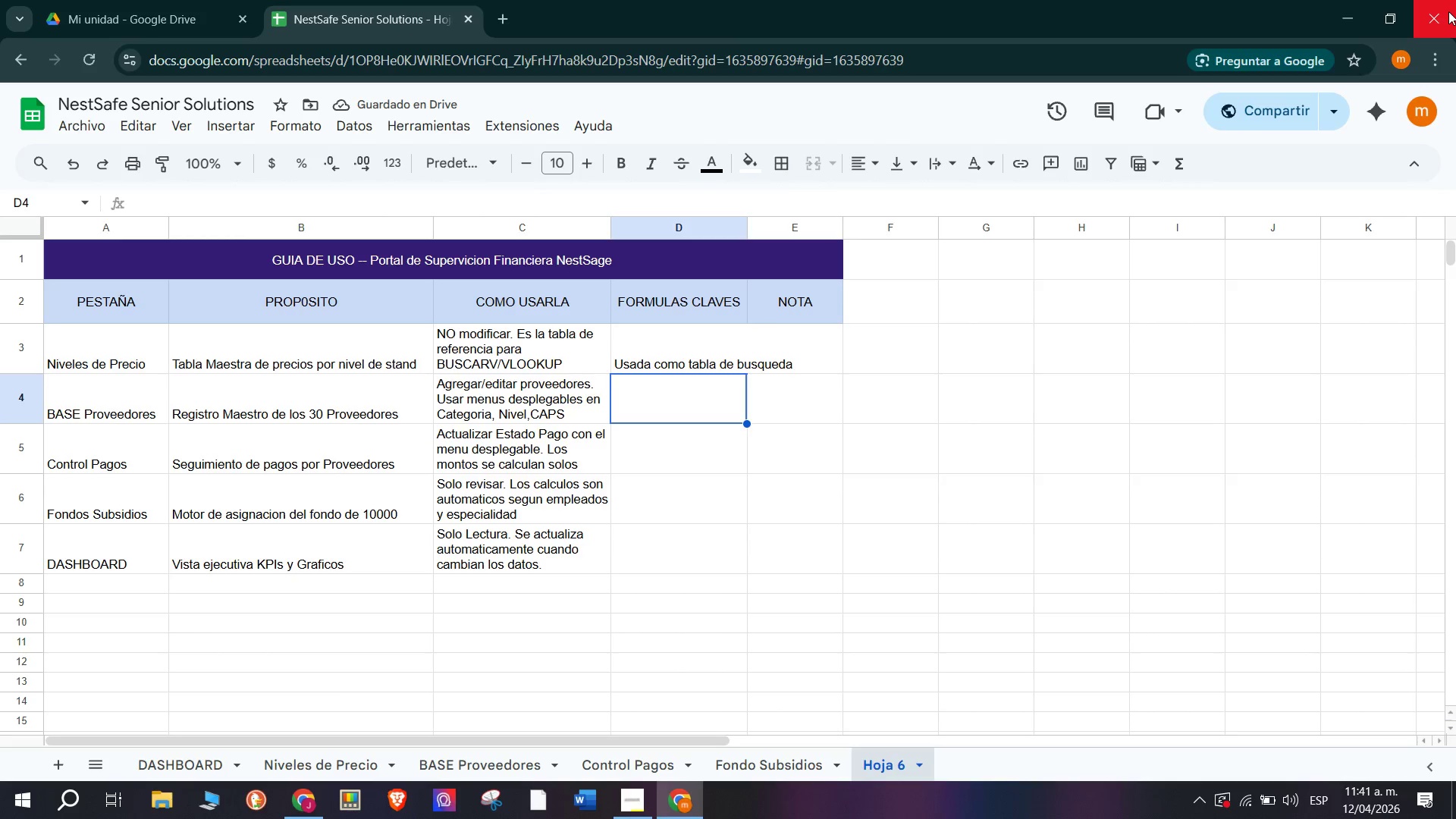 
type(VLOOKUP para precios< IF)
 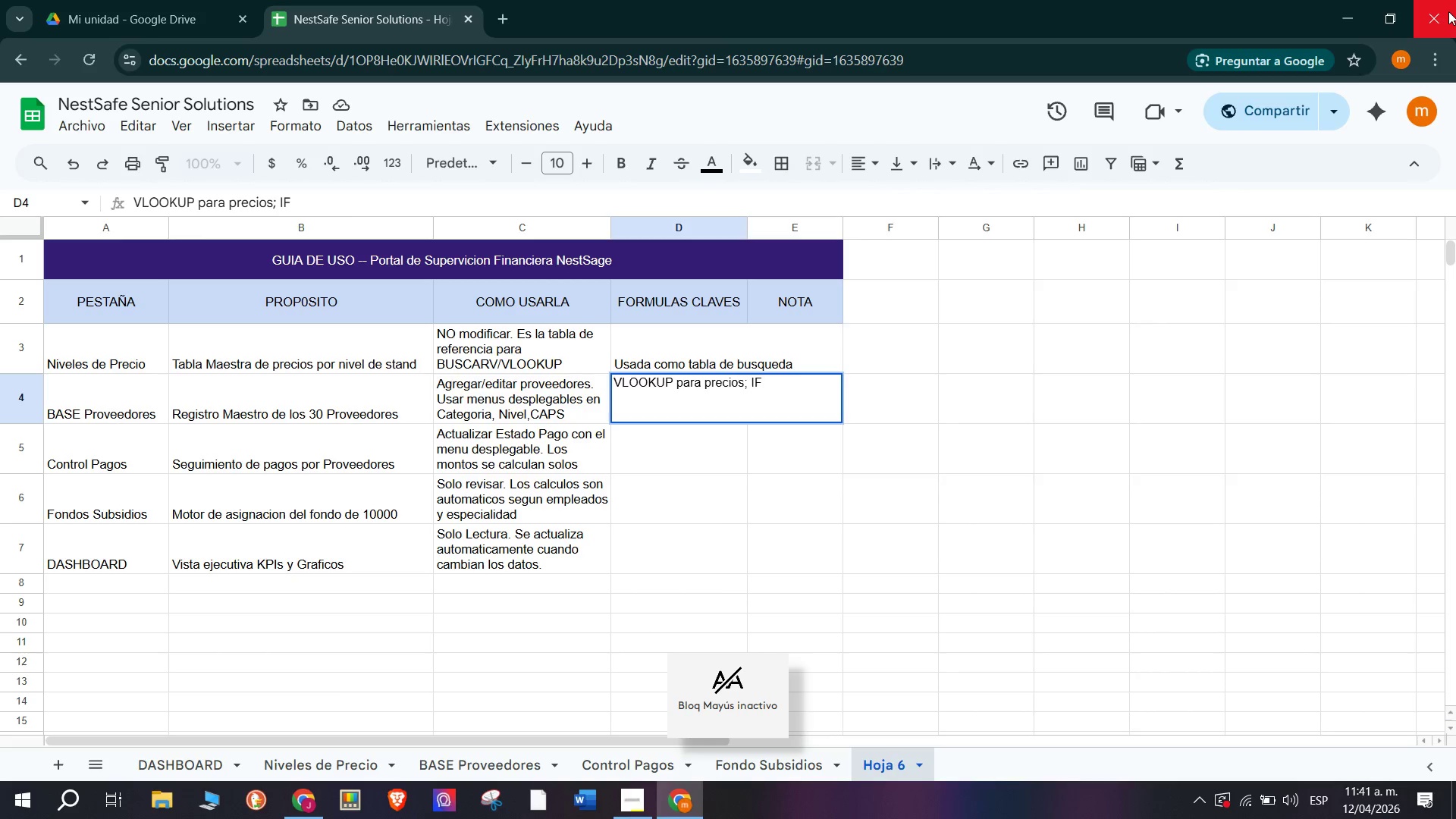 
type( anidado para subsidio)
key(Backspace)
key(Backspace)
type(io)
 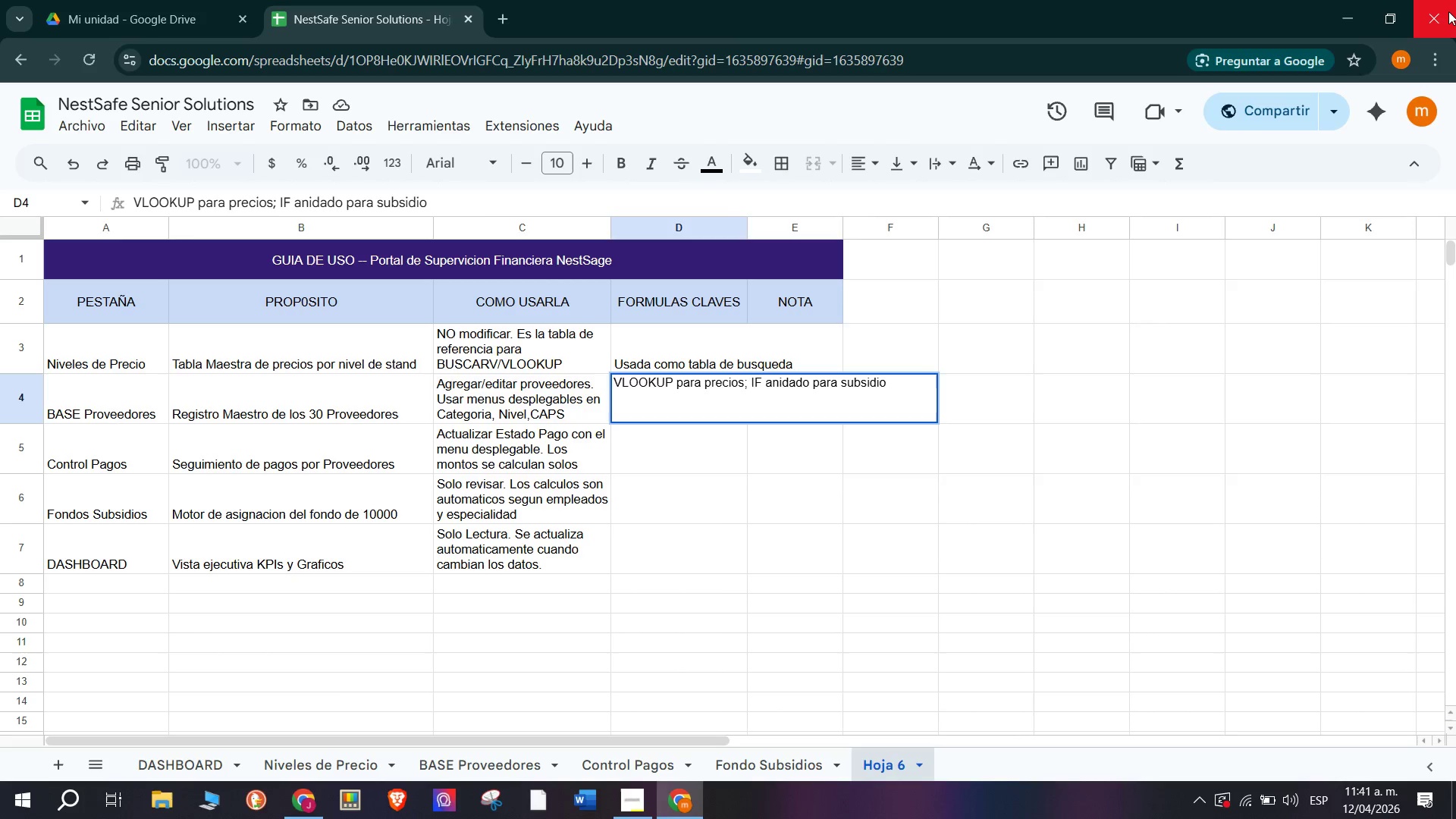 
wait(5.61)
 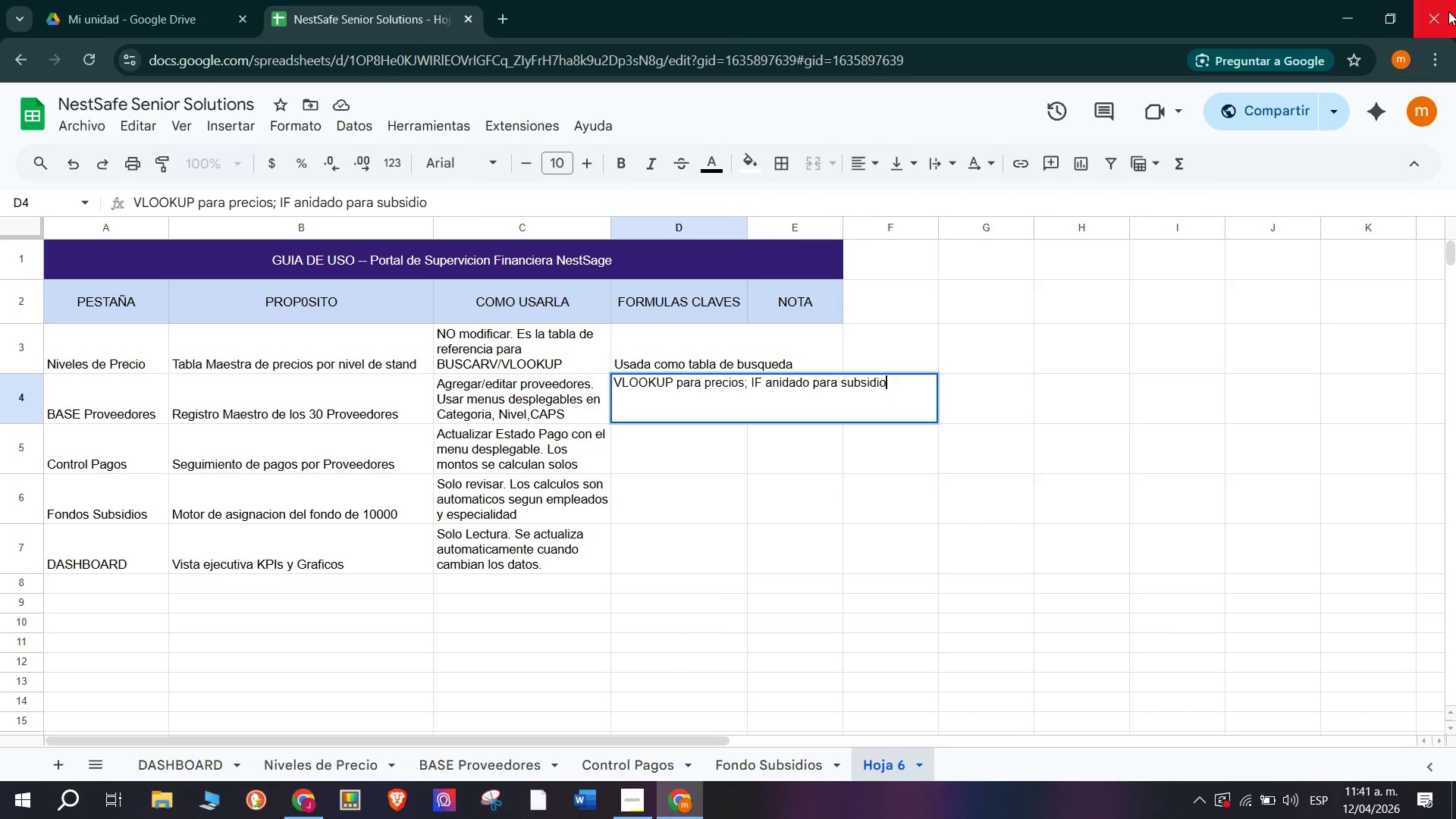 
type(< Formato condicional en seguros)
 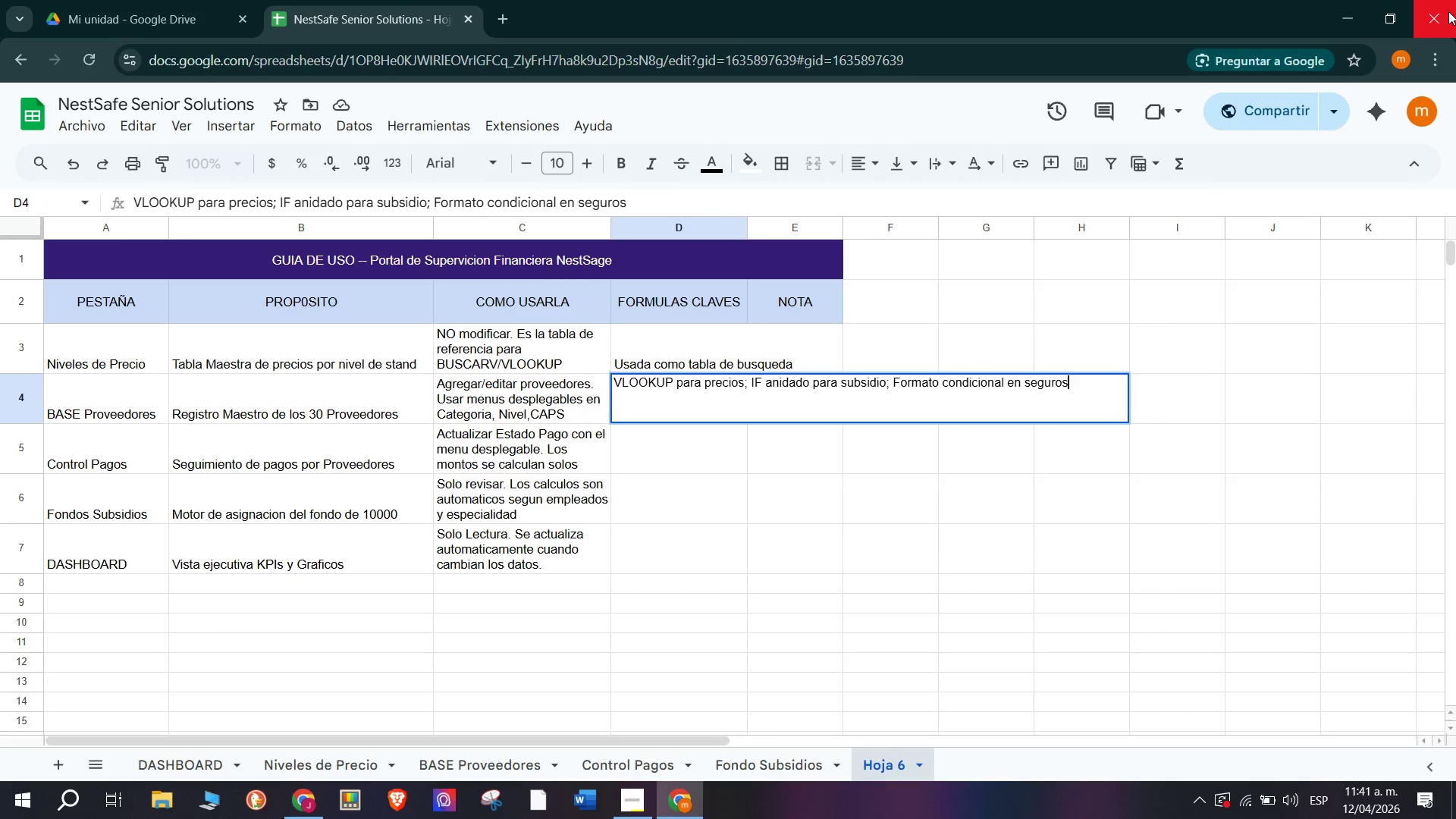 
key(Enter)
 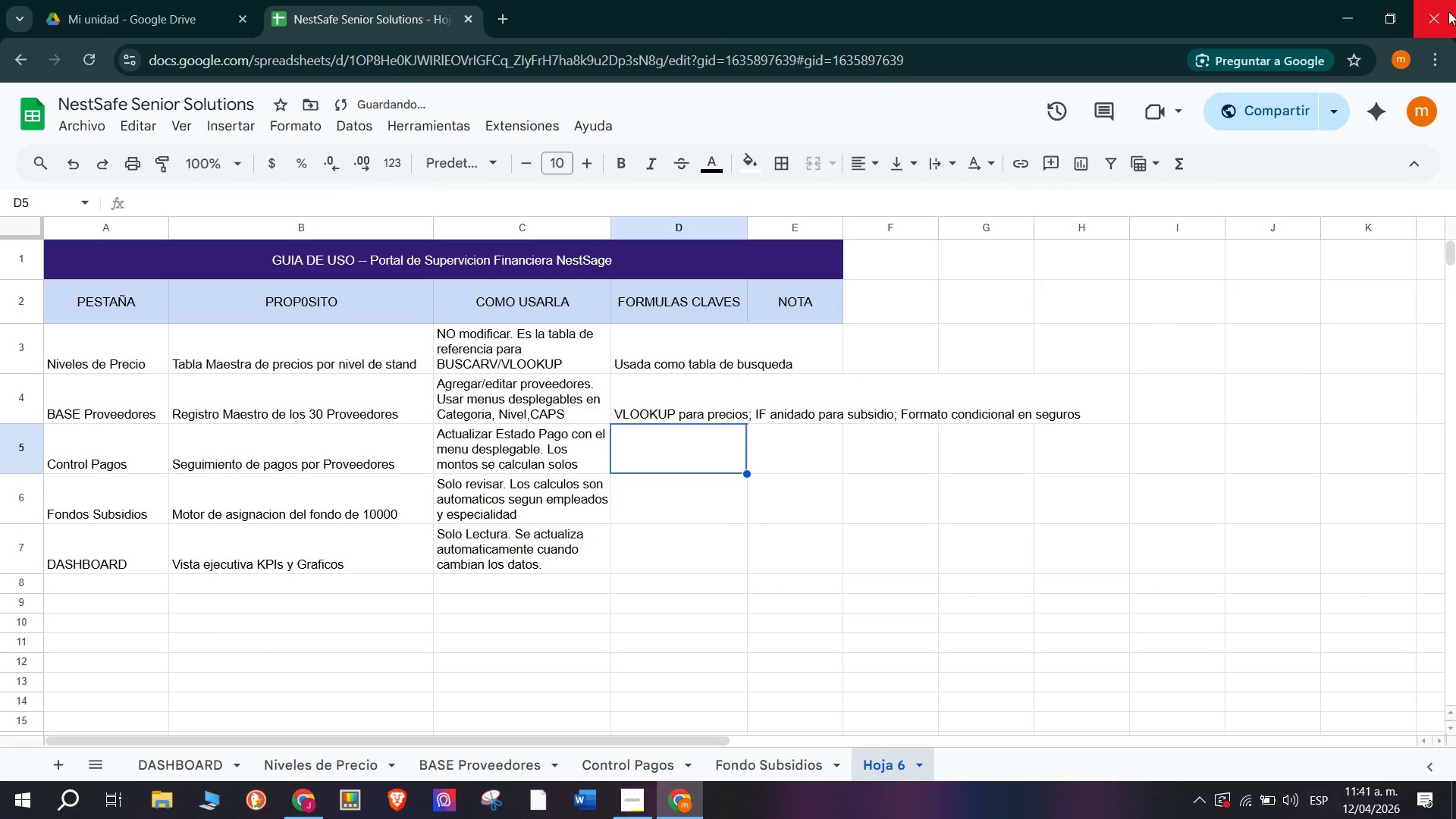 
type(VLOOK)
 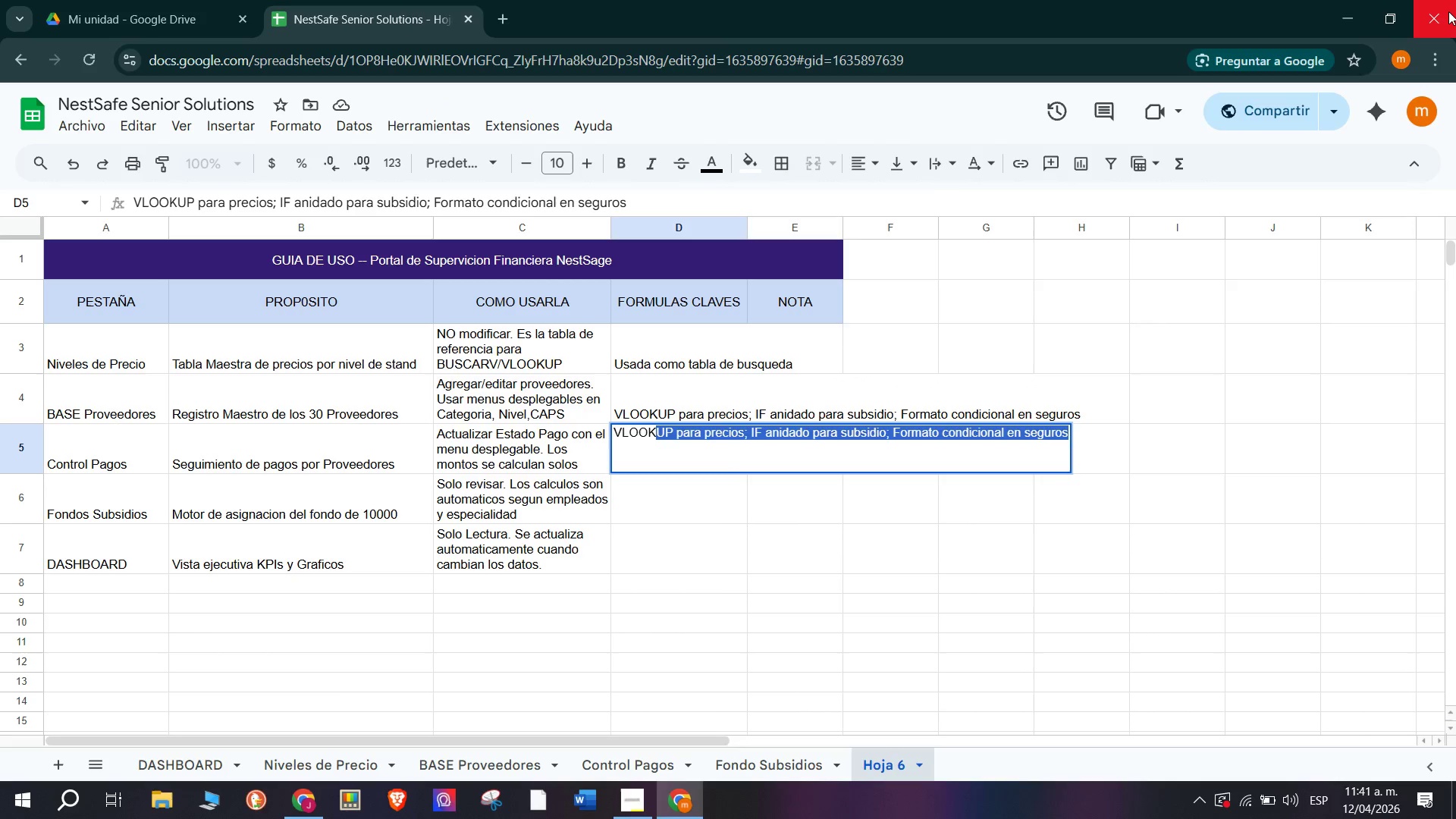 
type(UP desde base_)
key(Backspace)
type( proveedores )
 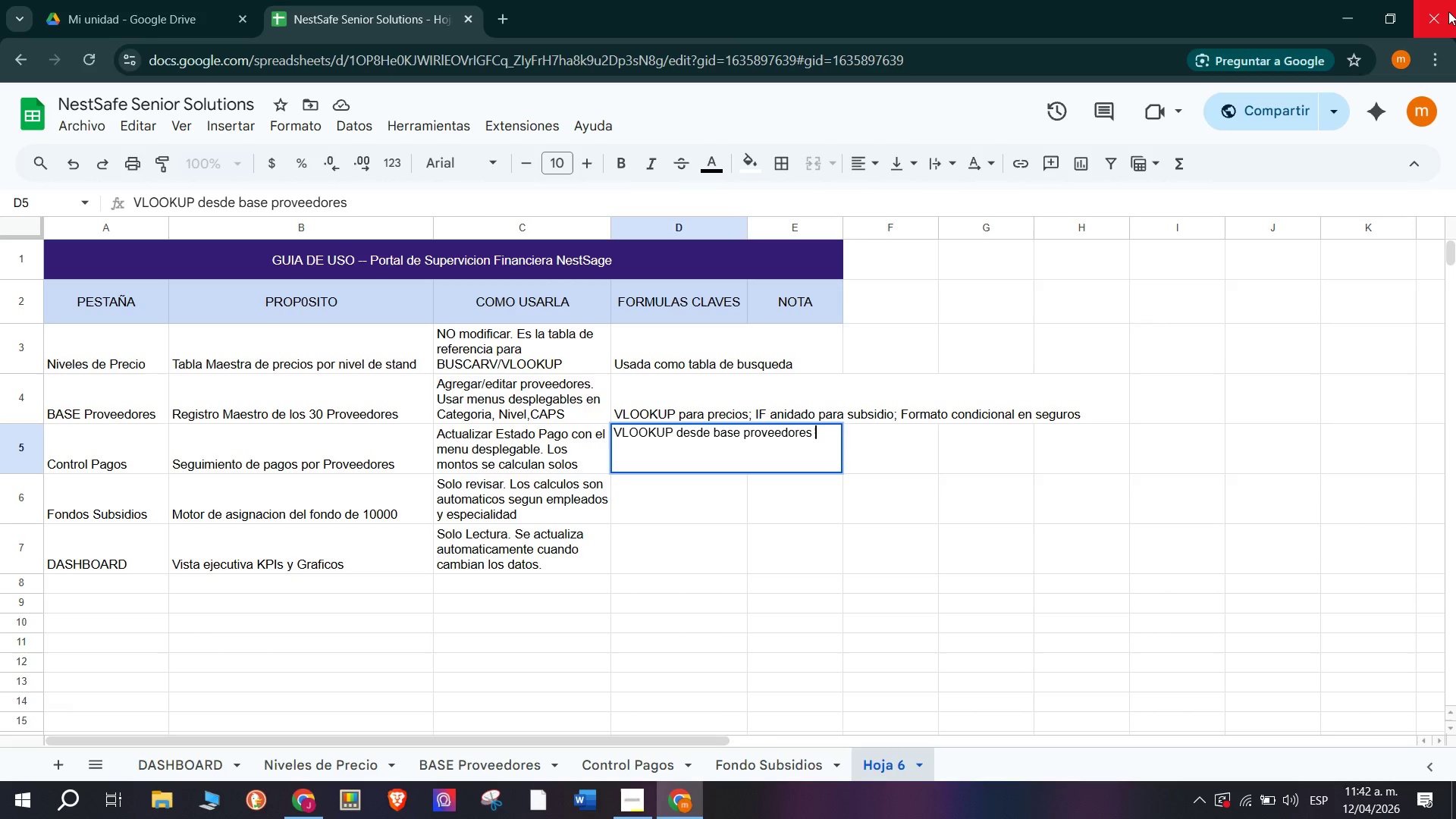 
wait(36.56)
 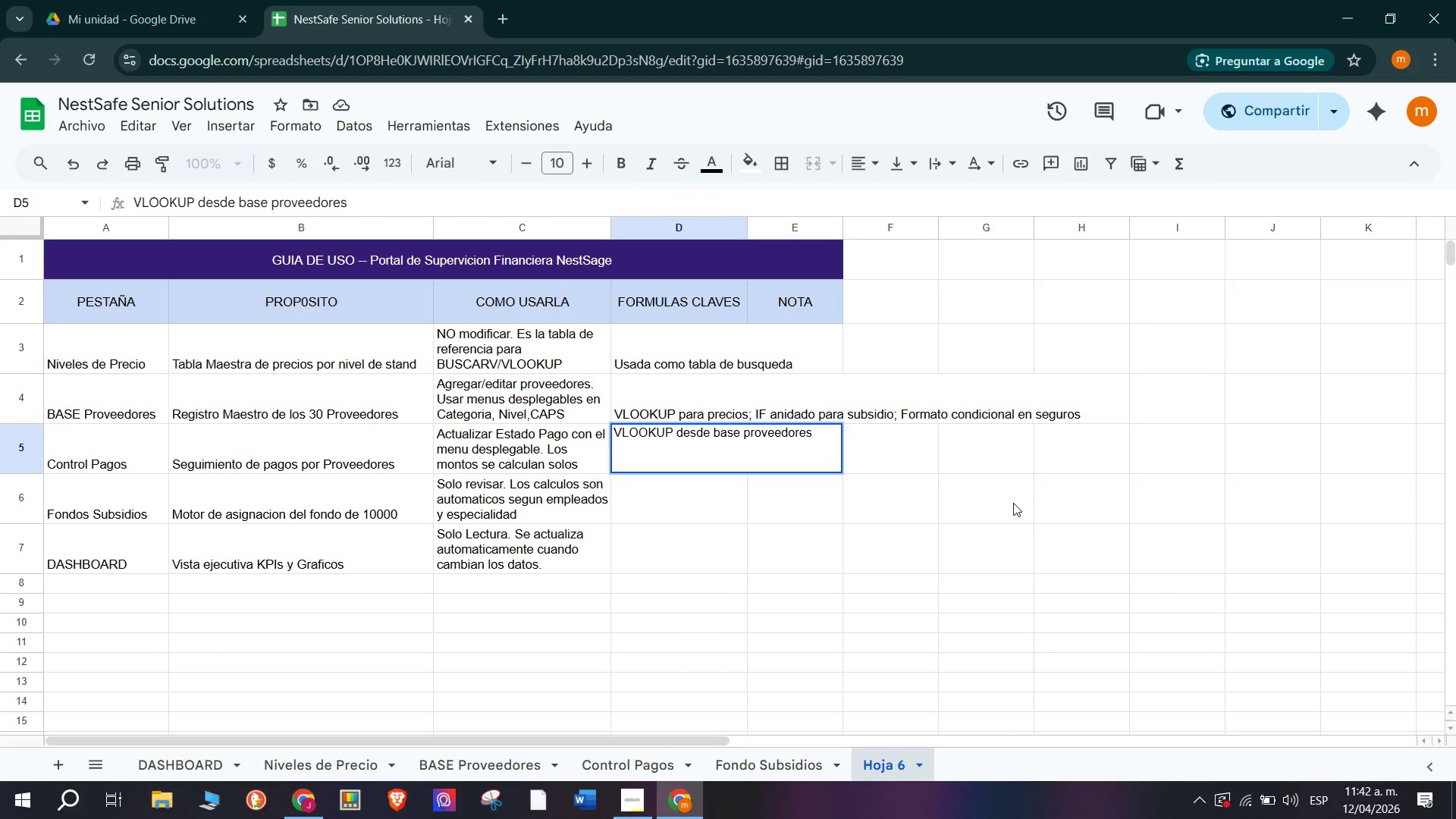 
key(Backspace)
 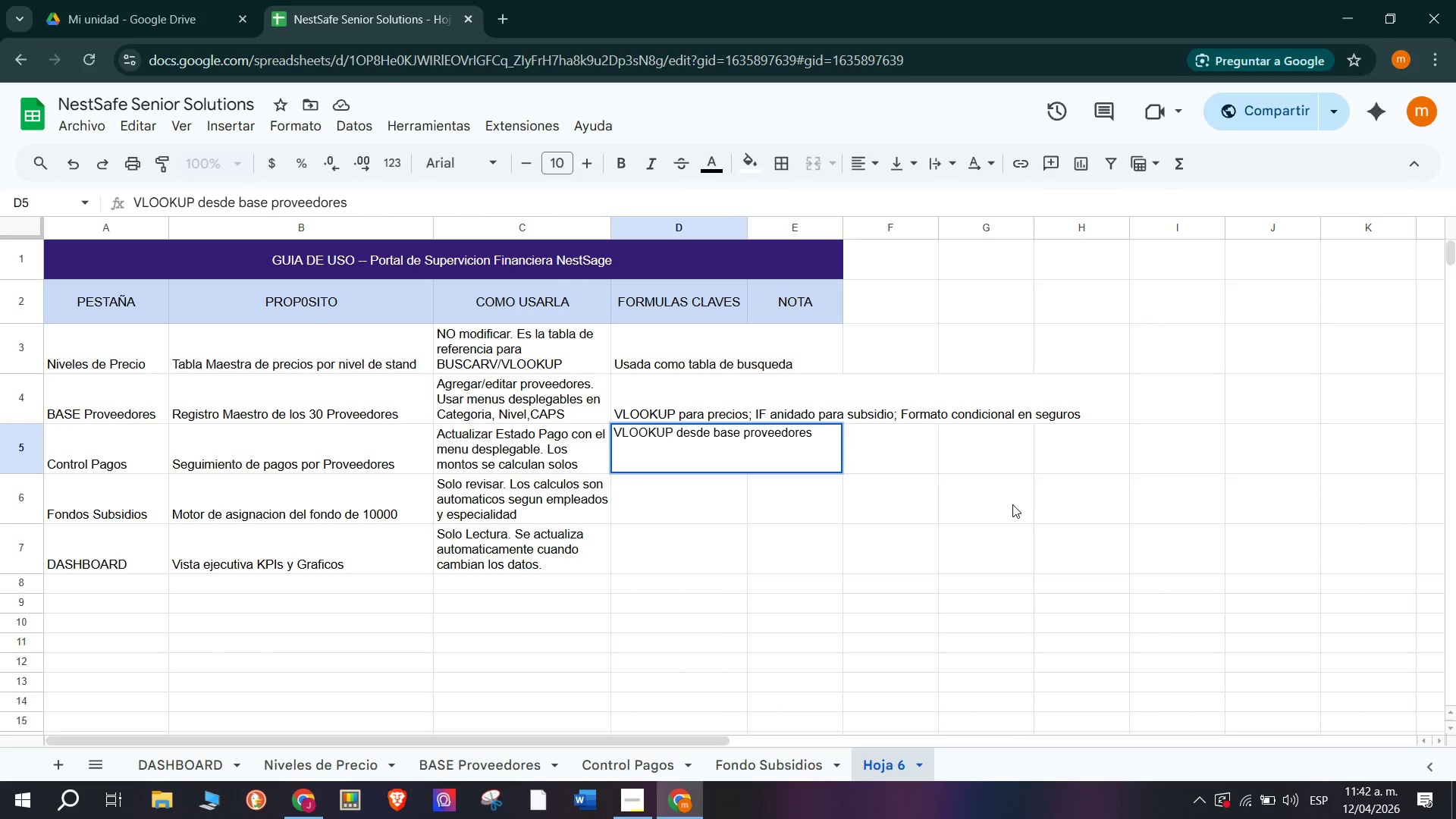 
key(Backspace)
 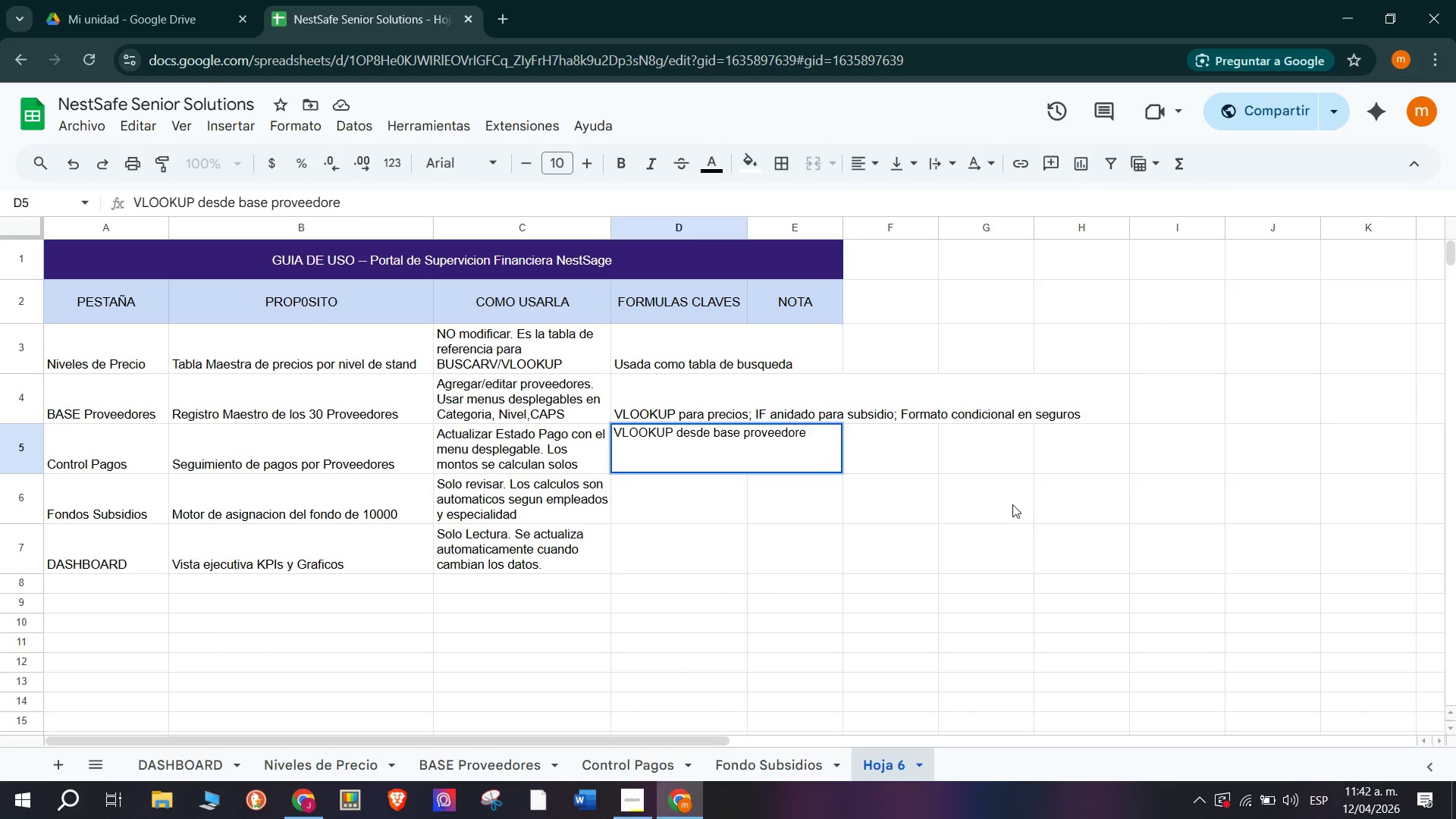 
key(S)
 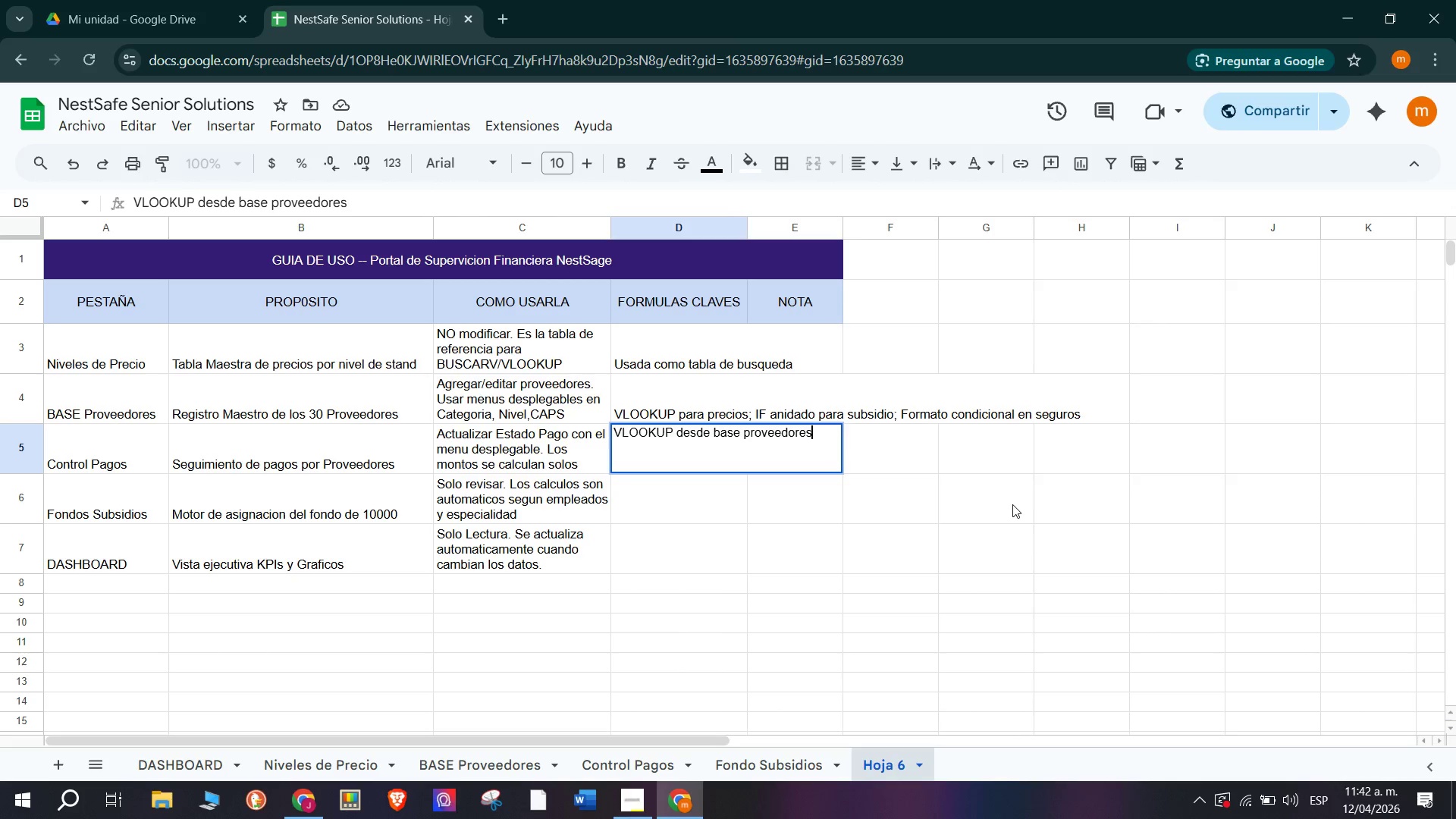 
key(Space)
 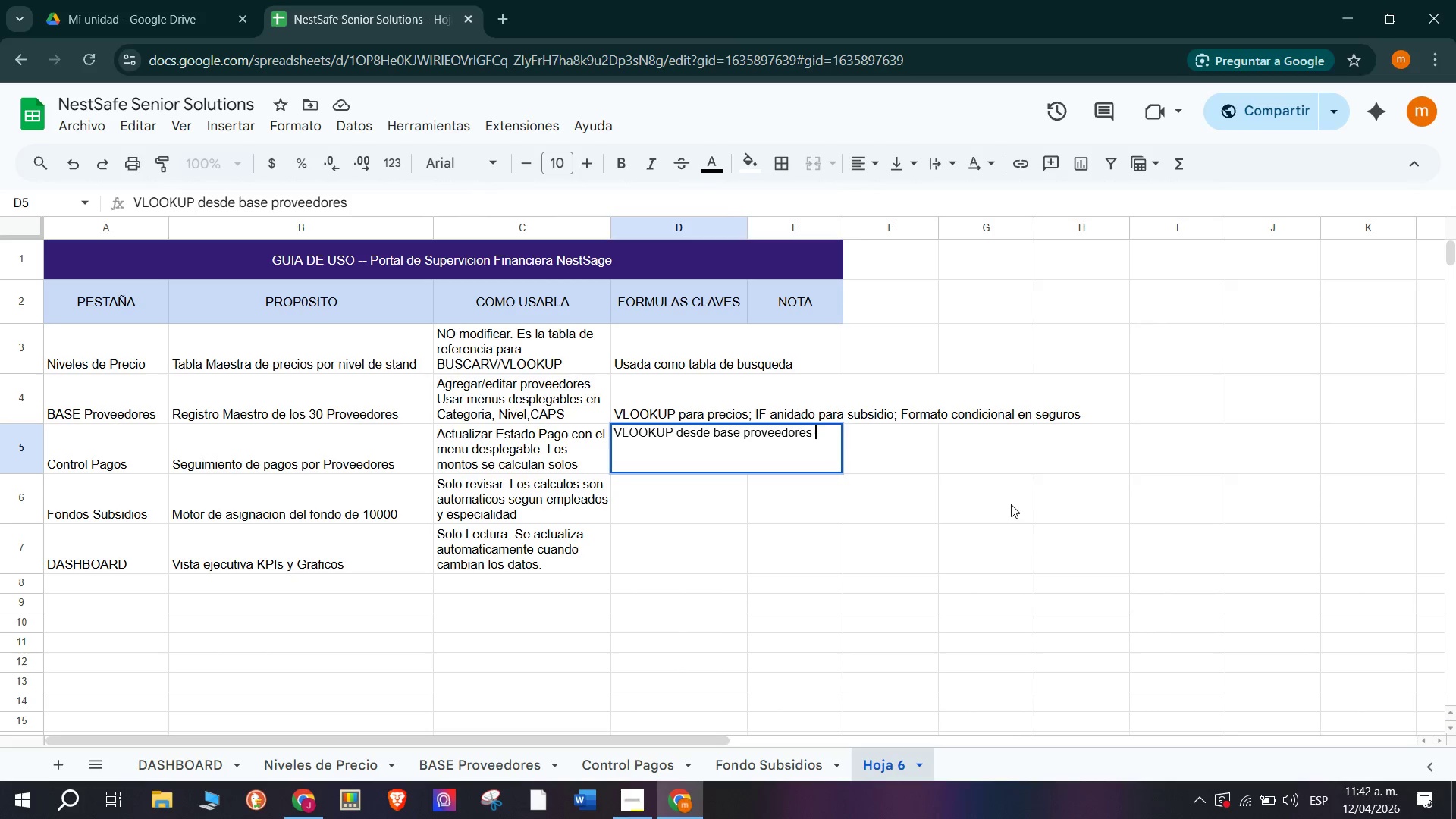 
key(Backspace)
 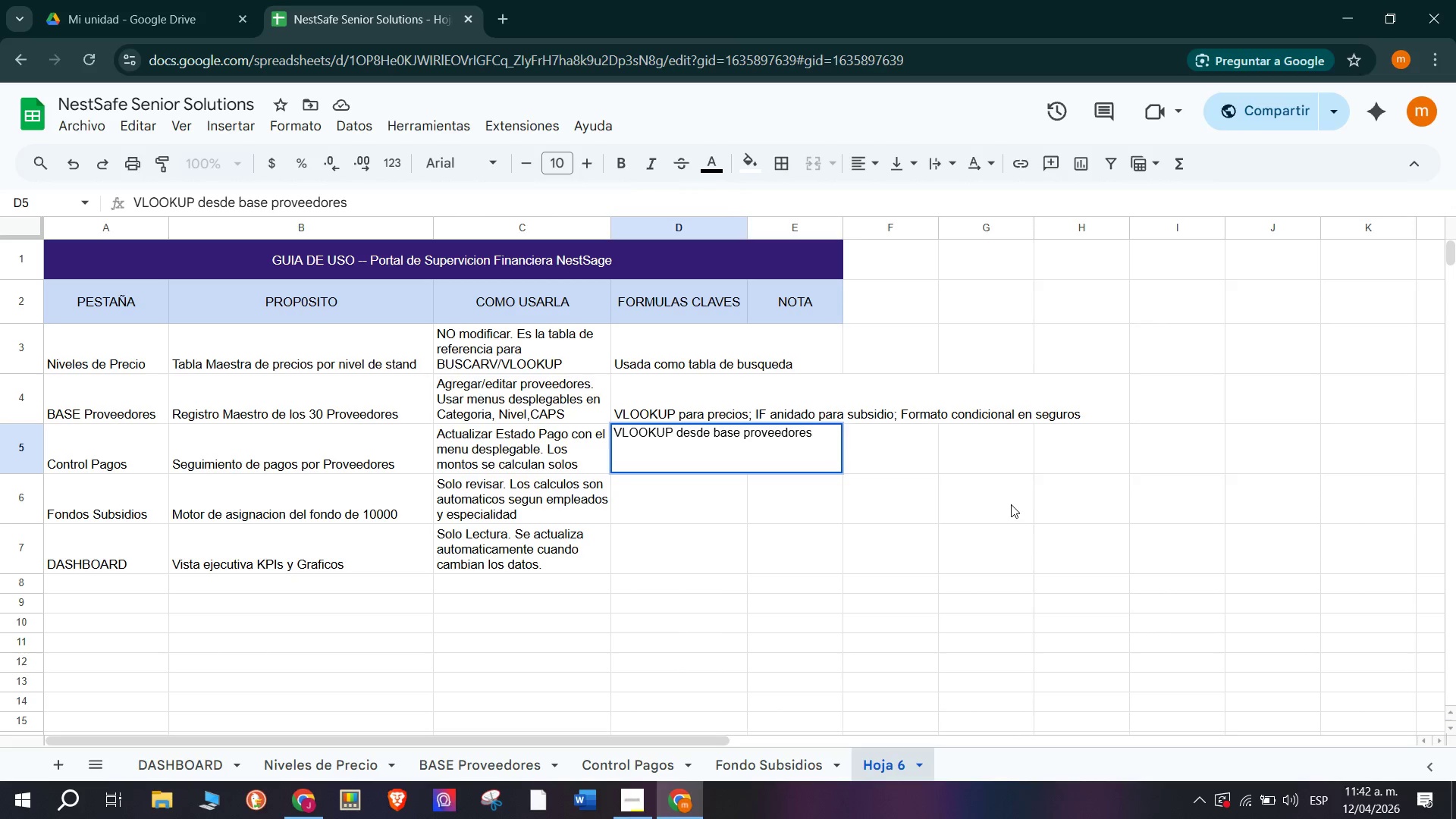 
key(Comma)
 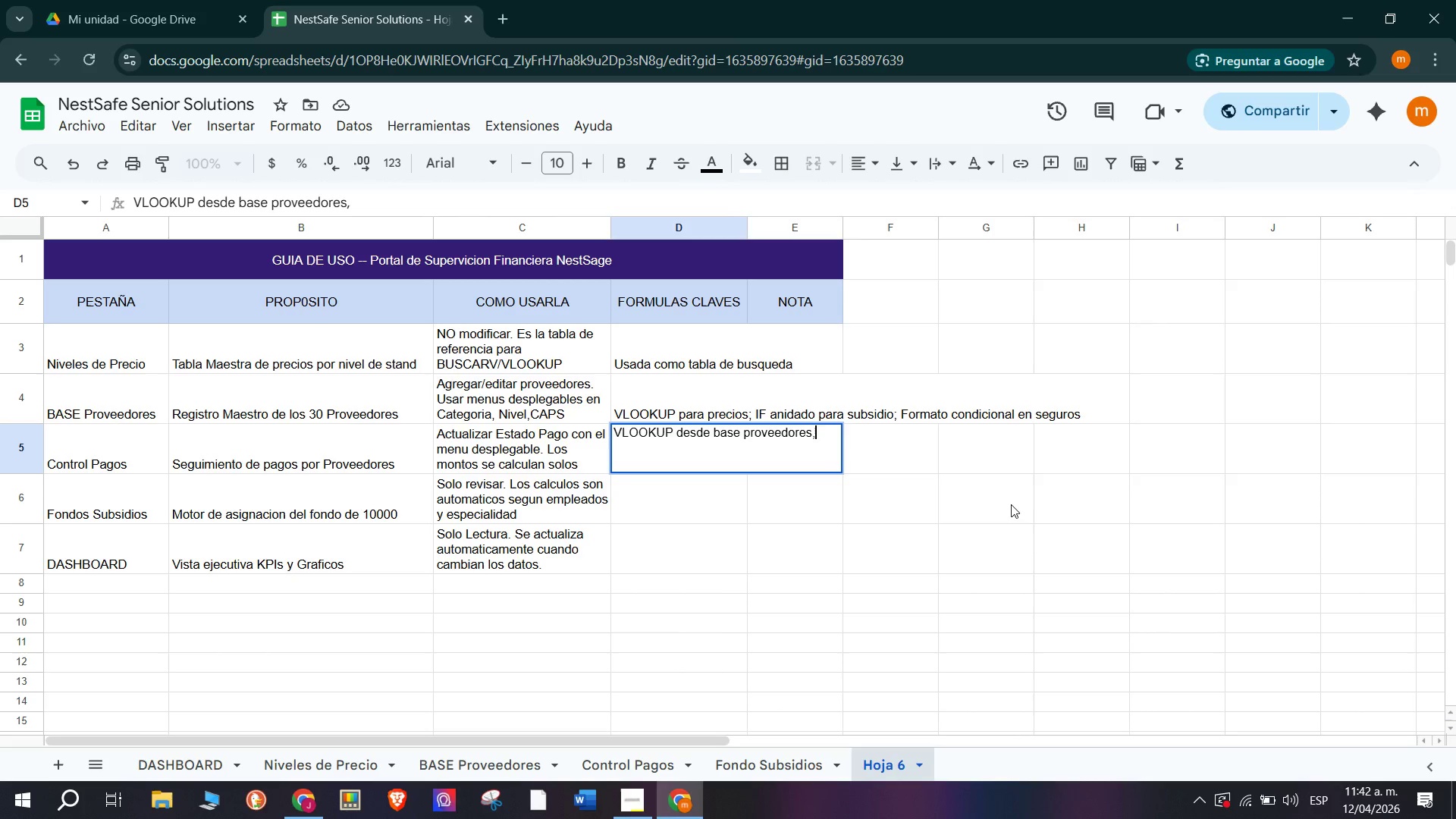 
key(Space)
 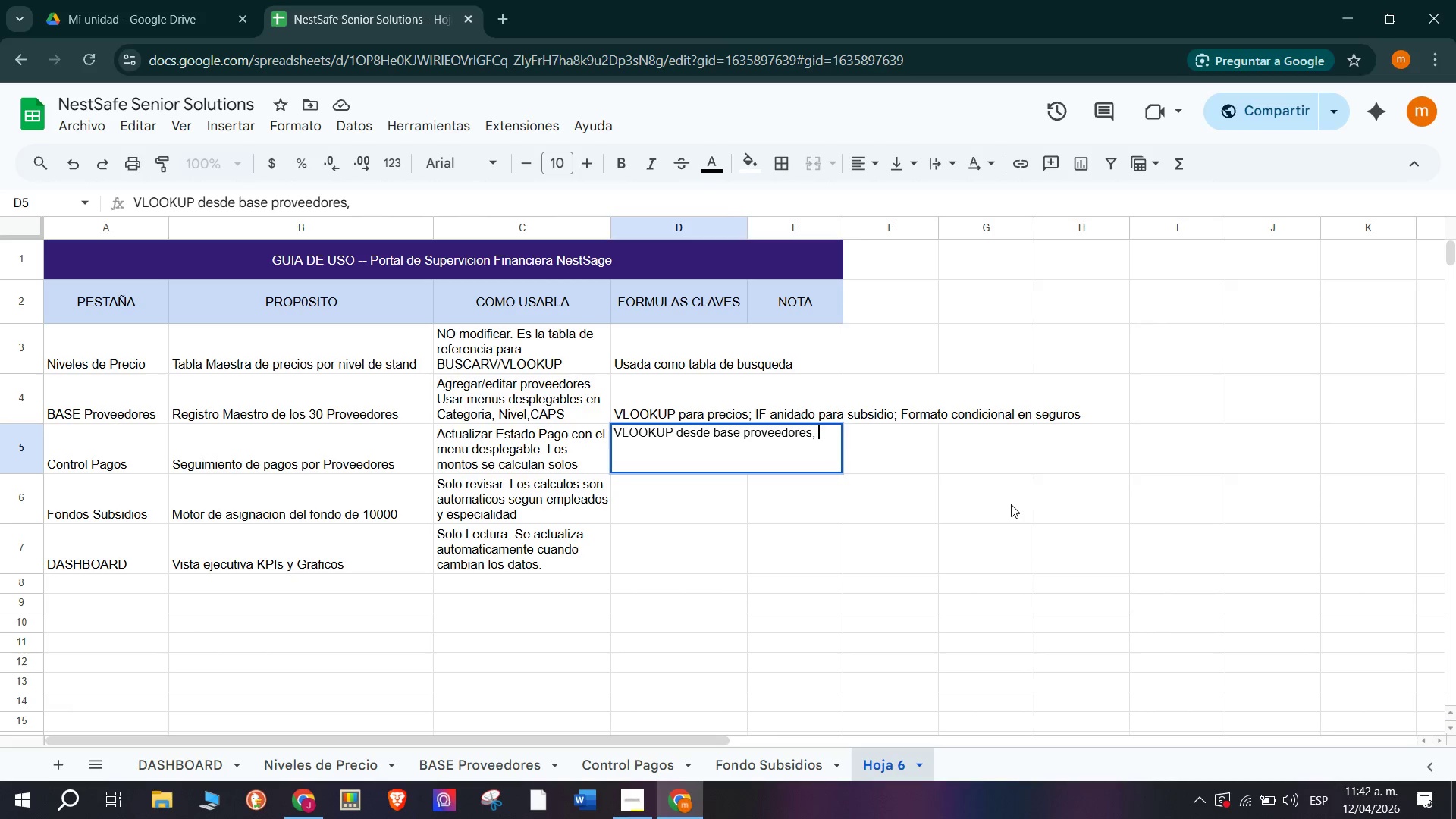 
wait(10.88)
 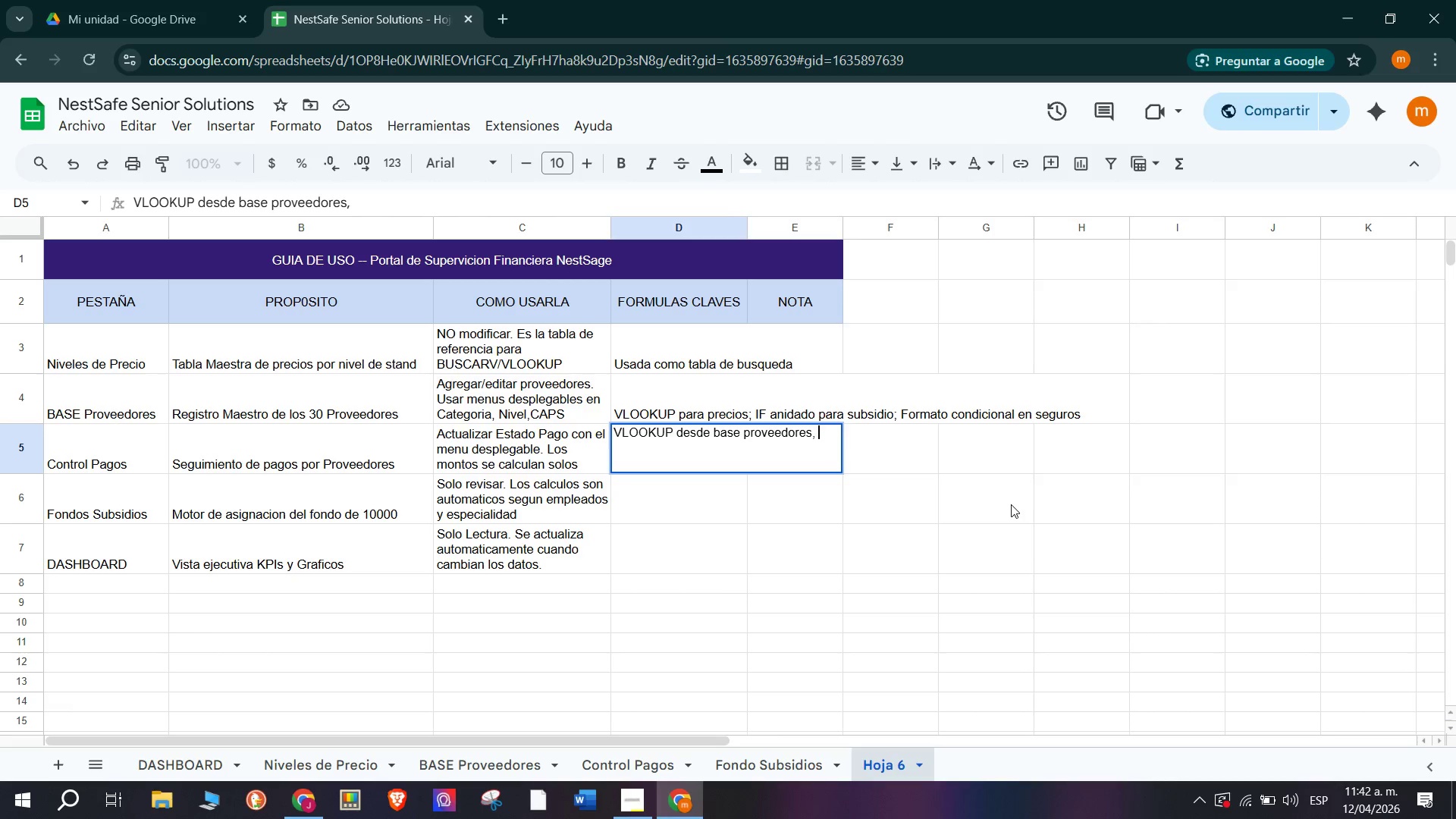 
key(Backspace)
key(Backspace)
type(< MAX)
 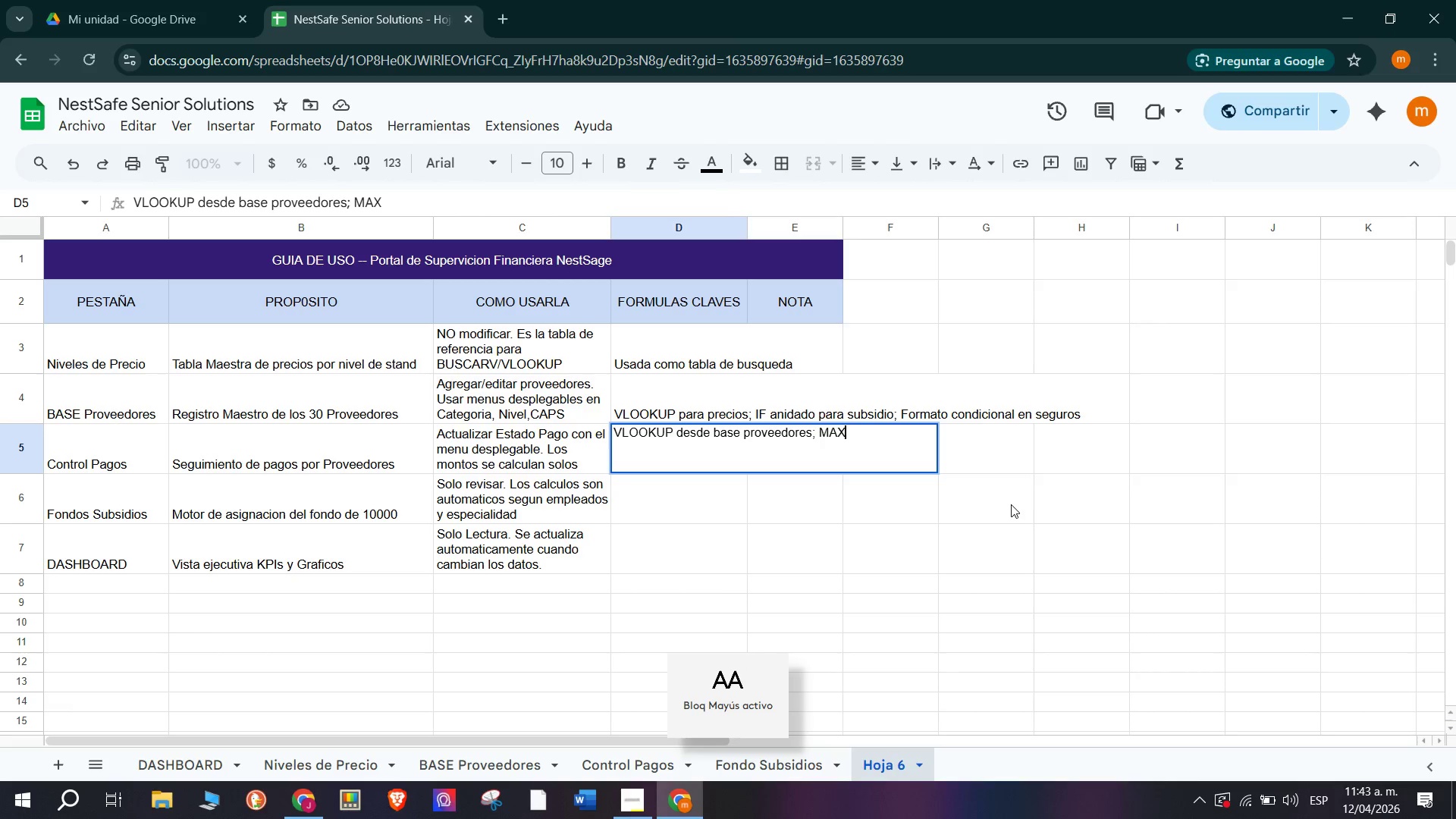 
type( )
key(Backspace)
type(*( Para )
 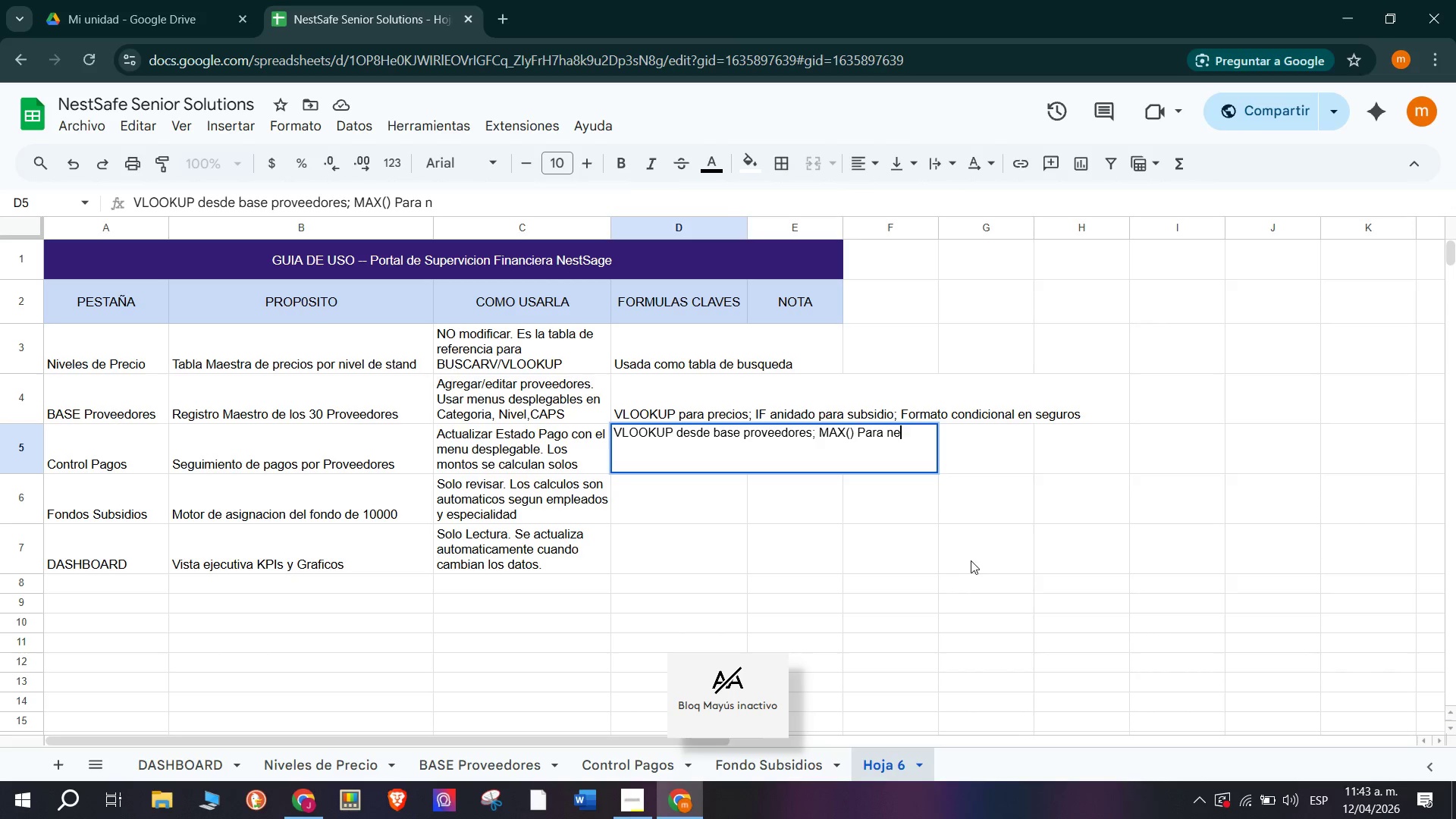 
 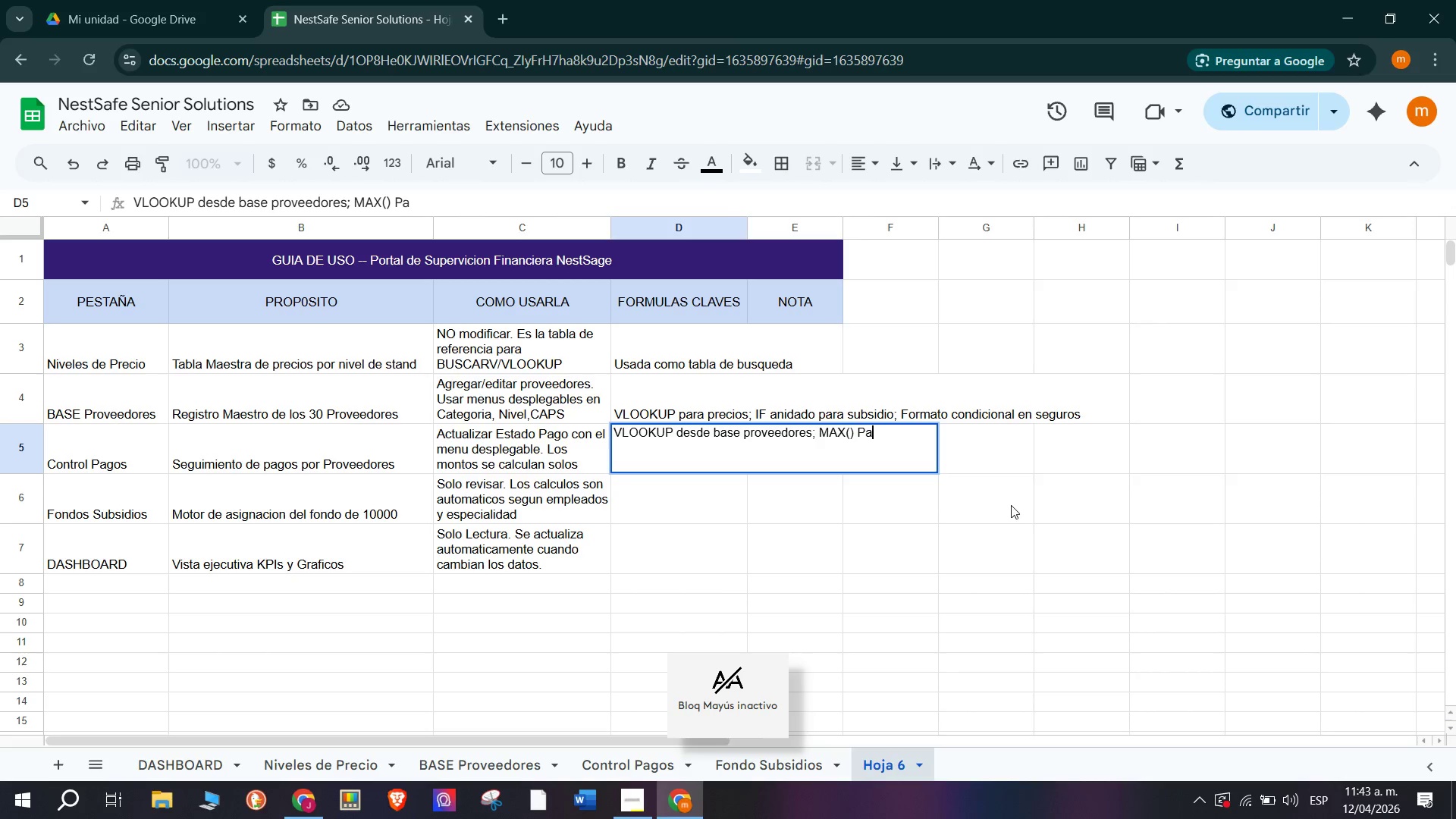 
type(neto)
 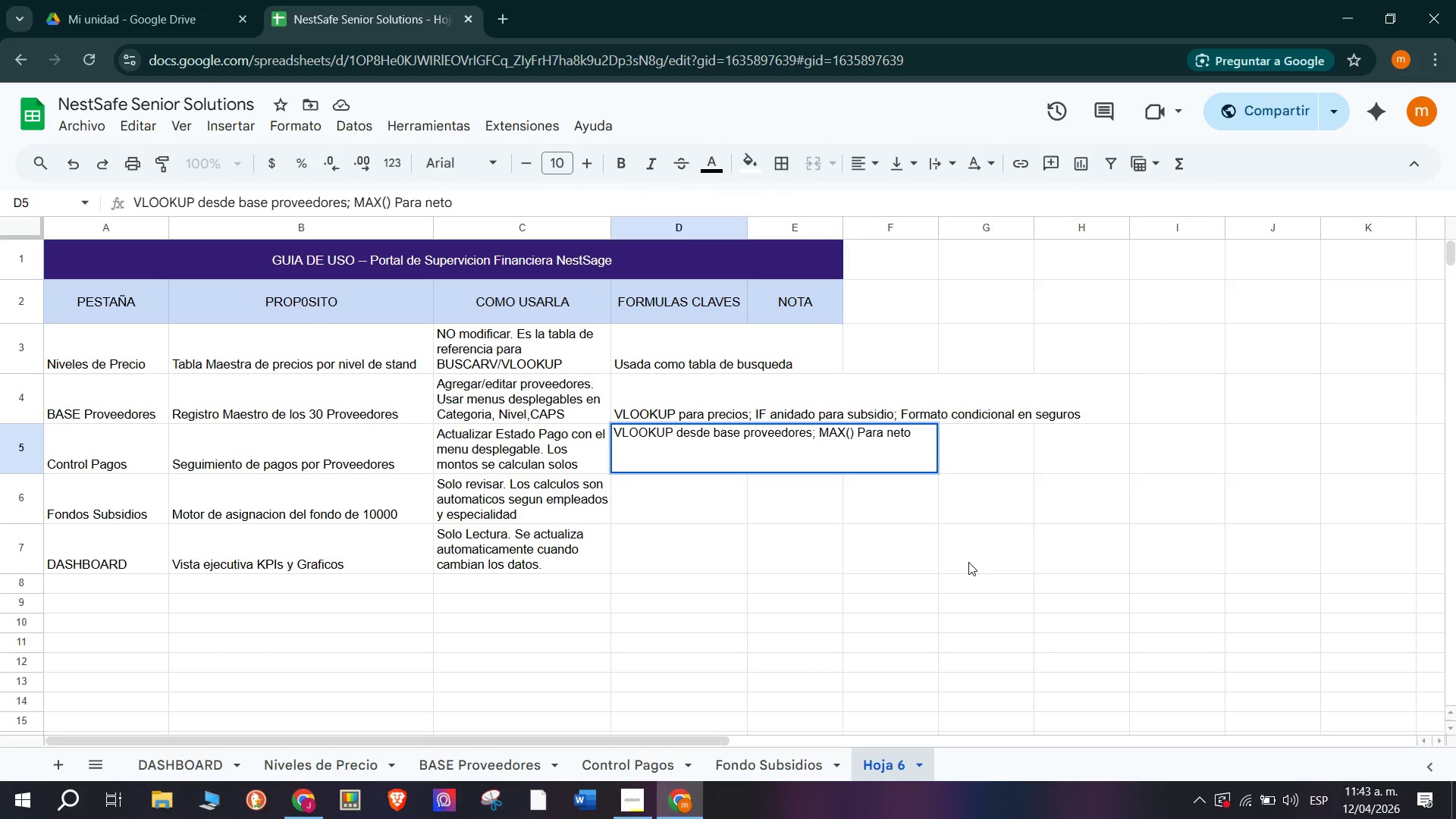 
key(Enter)
 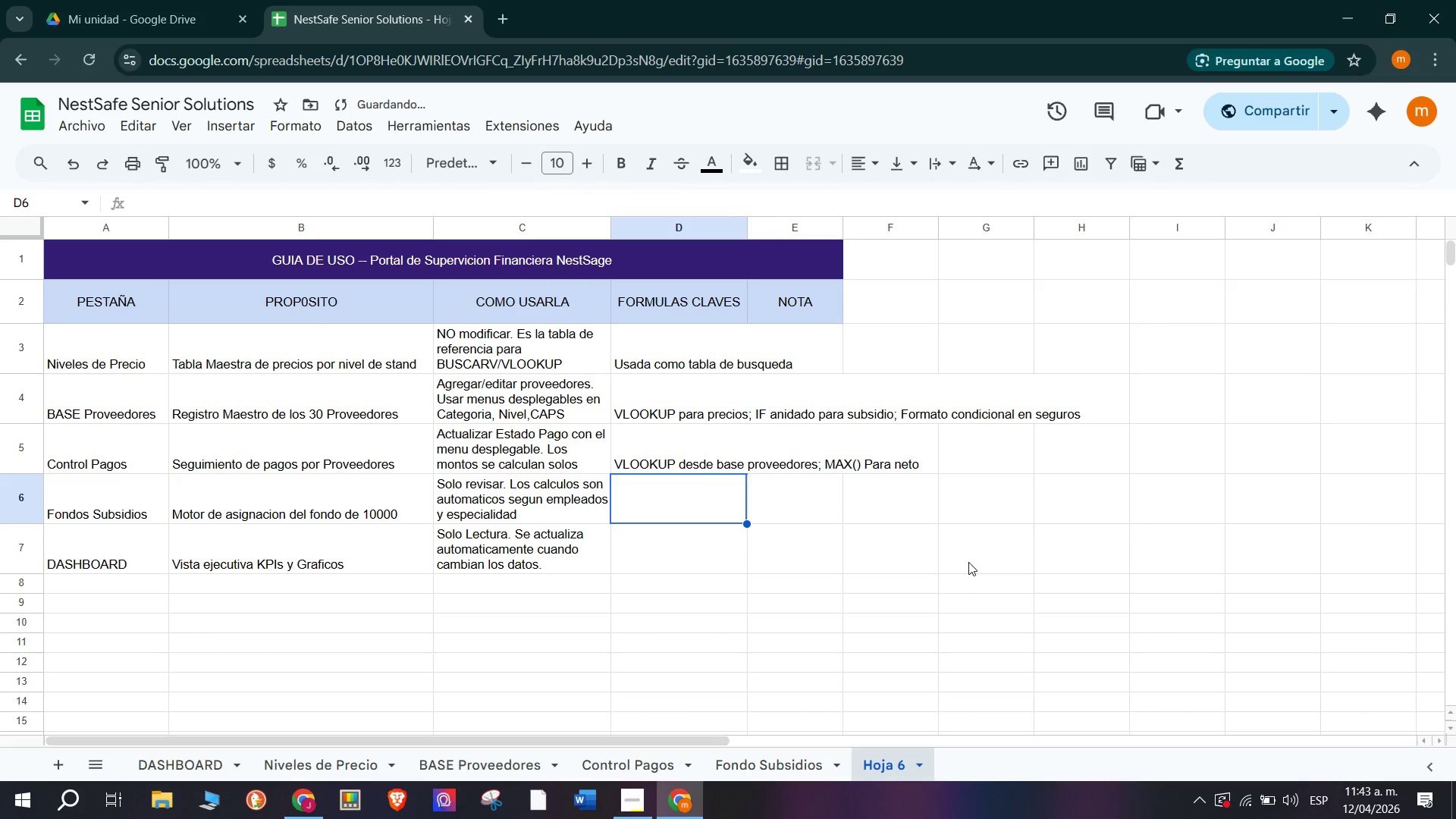 
type(COUNTIF,SUMIF,VLOOKUP)
 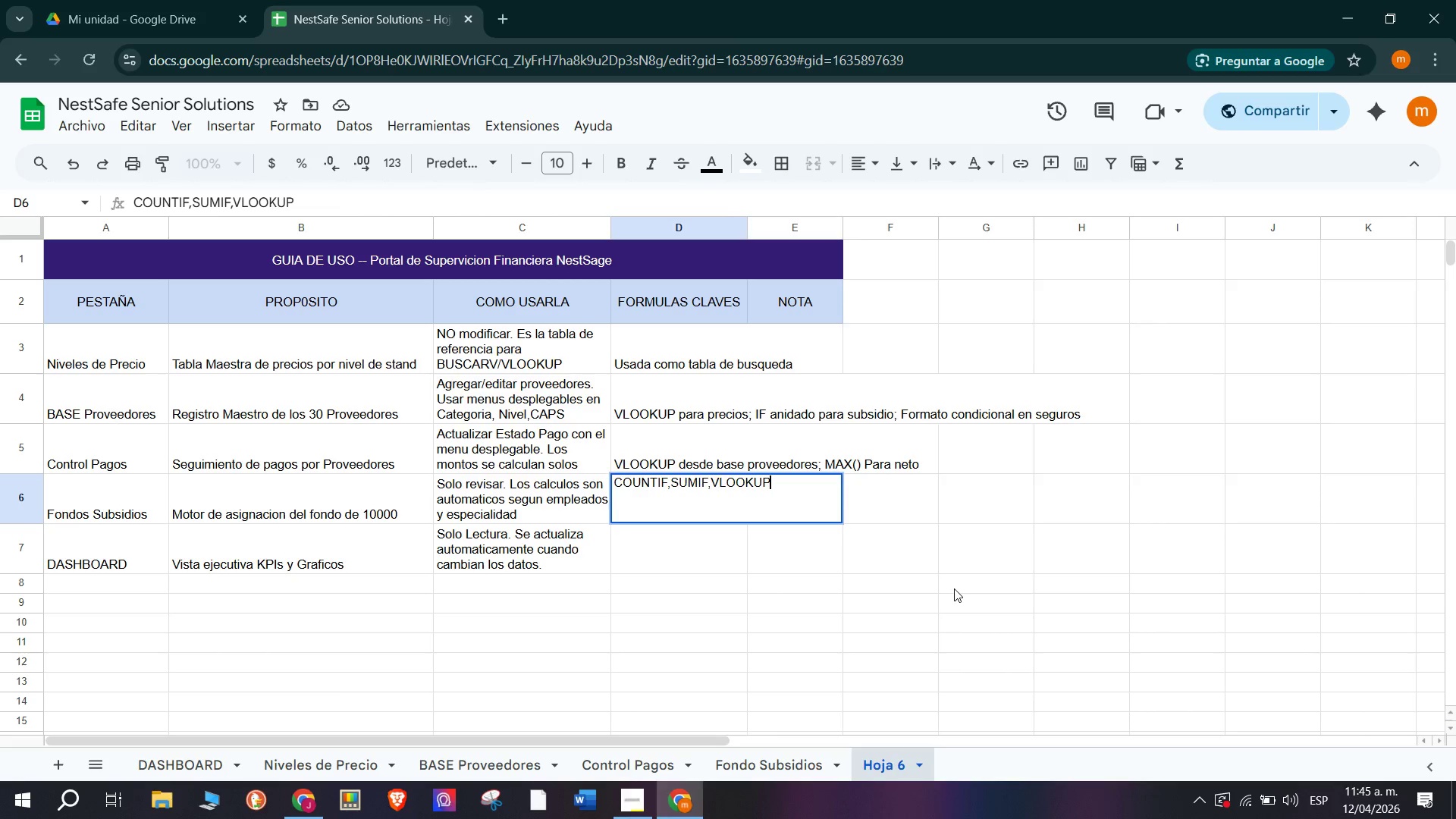 
wait(104.06)
 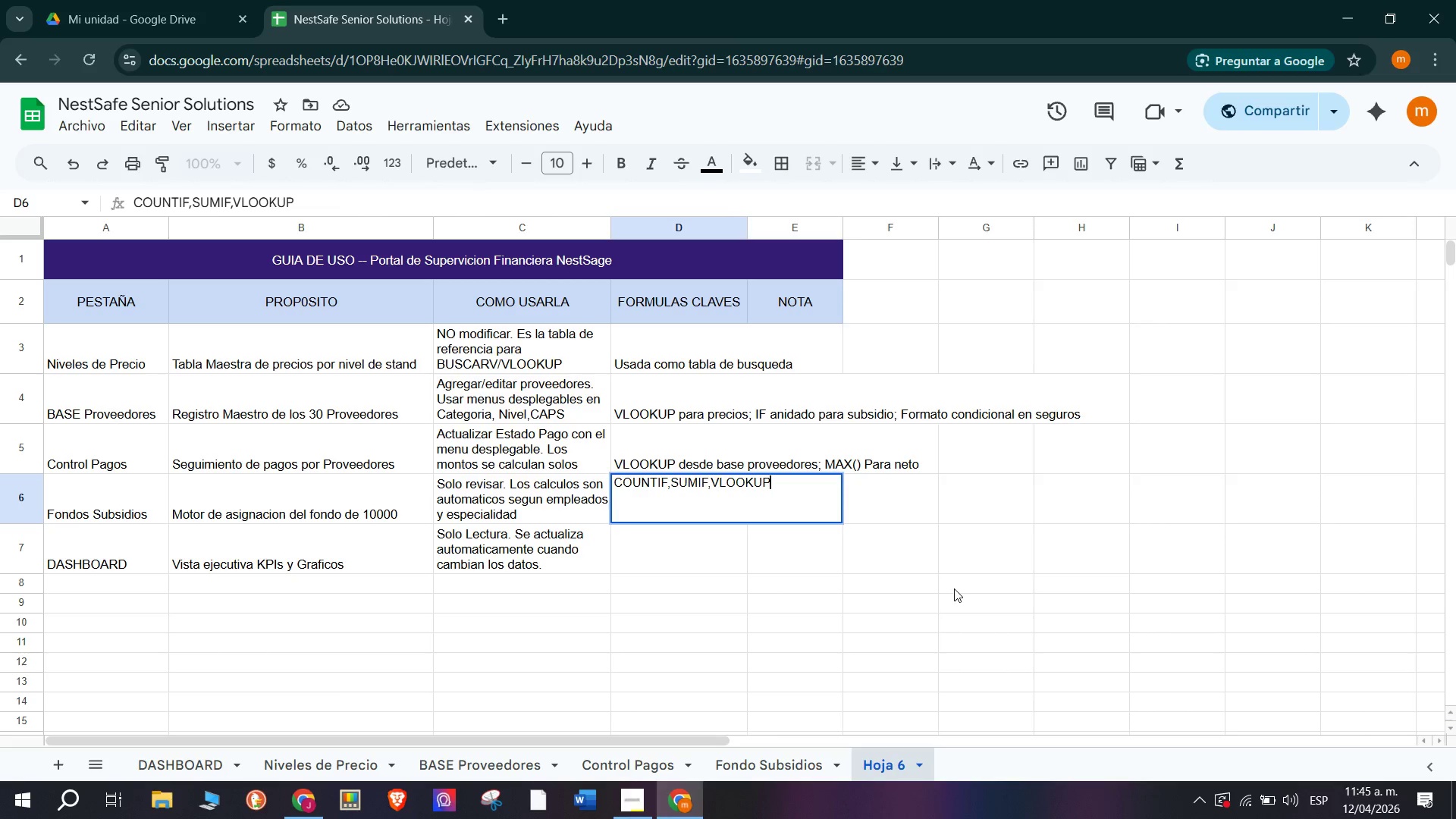 
key(Space)
 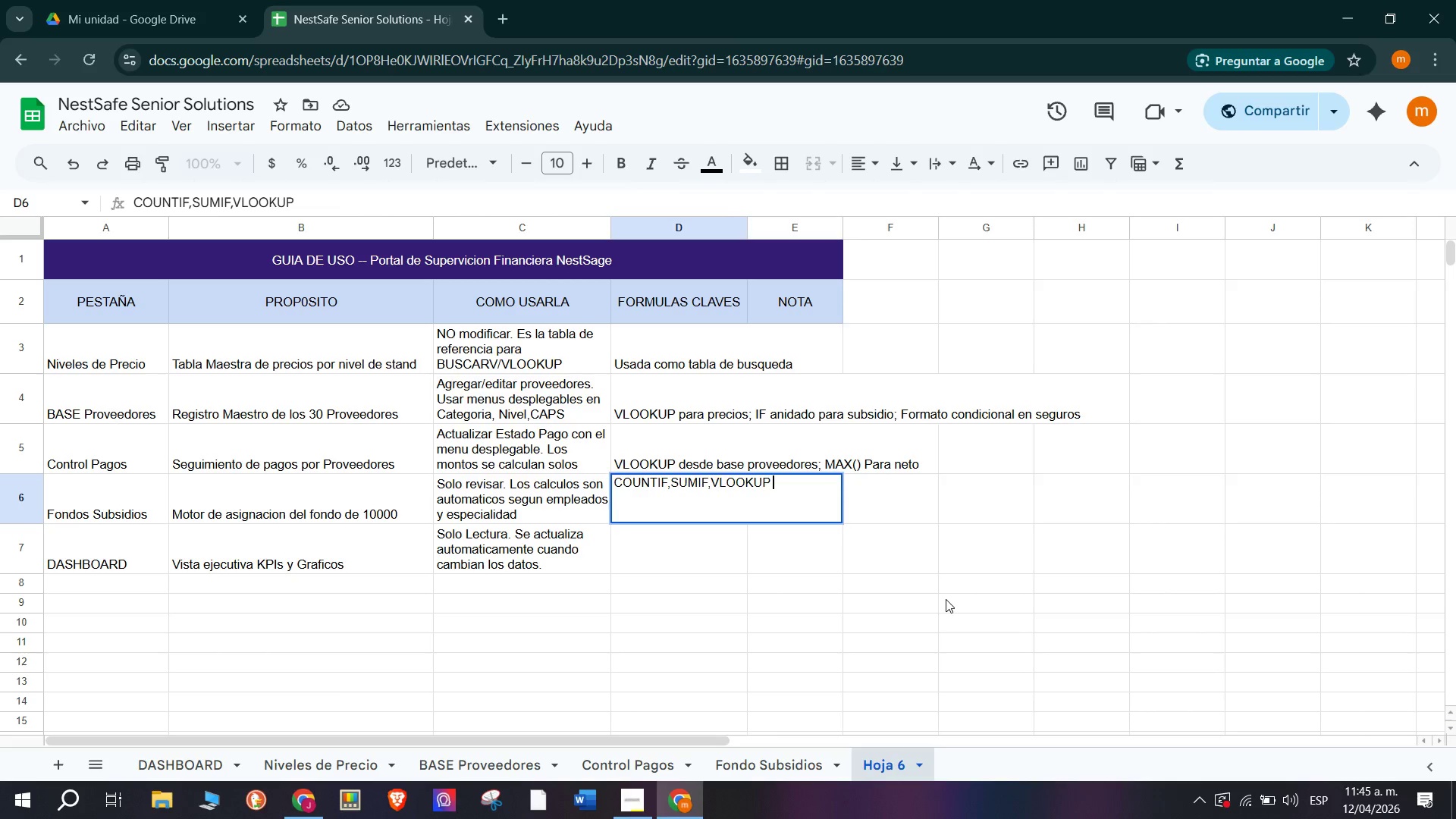 
type(anidado para criterio)
 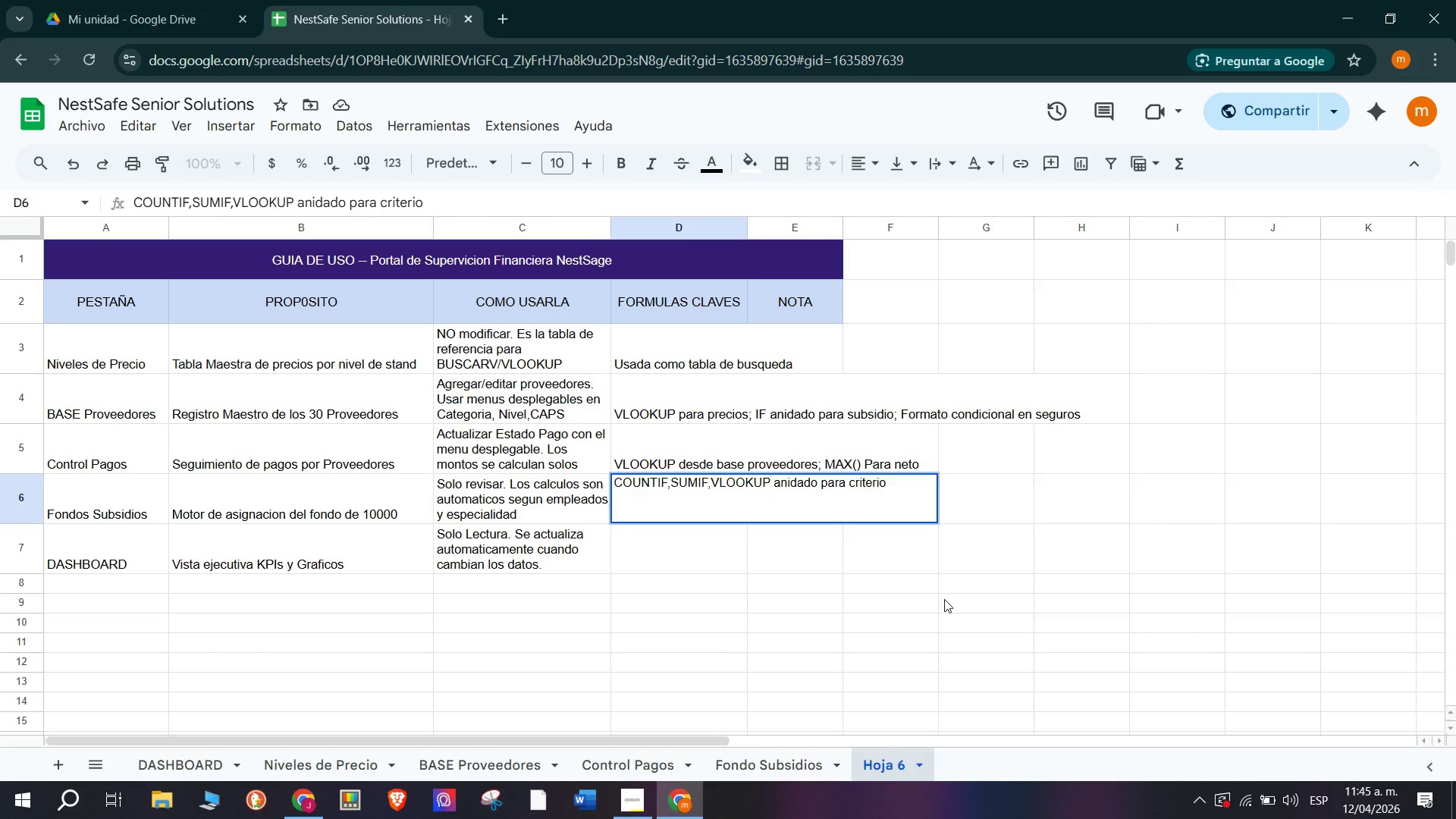 
key(Enter)
 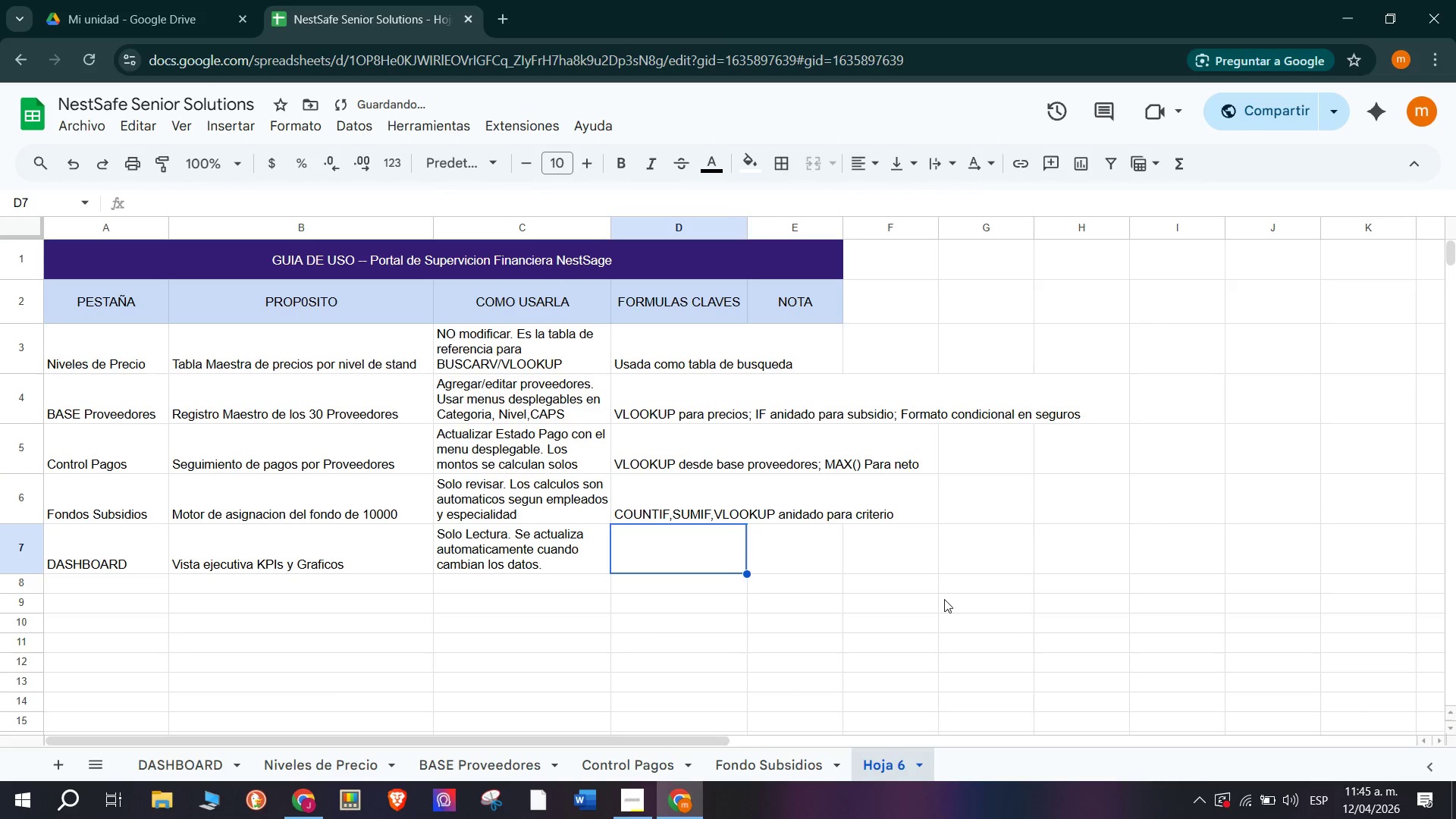 
type(SUMPR)
 